 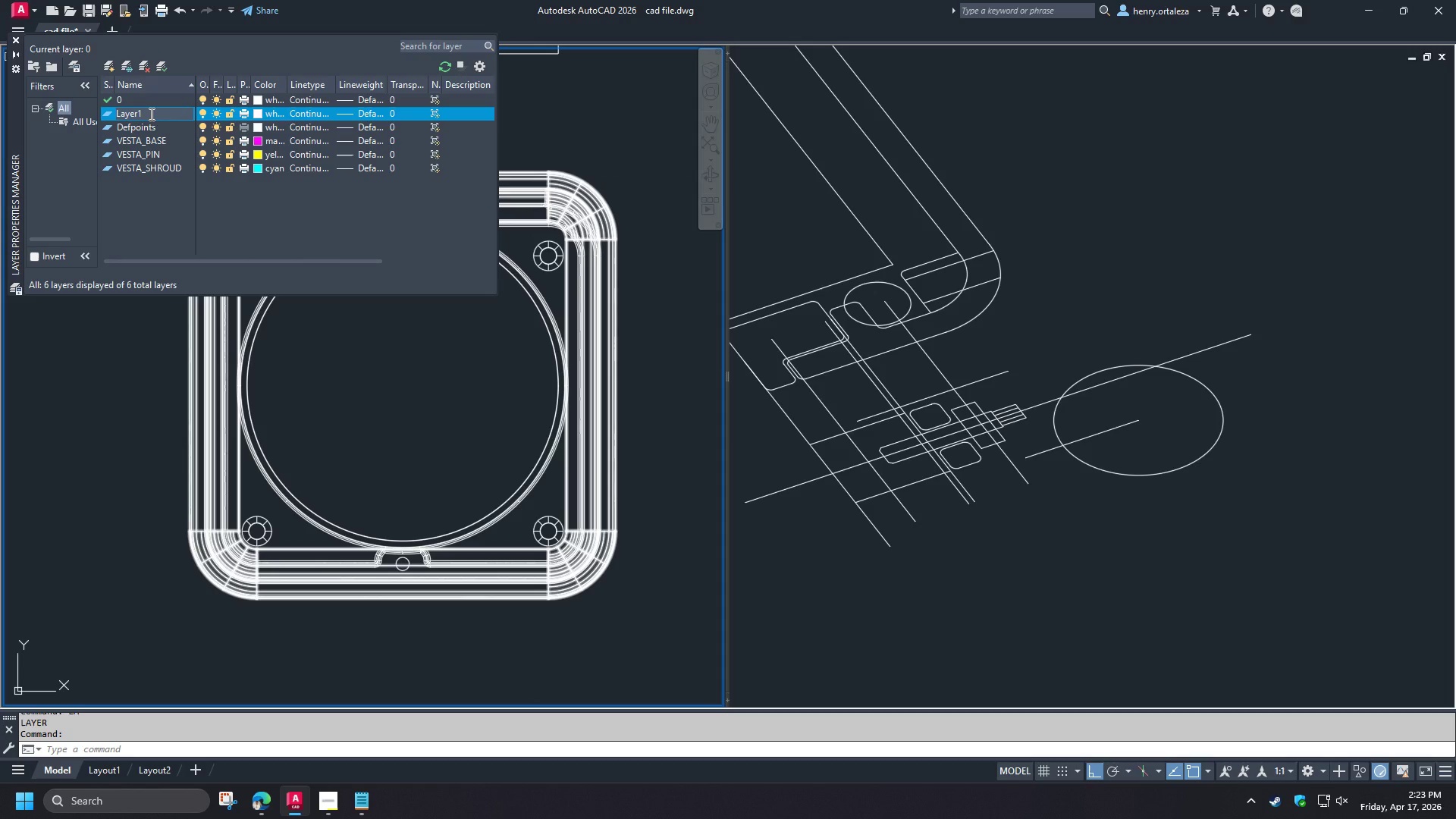 
left_click_drag(start_coordinate=[150, 114], to_coordinate=[83, 114])
 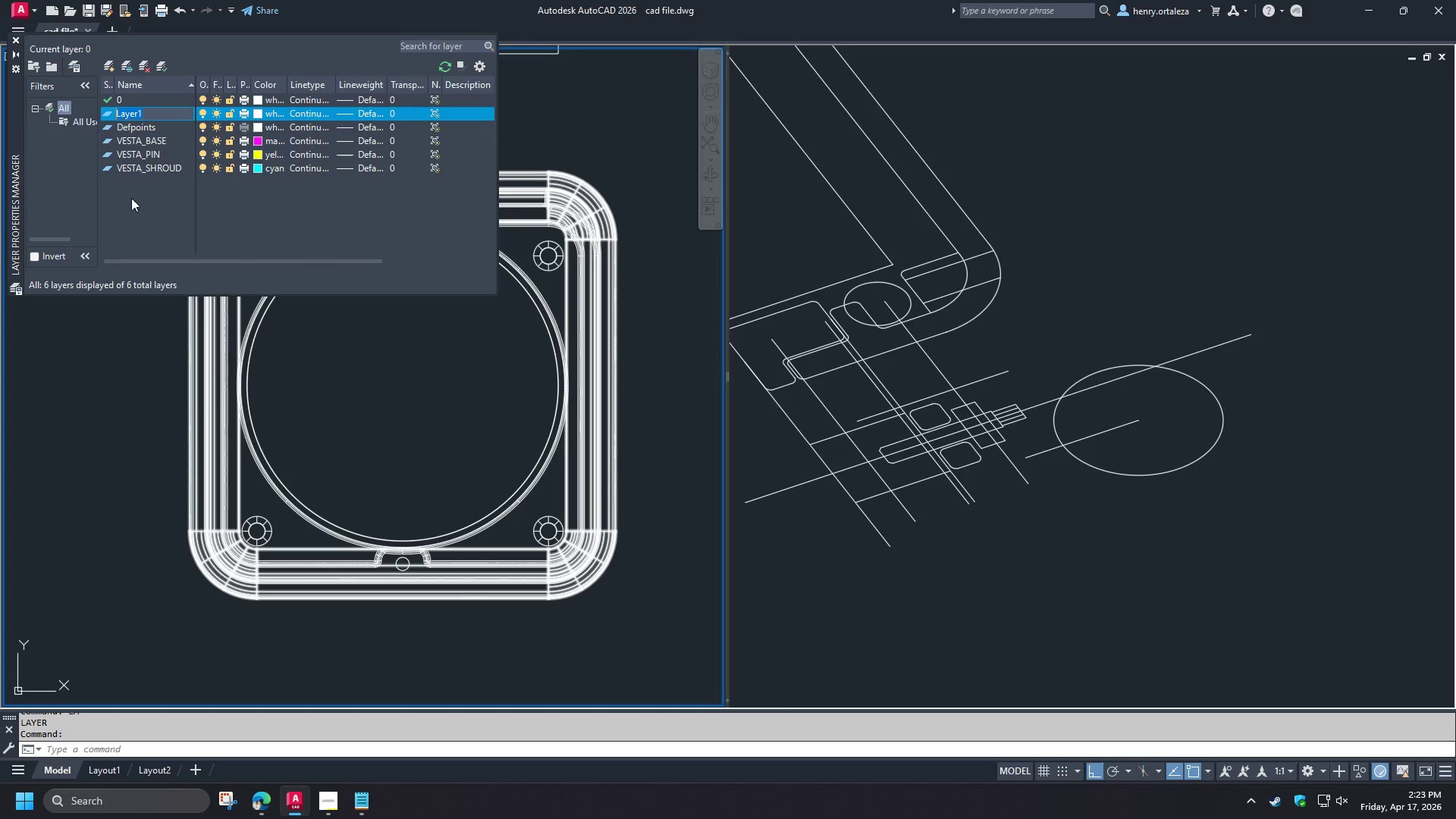 
key(Control+V)
 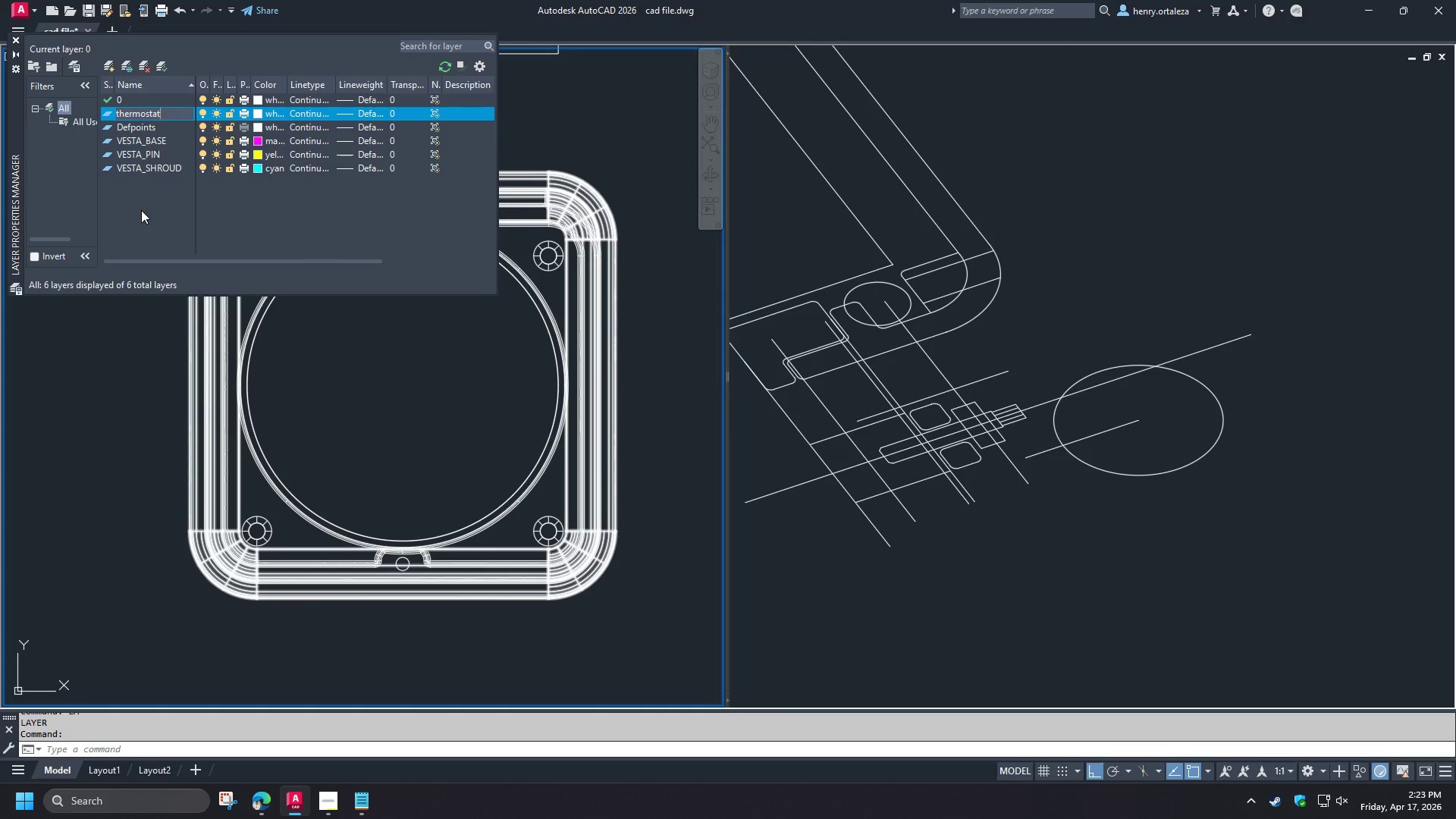 
left_click([141, 210])
 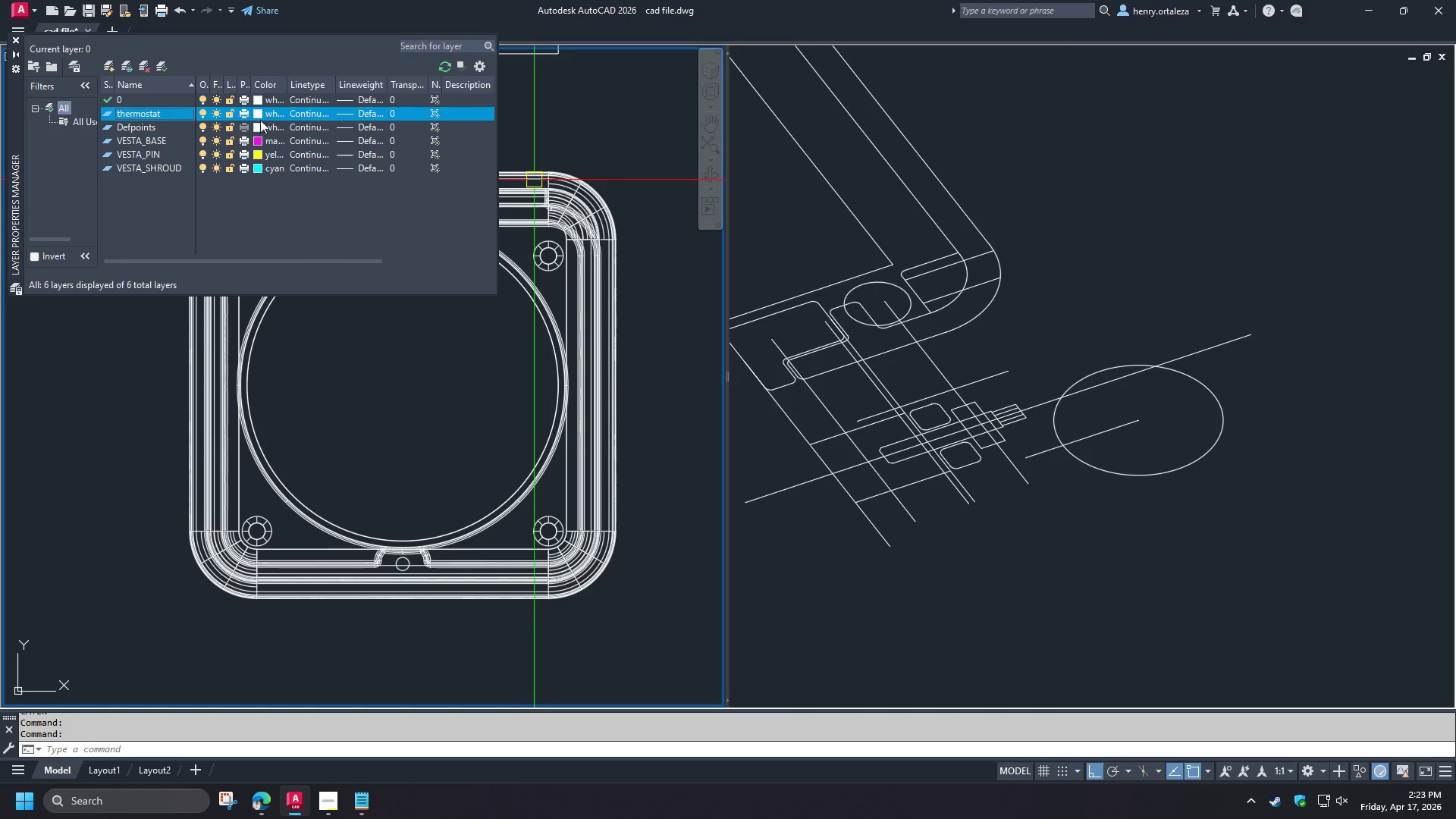 
left_click([260, 115])
 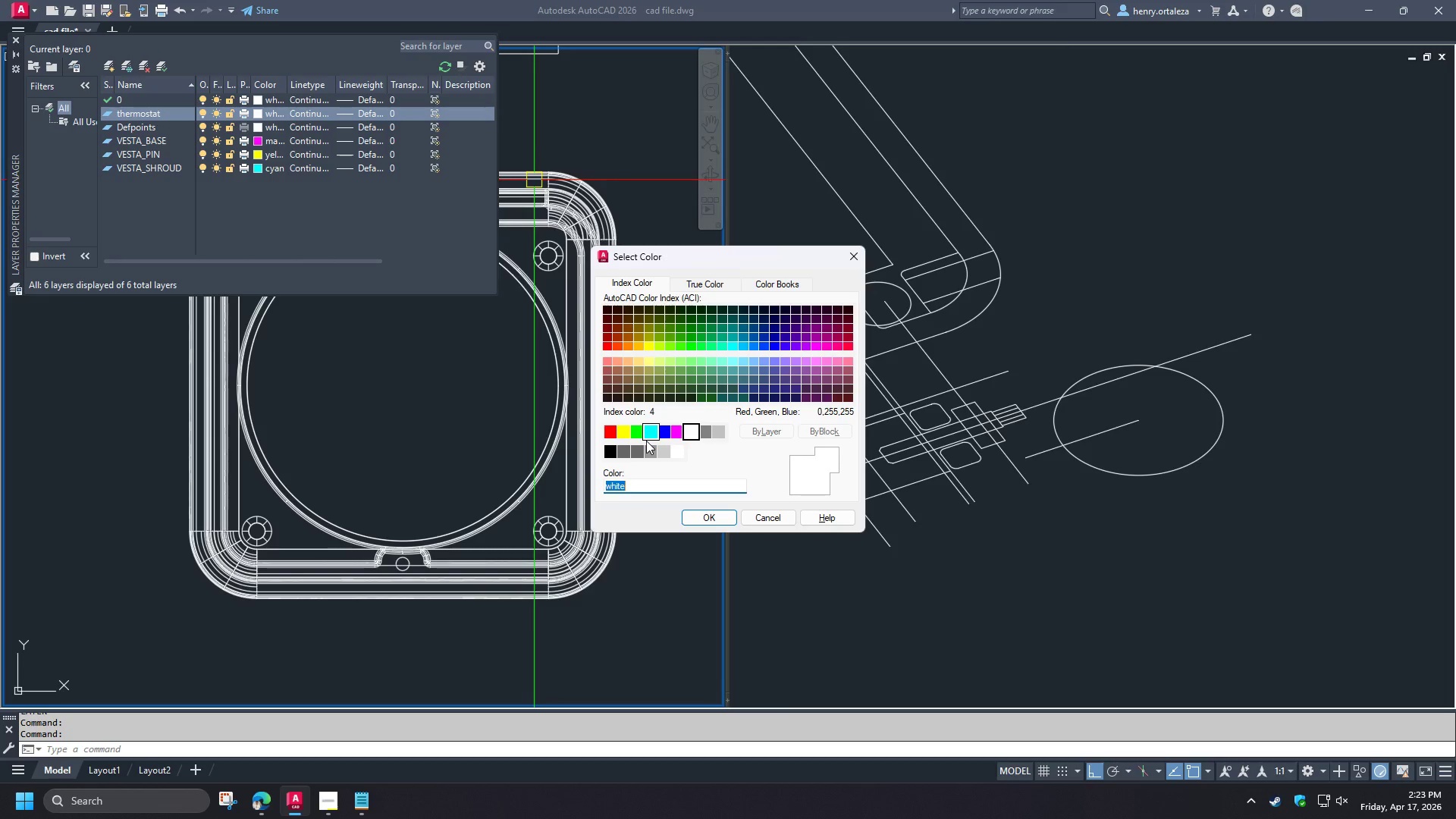 
left_click([622, 431])
 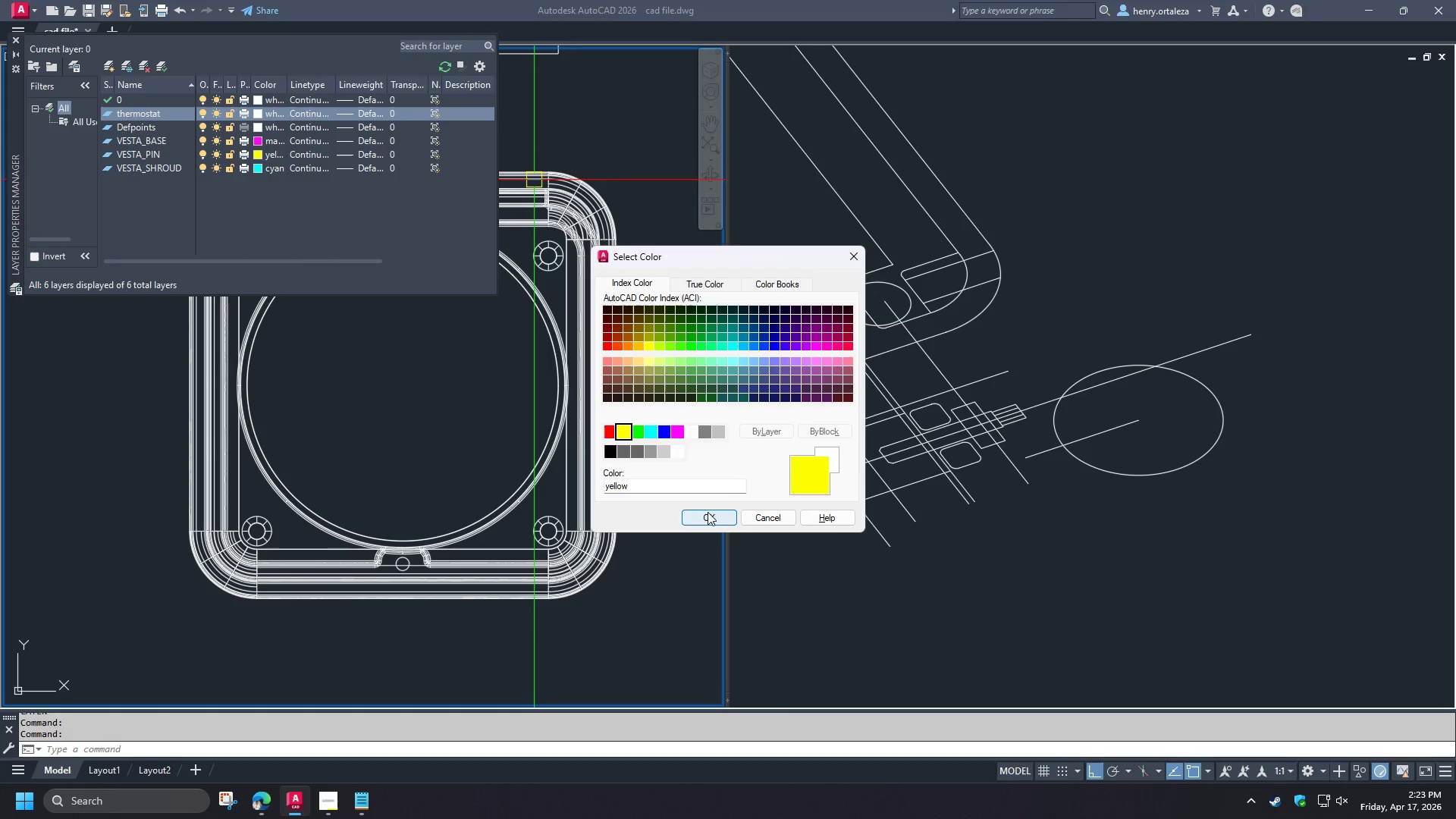 
left_click([708, 516])
 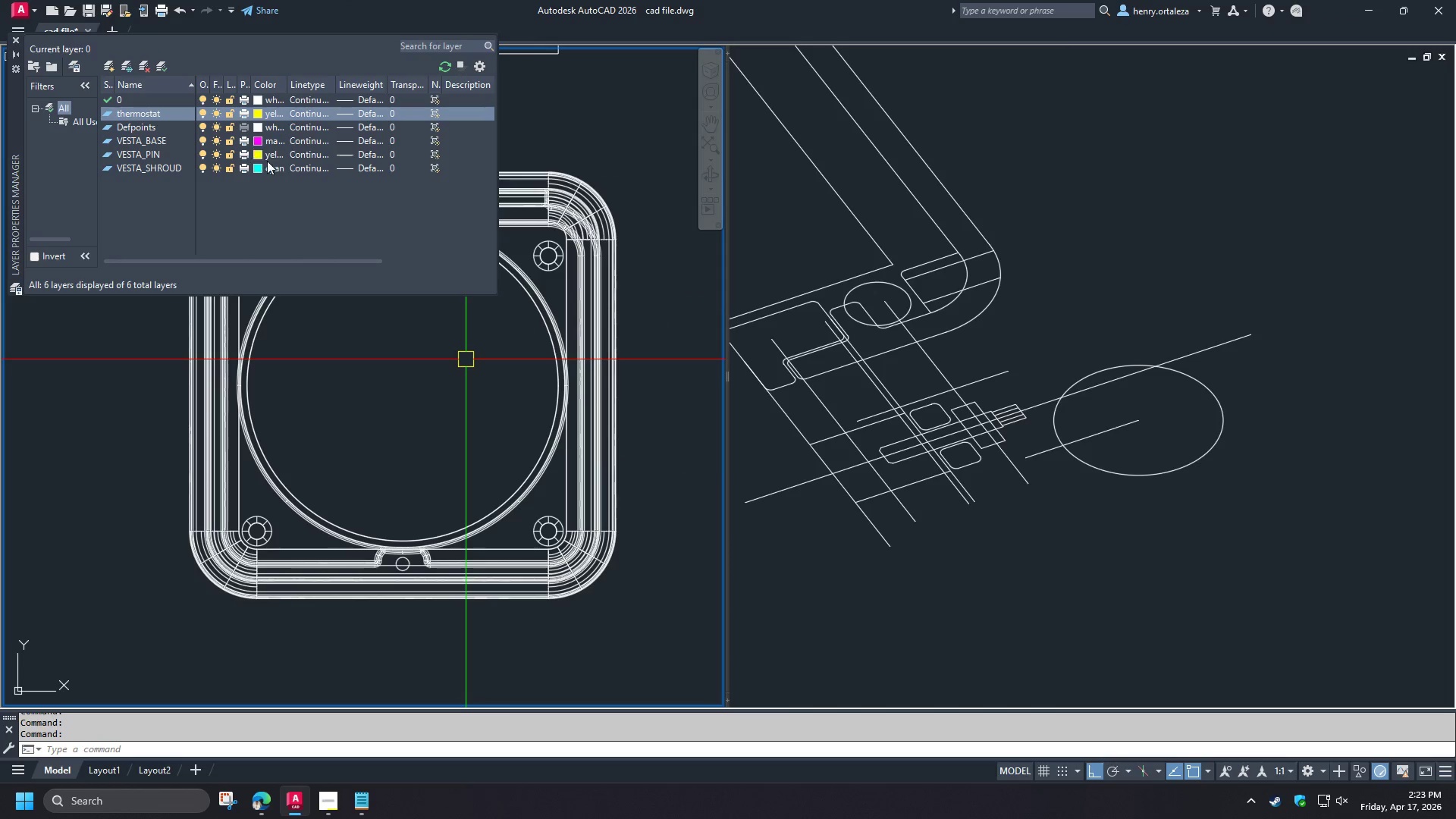 
left_click([268, 161])
 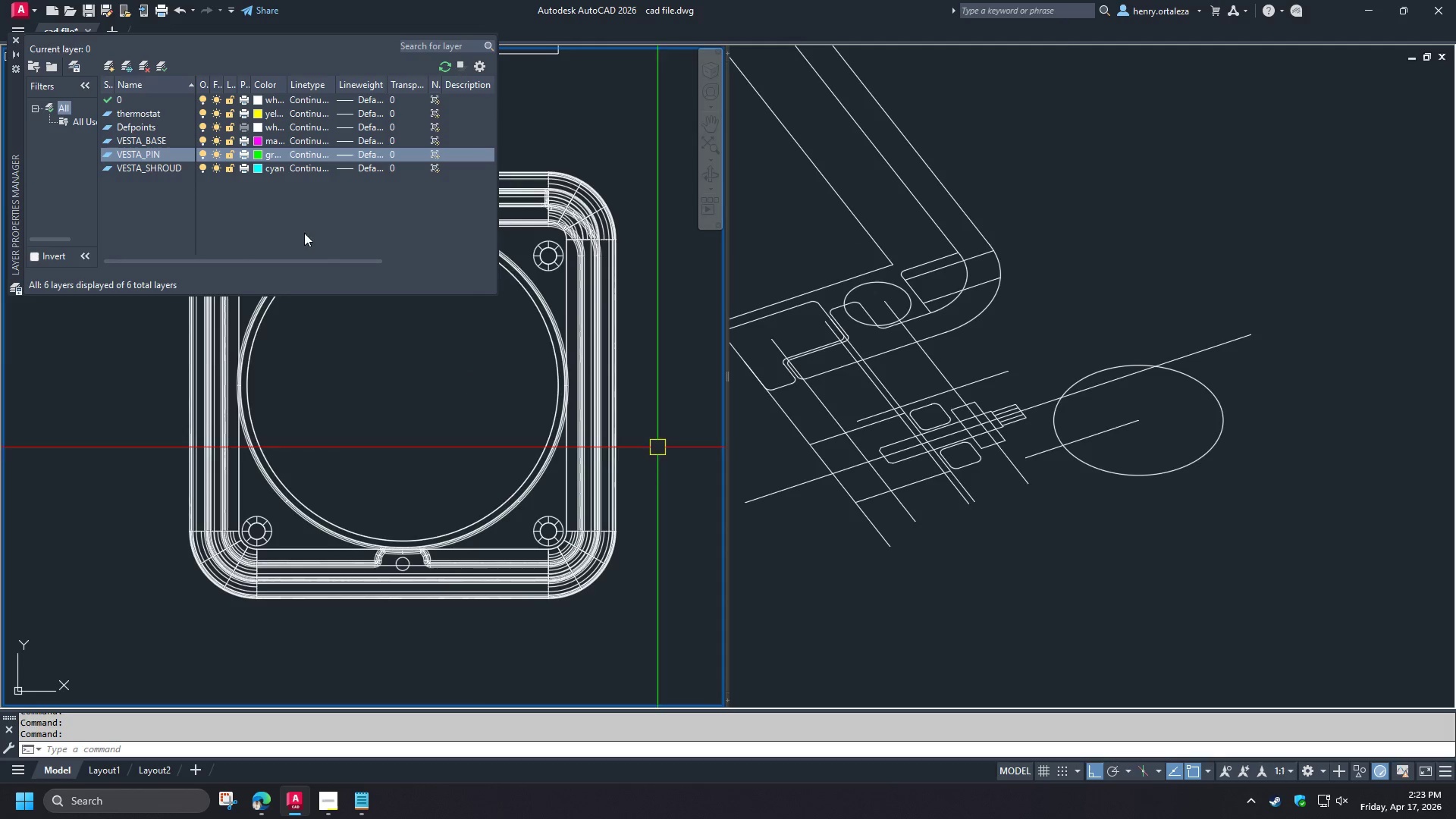 
left_click([15, 42])
 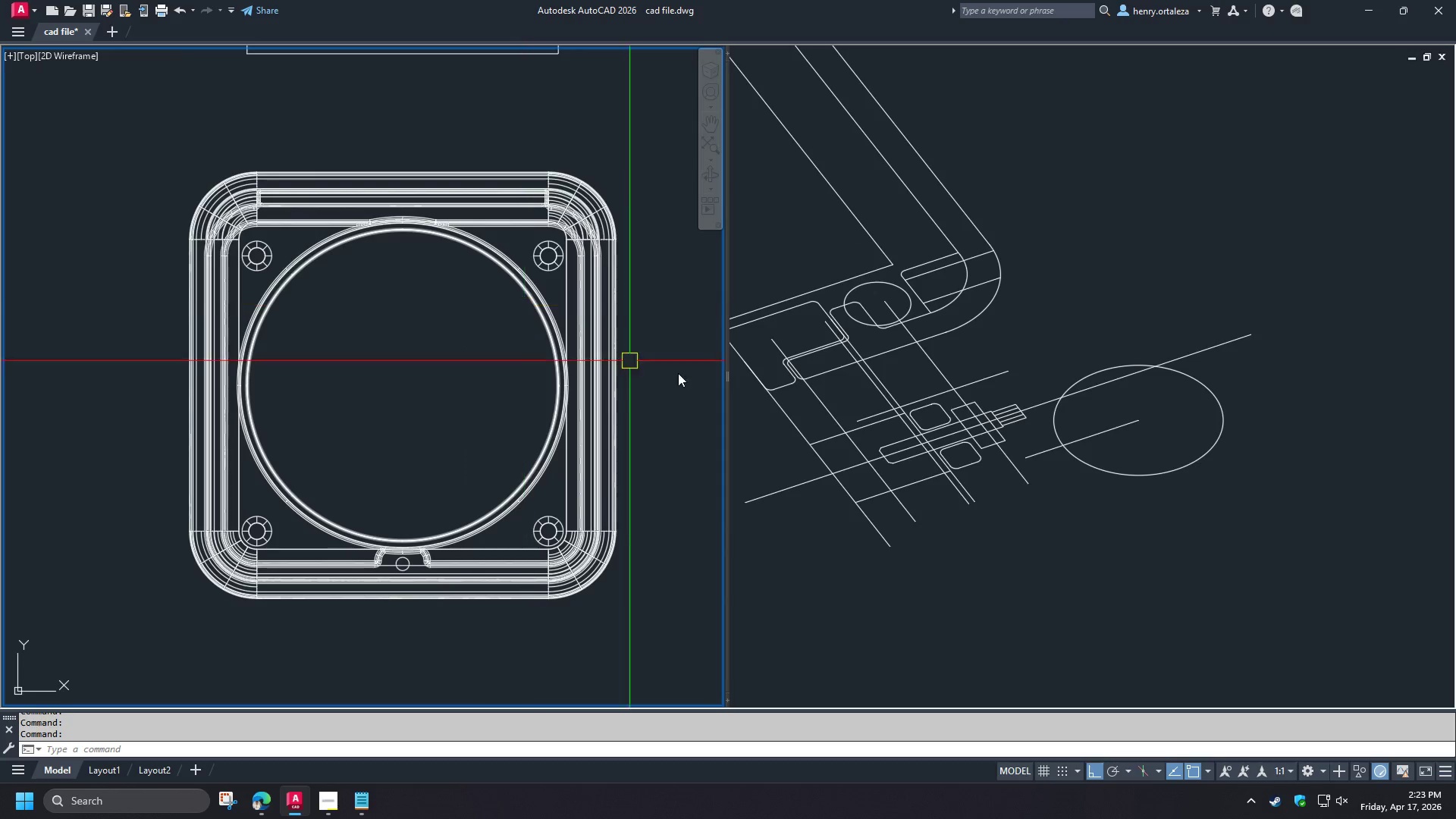 
key(Escape)
type(re )
 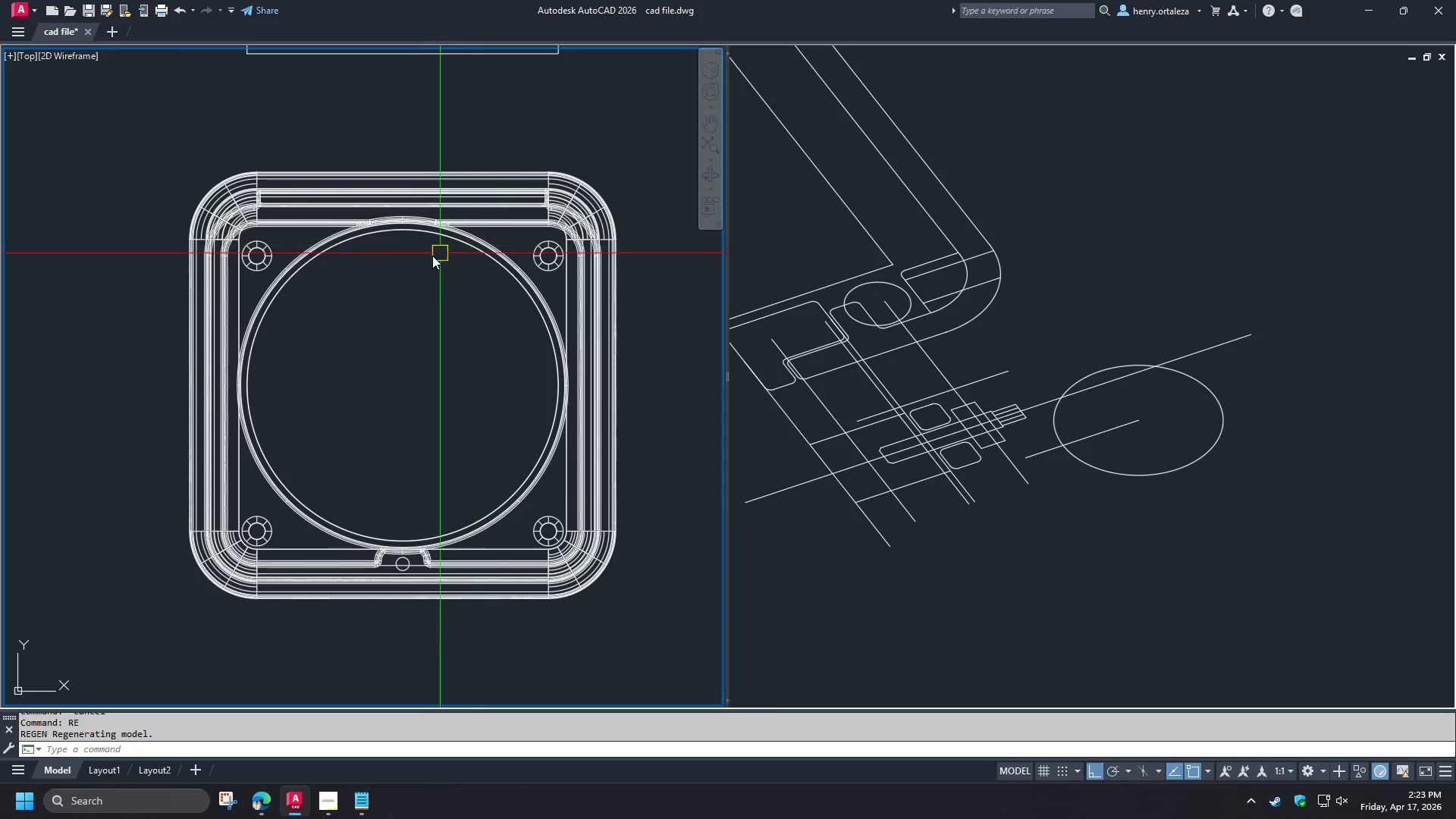 
left_click([1209, 552])
 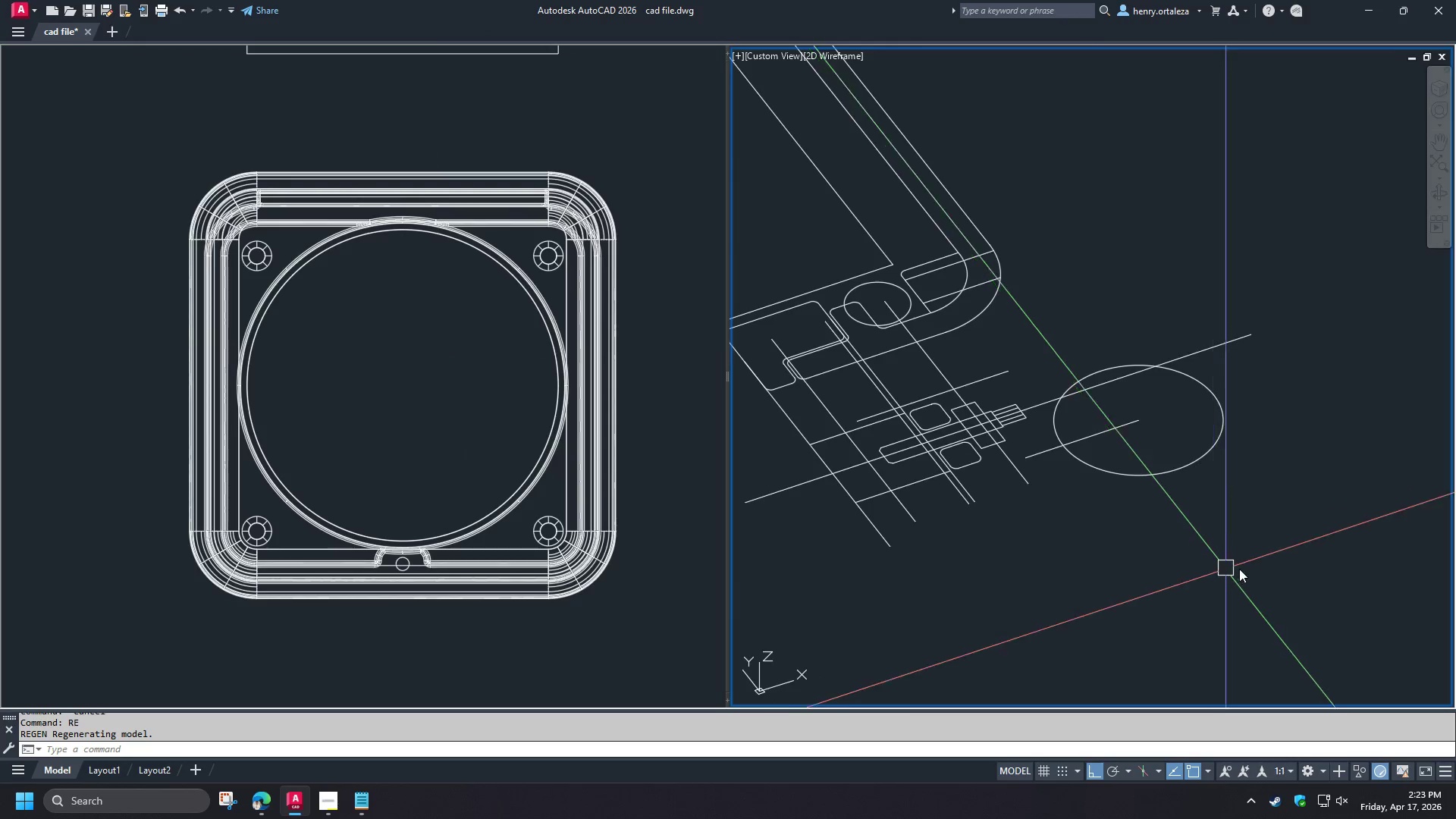 
key(Escape)
 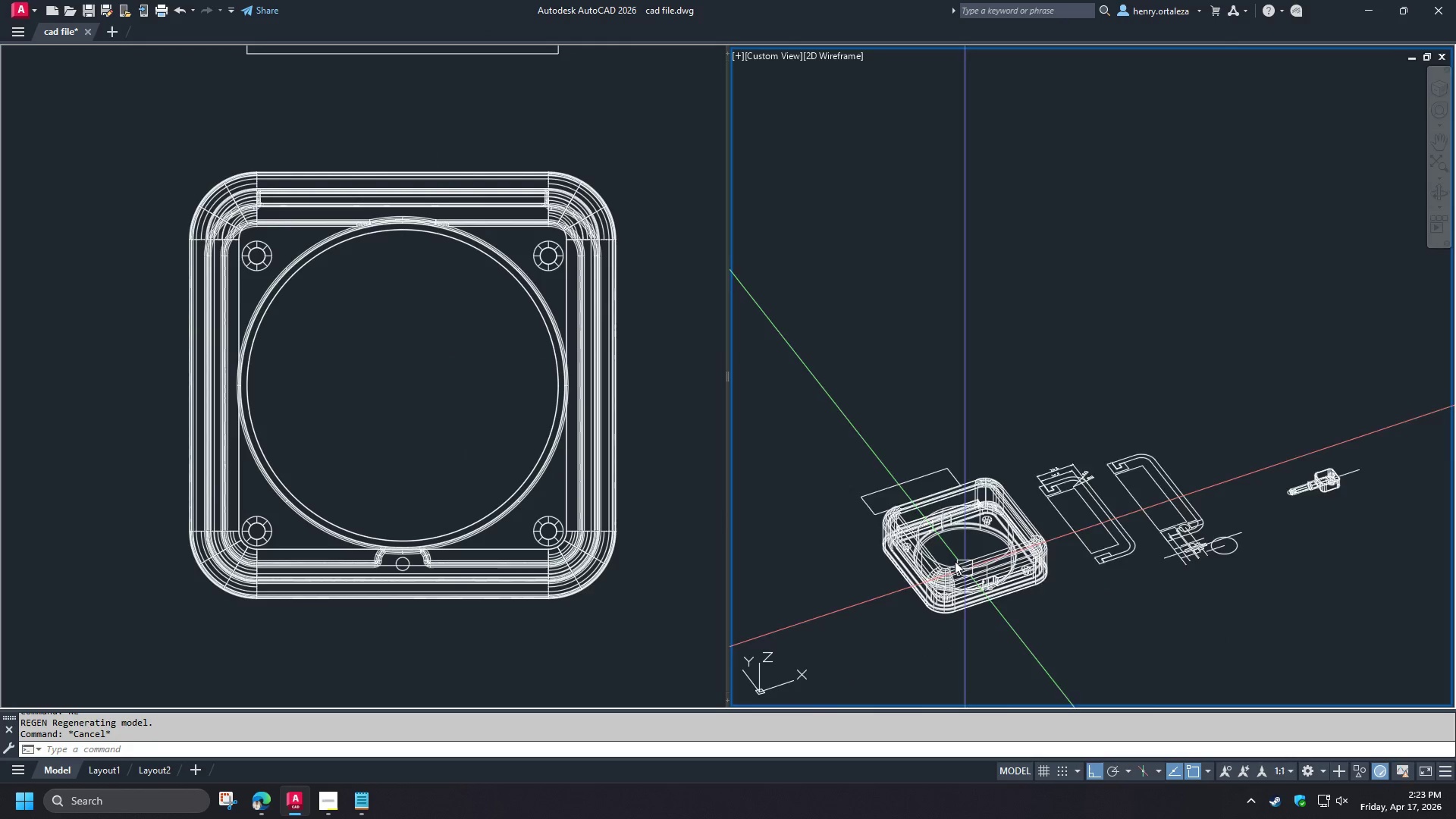 
scroll: coordinate [1239, 569], scroll_direction: down, amount: 4.0
 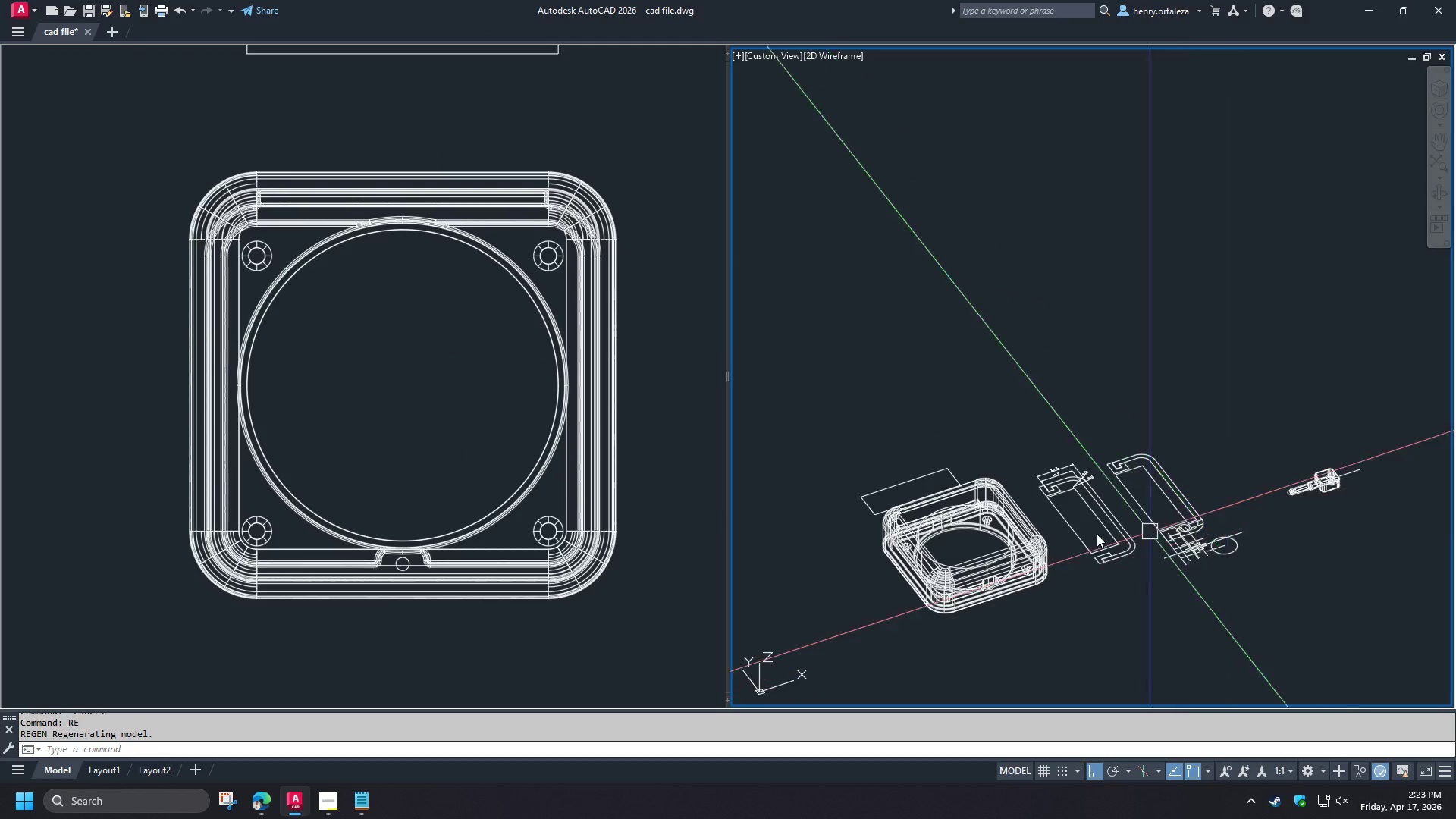 
scroll: coordinate [955, 560], scroll_direction: up, amount: 3.0
 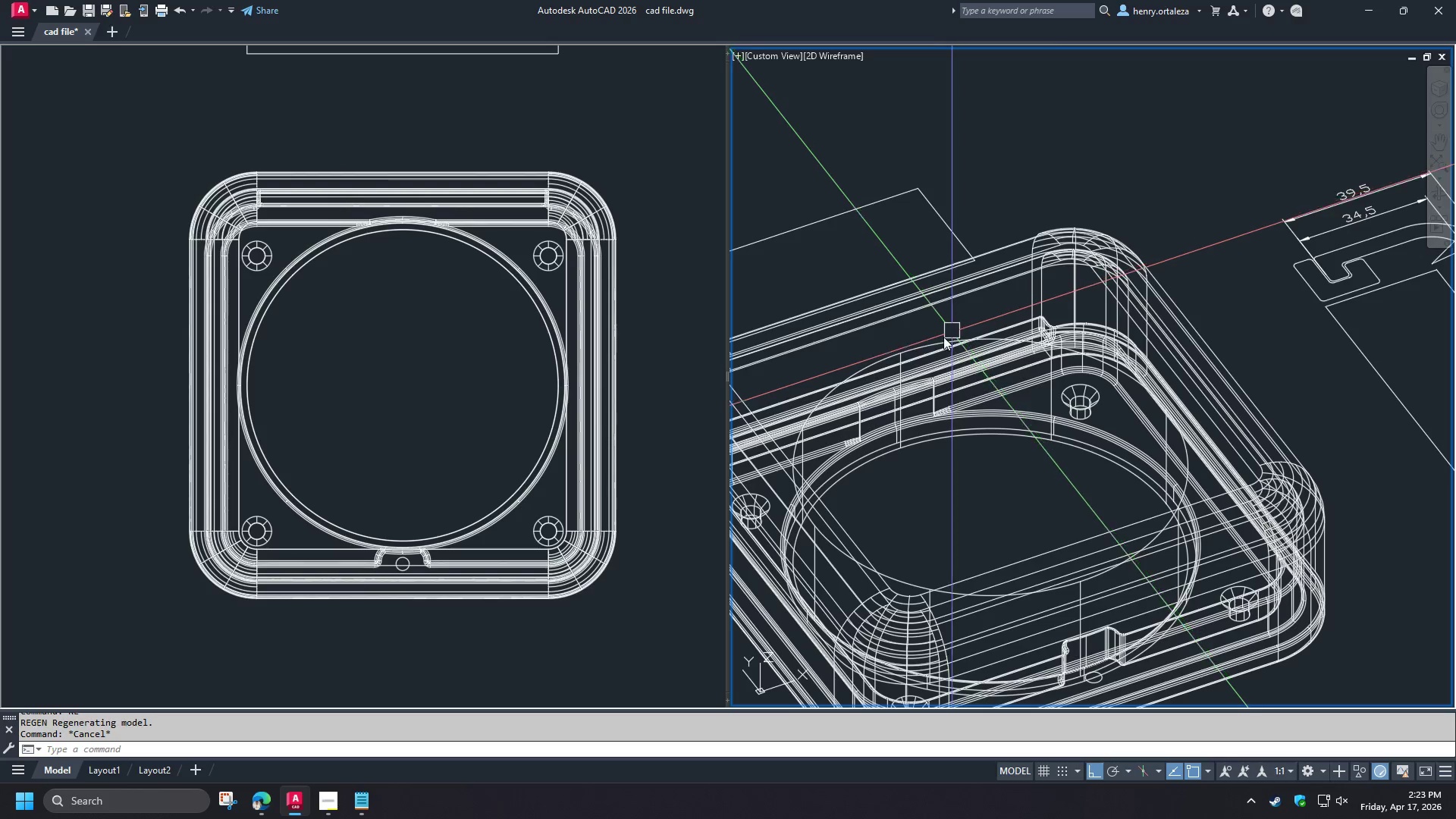 
left_click([943, 337])
 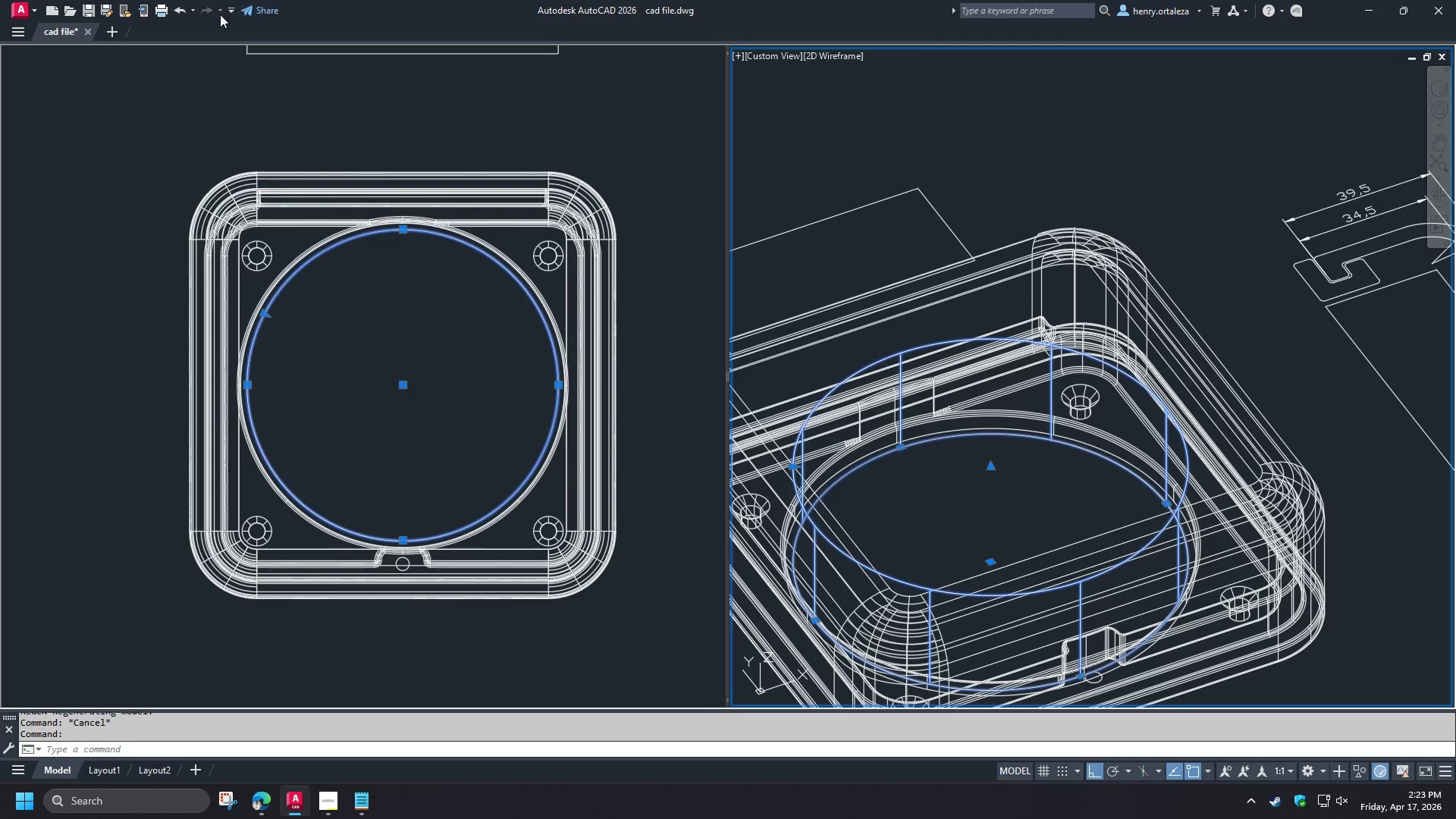 
left_click([228, 11])
 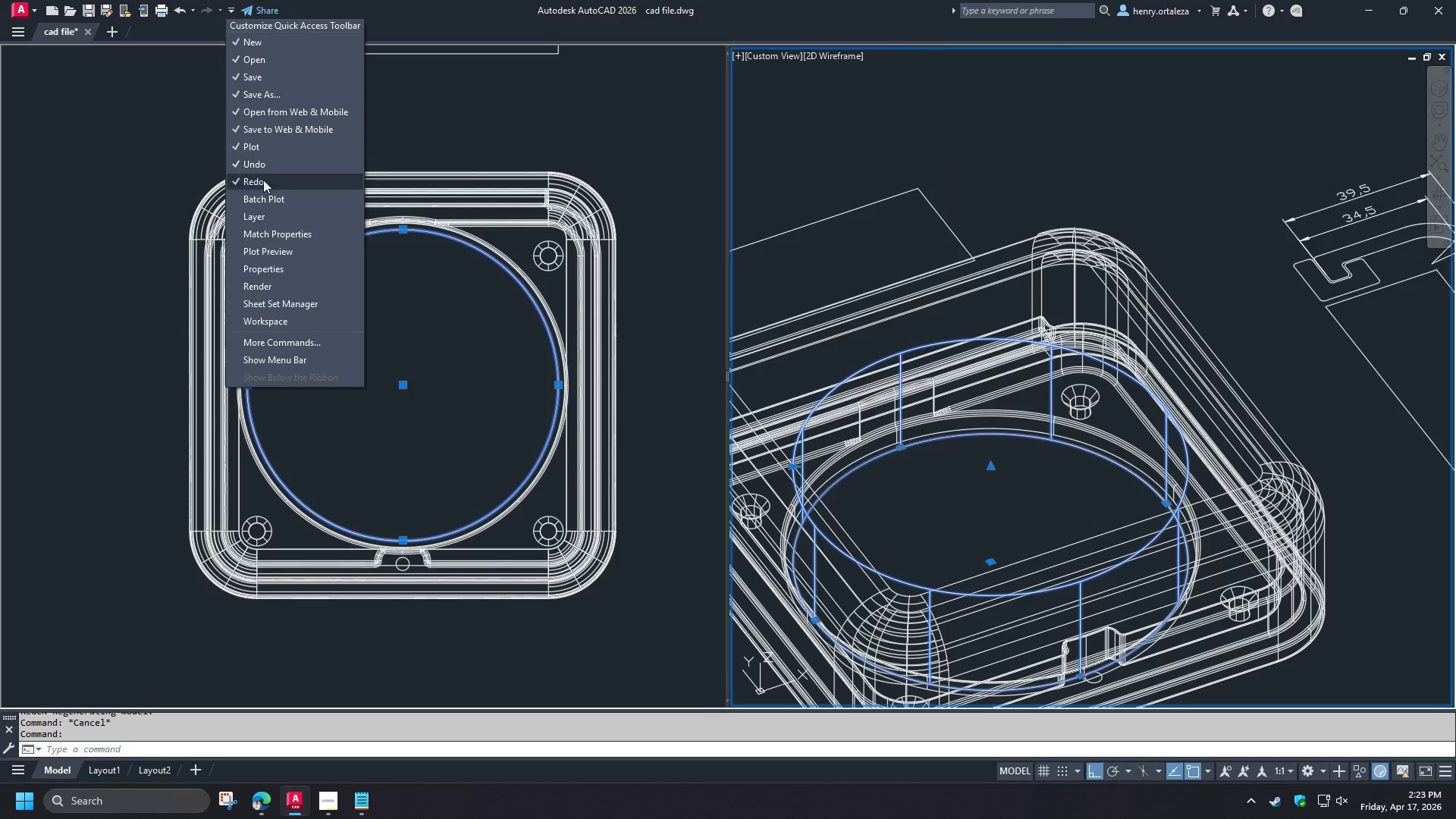 
left_click([268, 218])
 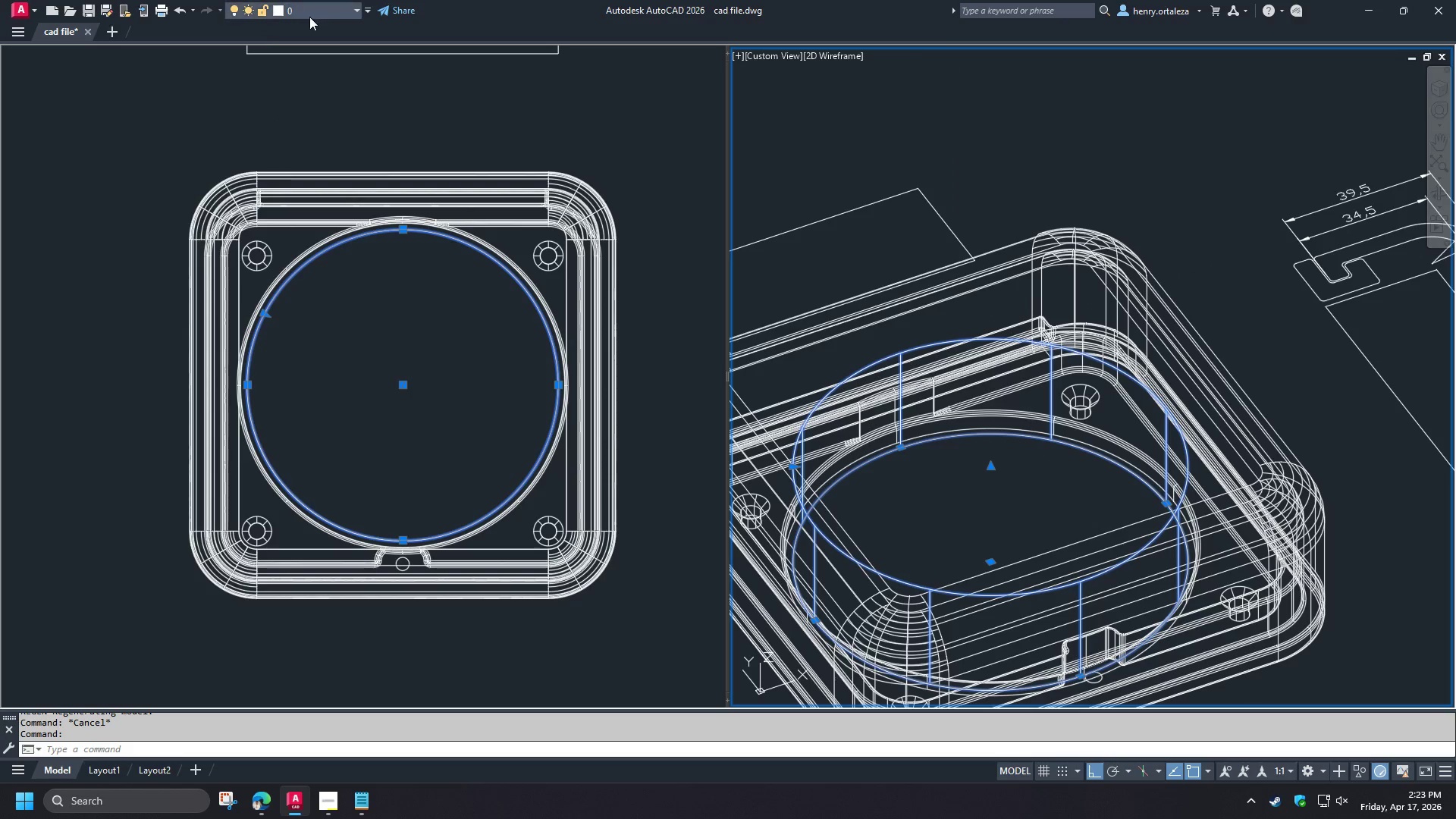 
left_click([318, 14])
 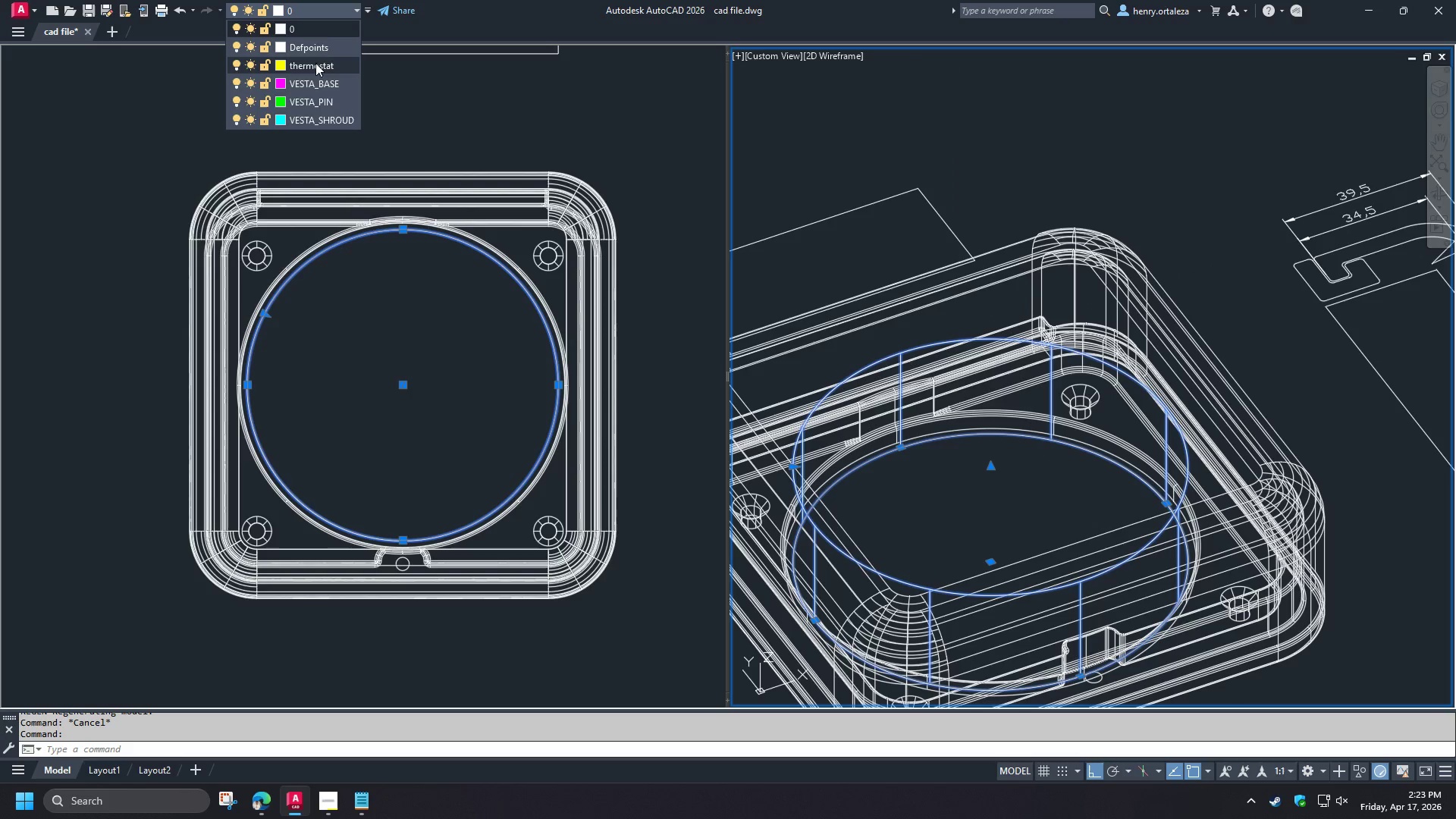 
left_click([315, 67])
 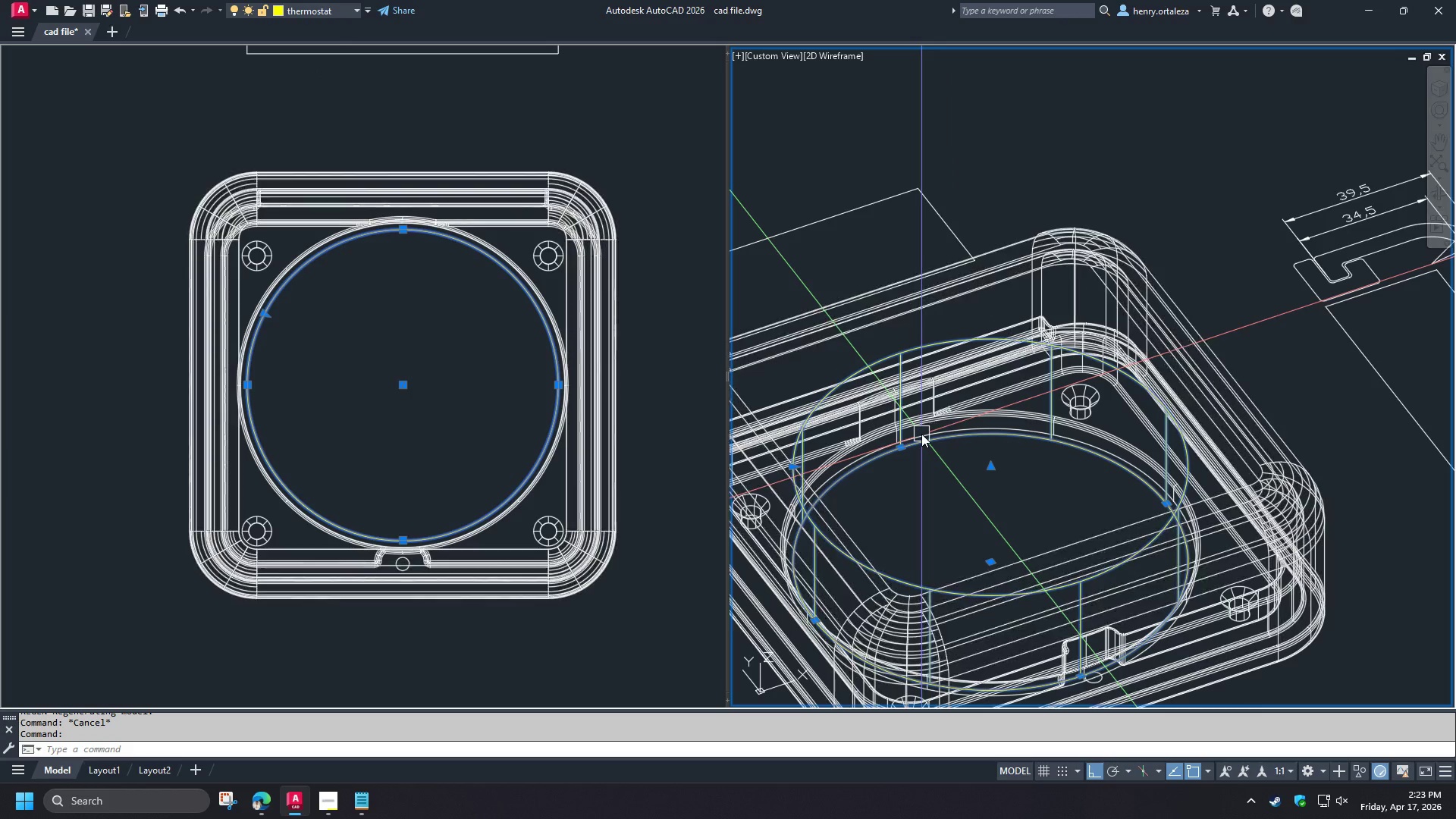 
key(Escape)
 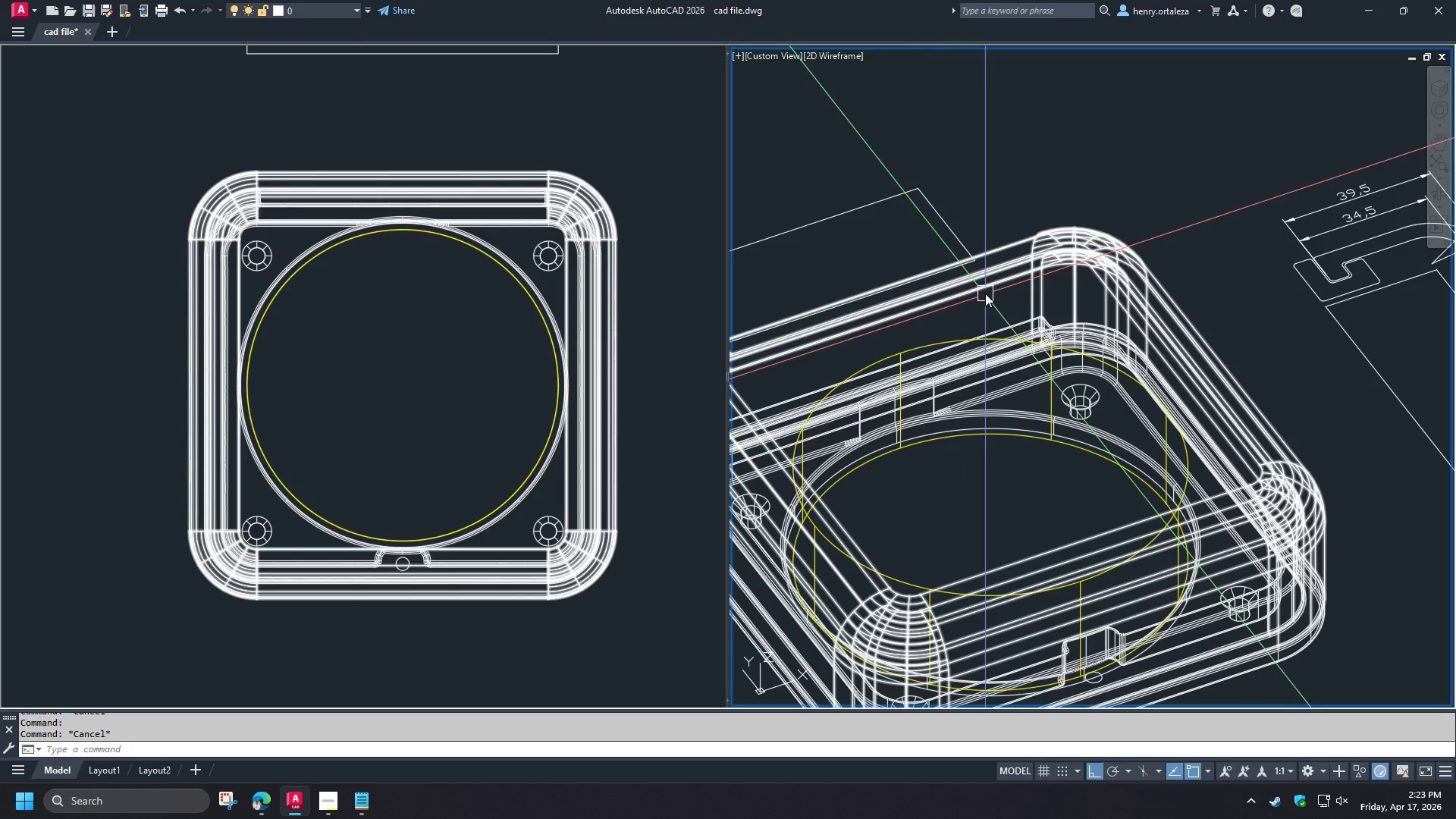 
left_click([982, 284])
 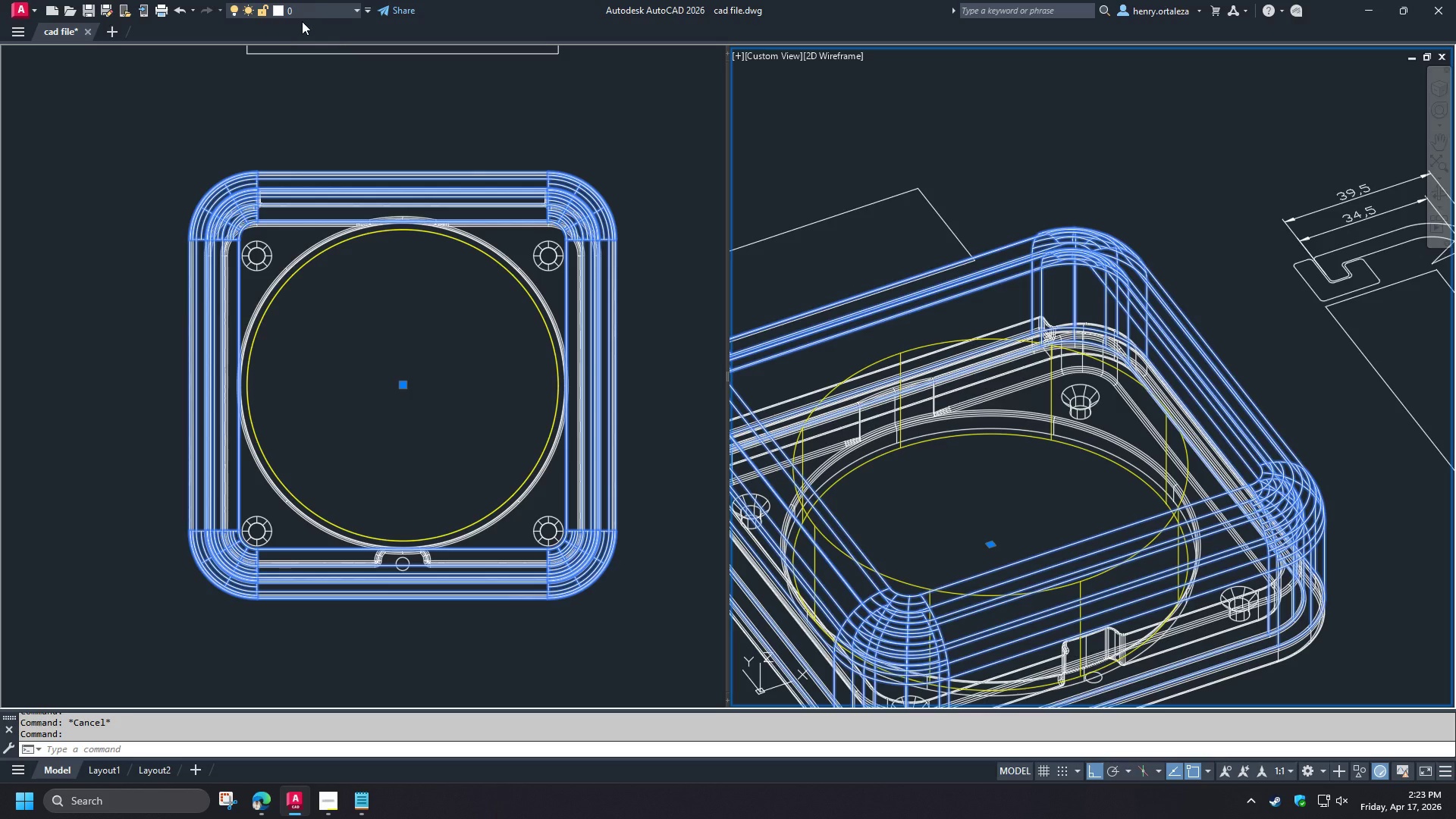 
left_click([308, 11])
 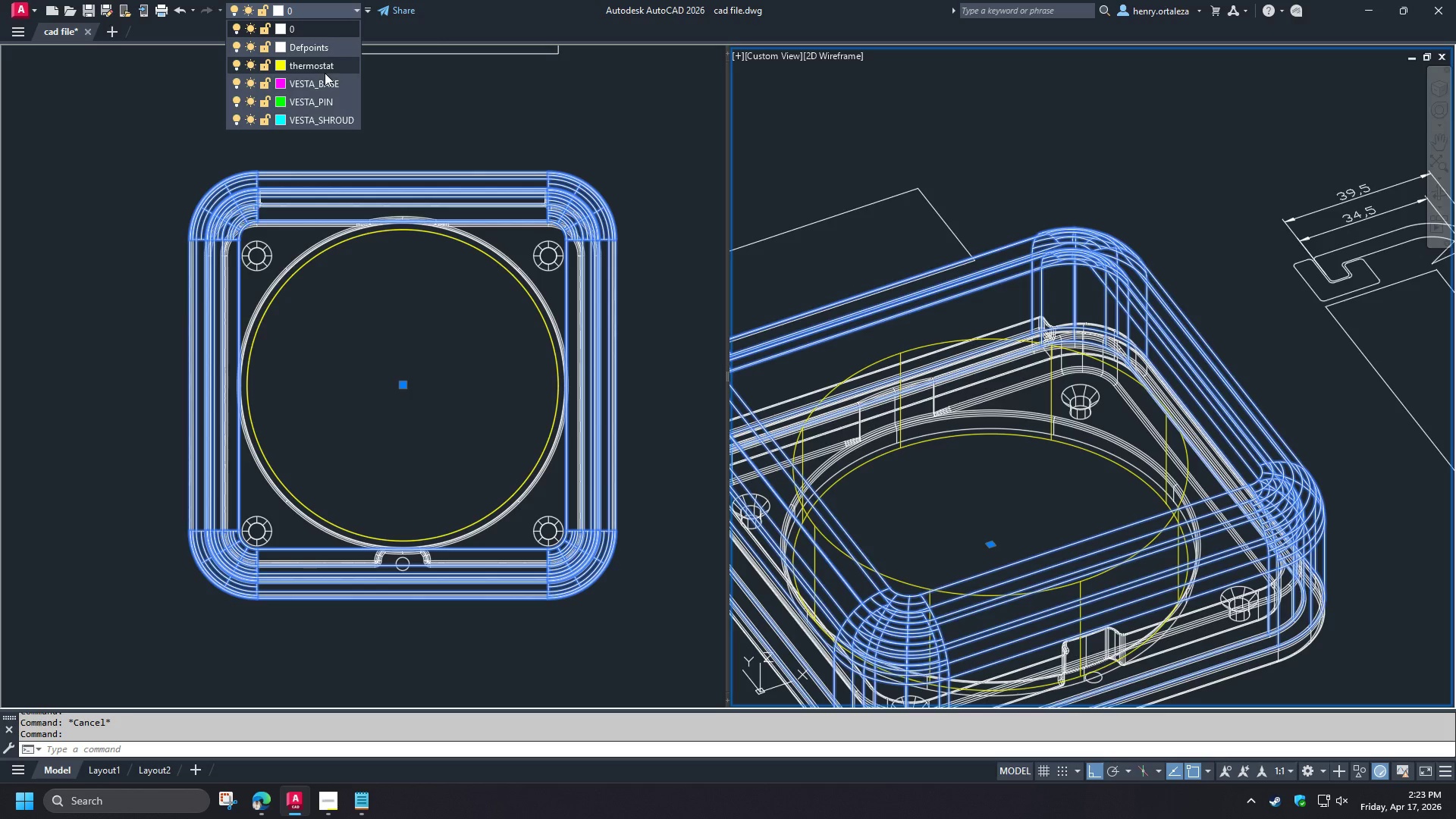 
key(Escape)
 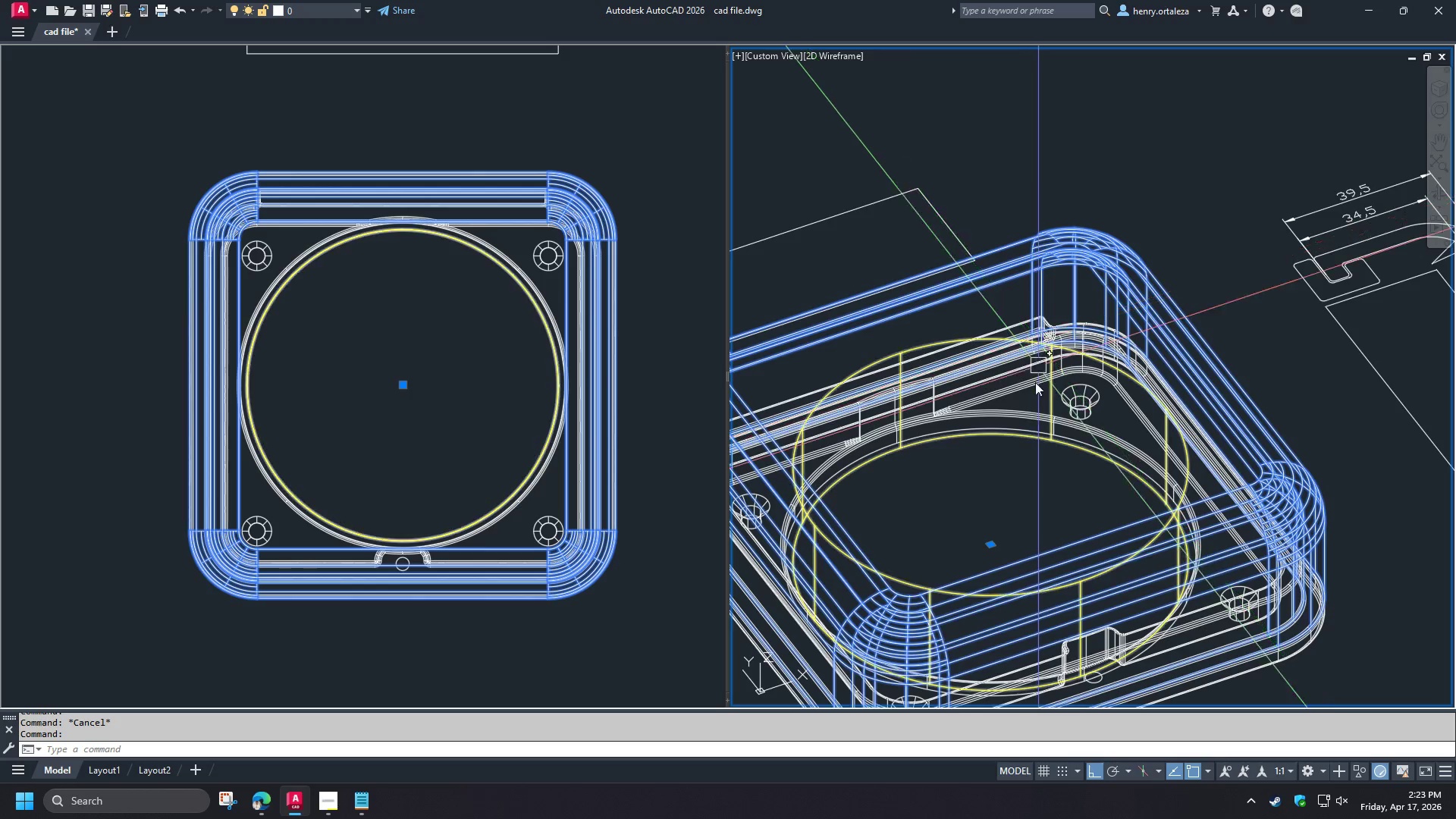 
key(Escape)
 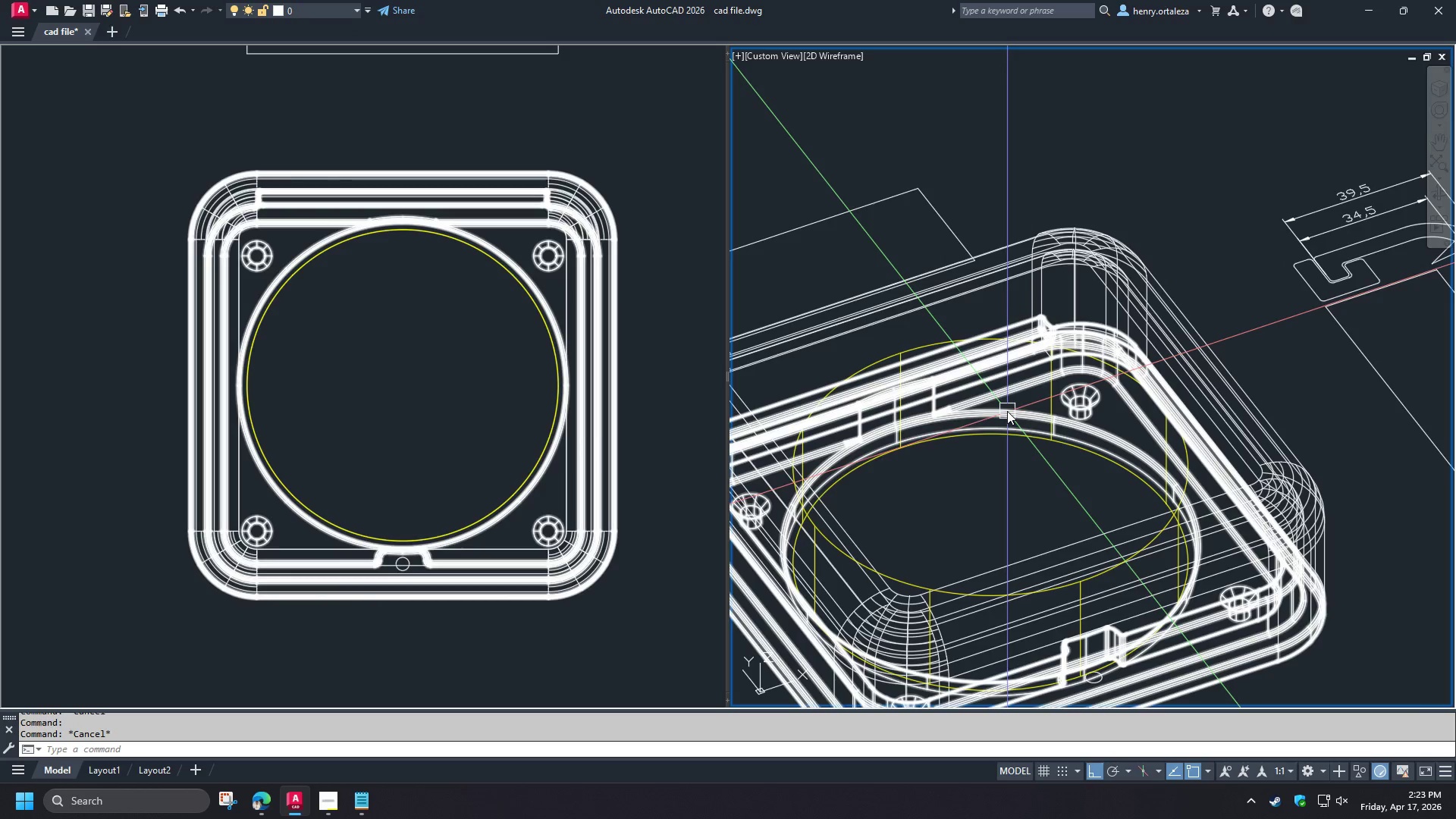 
left_click([1007, 411])
 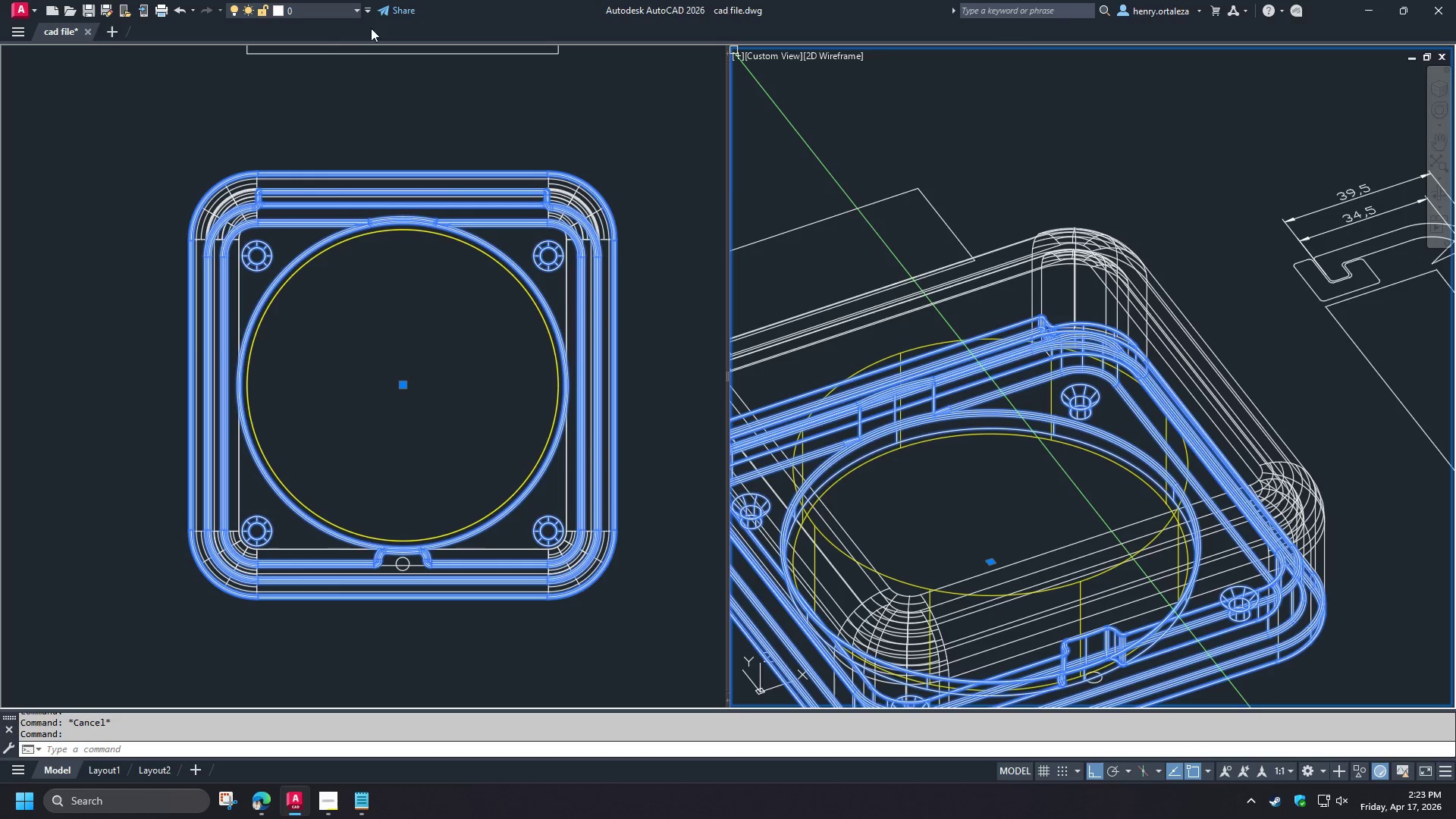 
left_click([334, 14])
 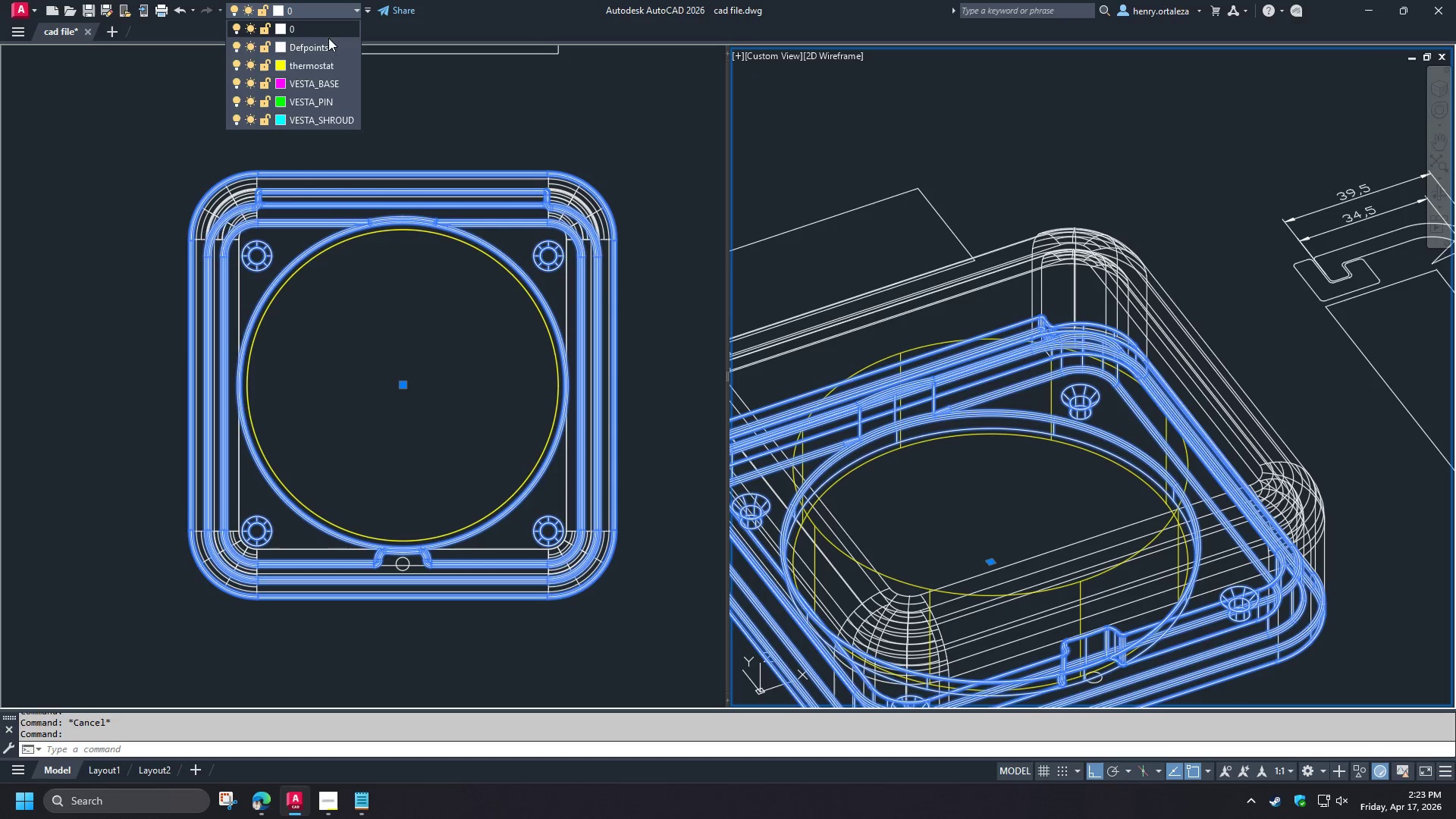 
left_click([334, 87])
 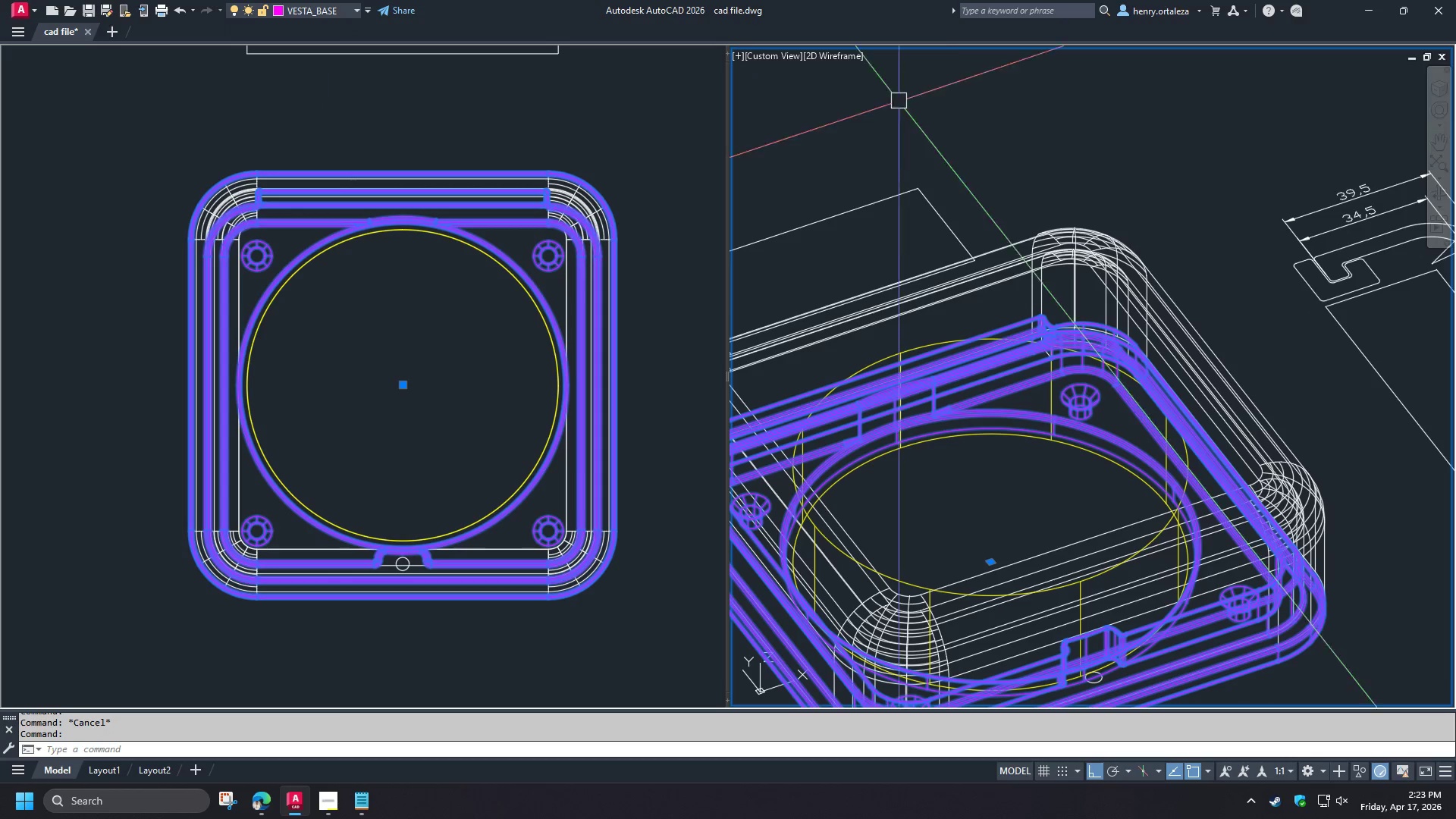 
key(Escape)
type(re)
 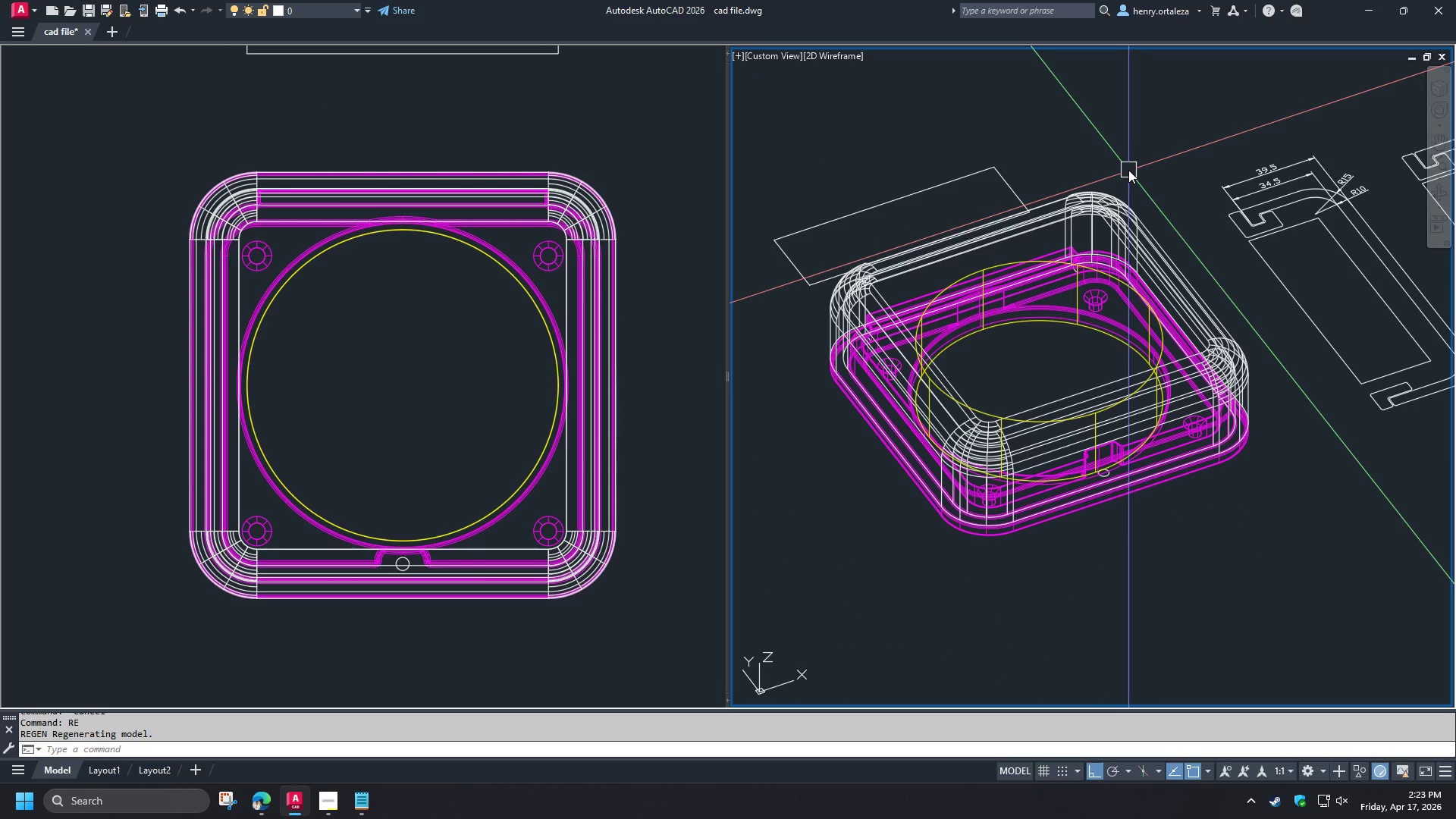 
scroll: coordinate [1121, 131], scroll_direction: down, amount: 1.0
 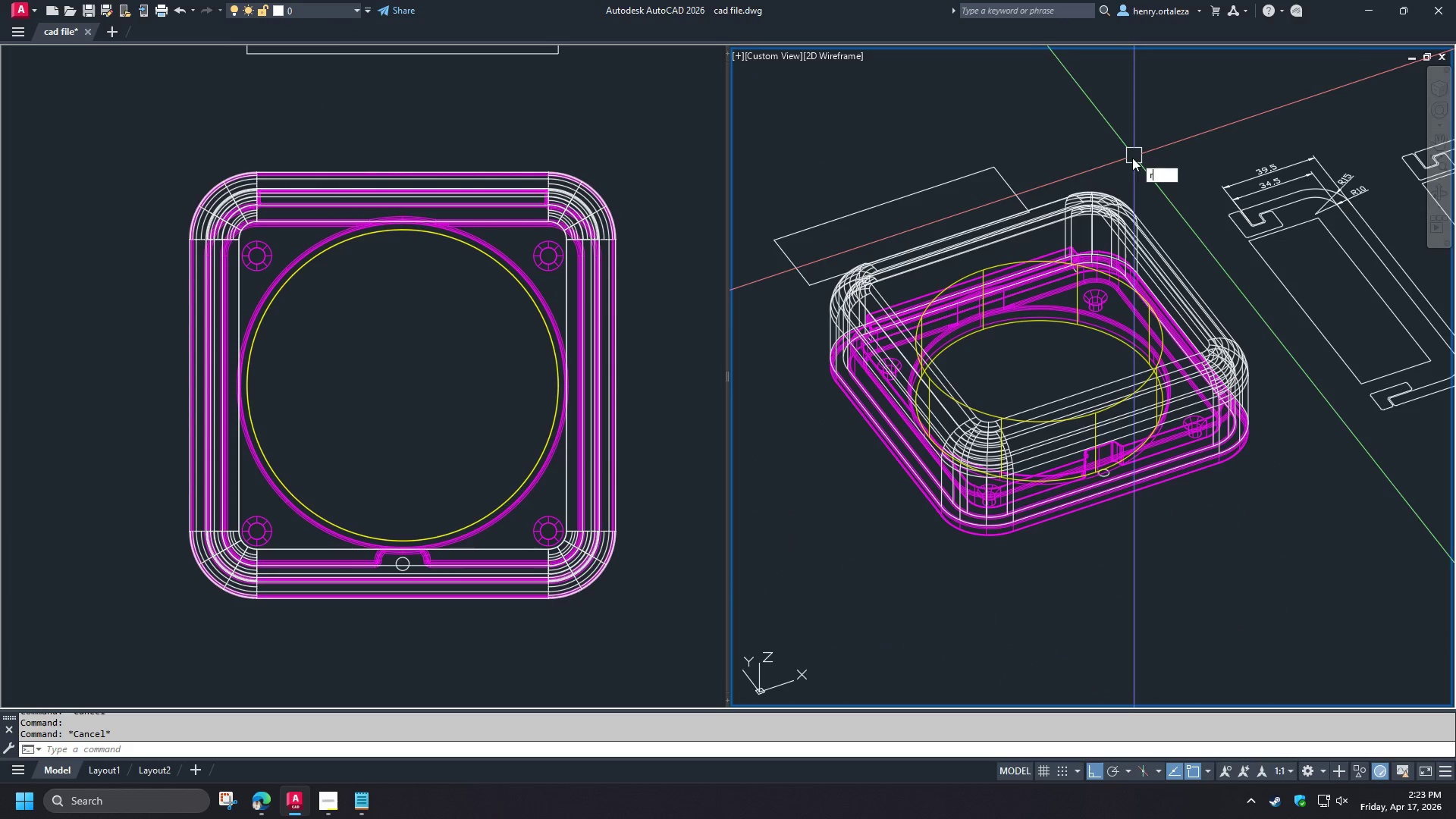 
key(Space)
 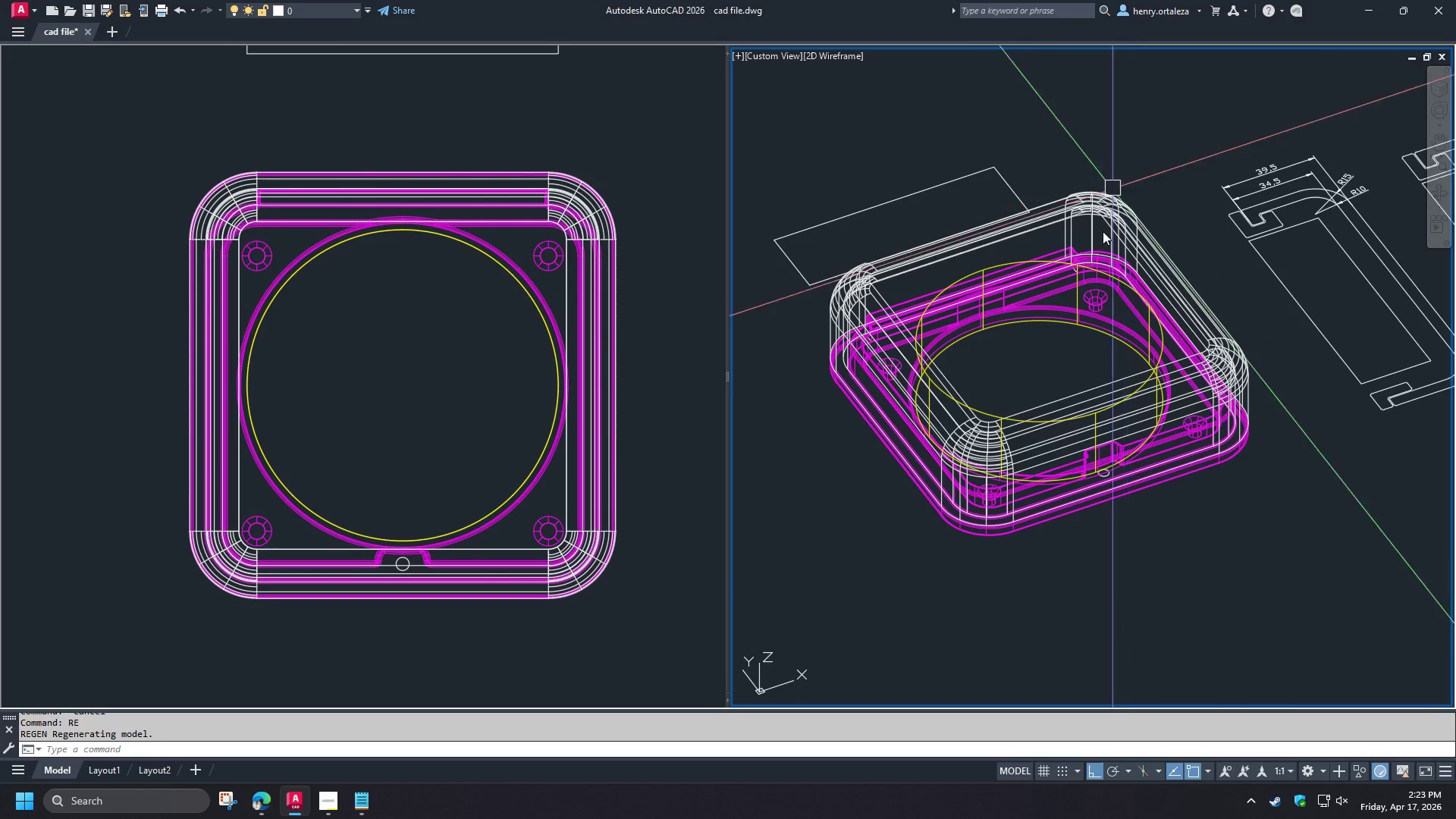 
scroll: coordinate [1068, 296], scroll_direction: up, amount: 2.0
 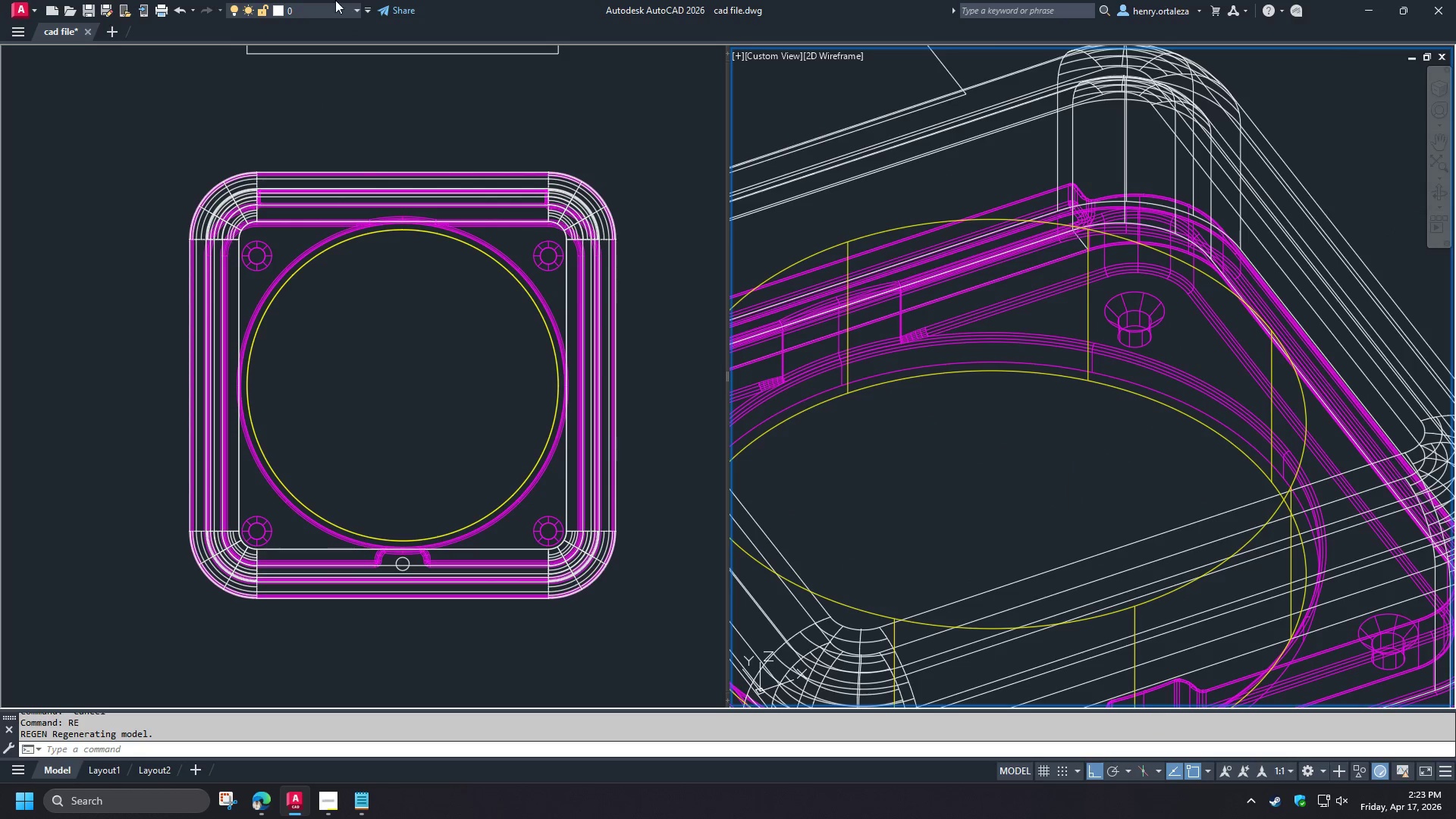 
left_click([331, 13])
 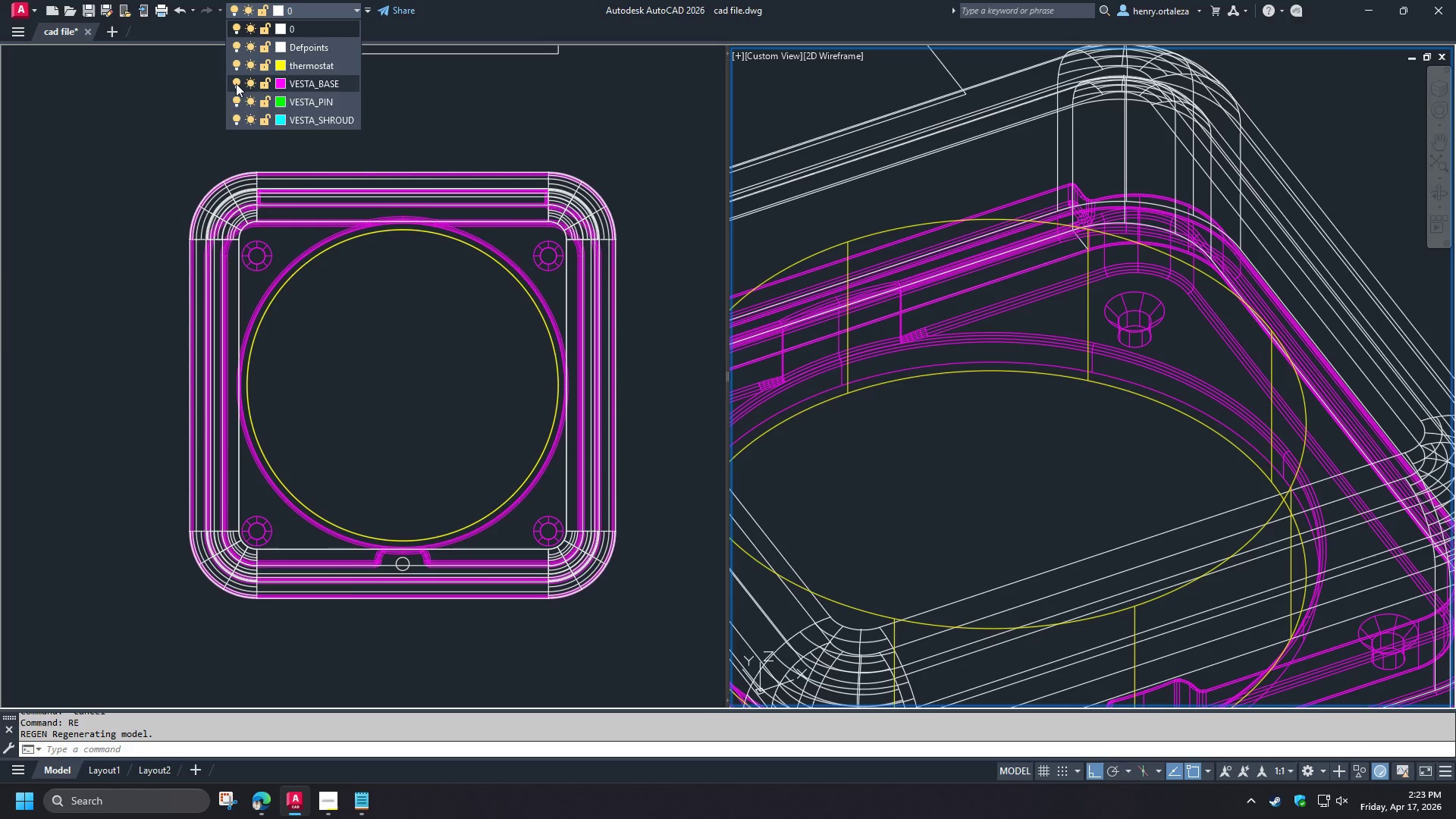 
left_click([236, 83])
 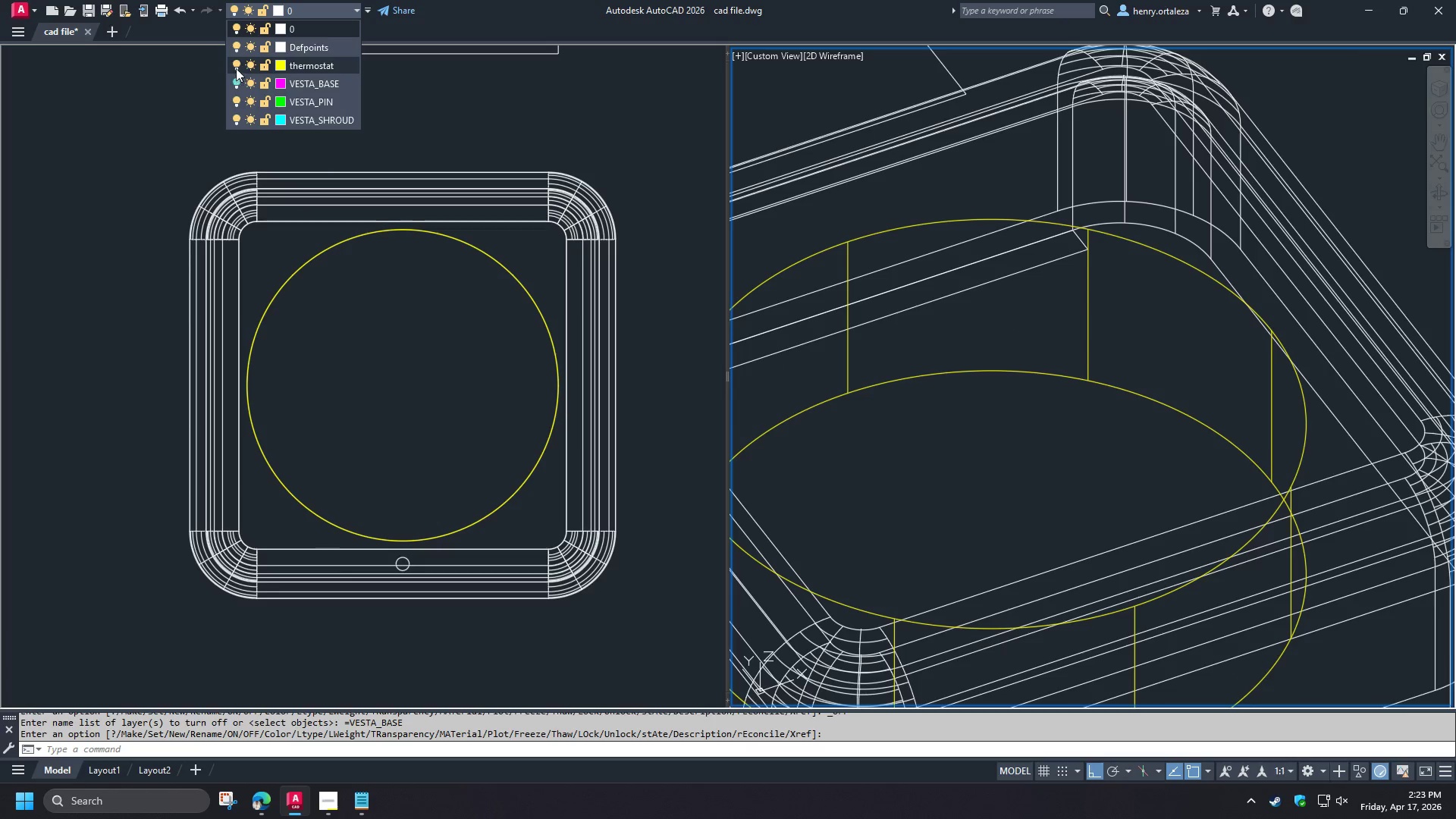 
left_click([236, 66])
 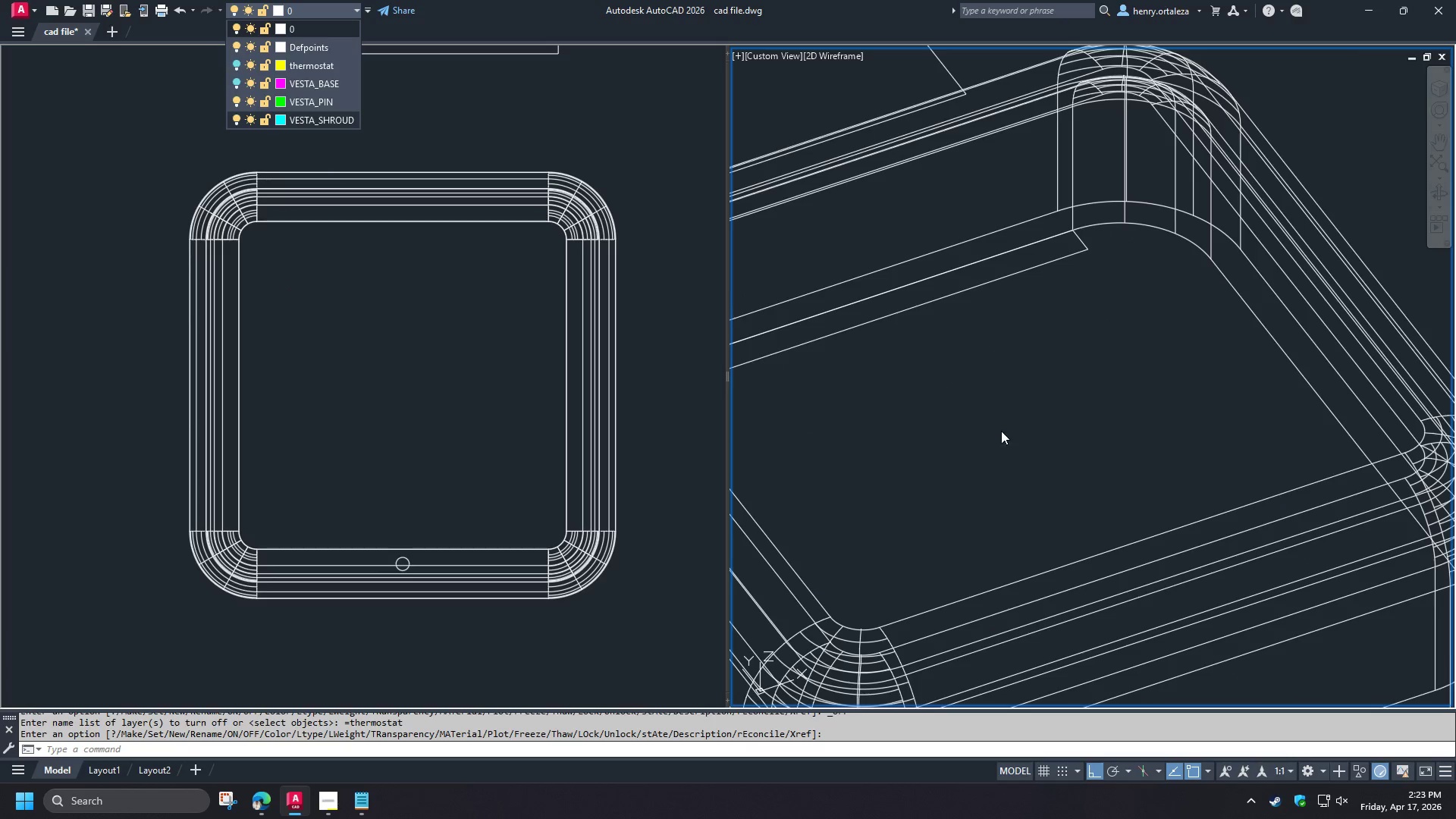 
left_click([1037, 453])
 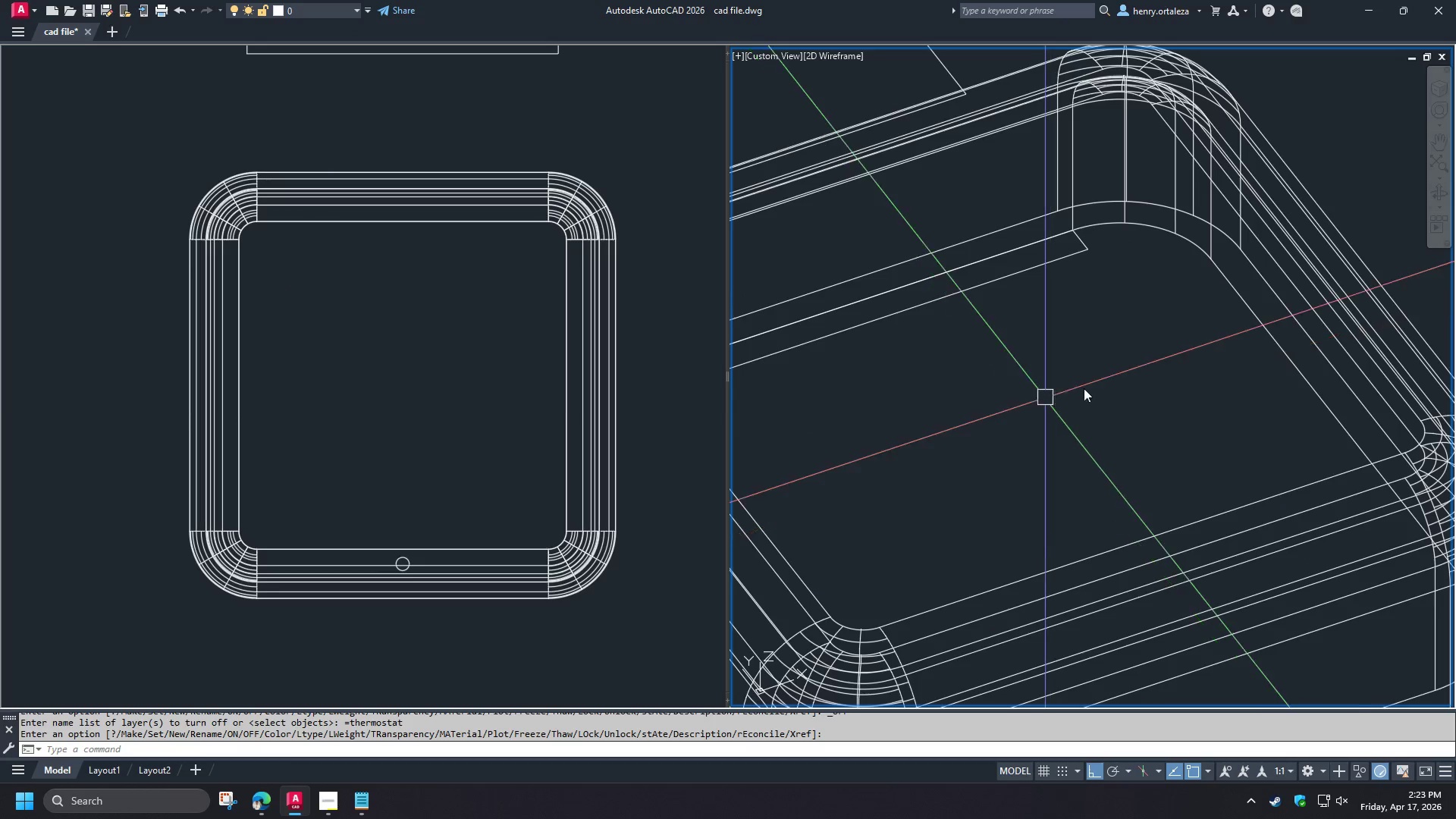 
type(re )
 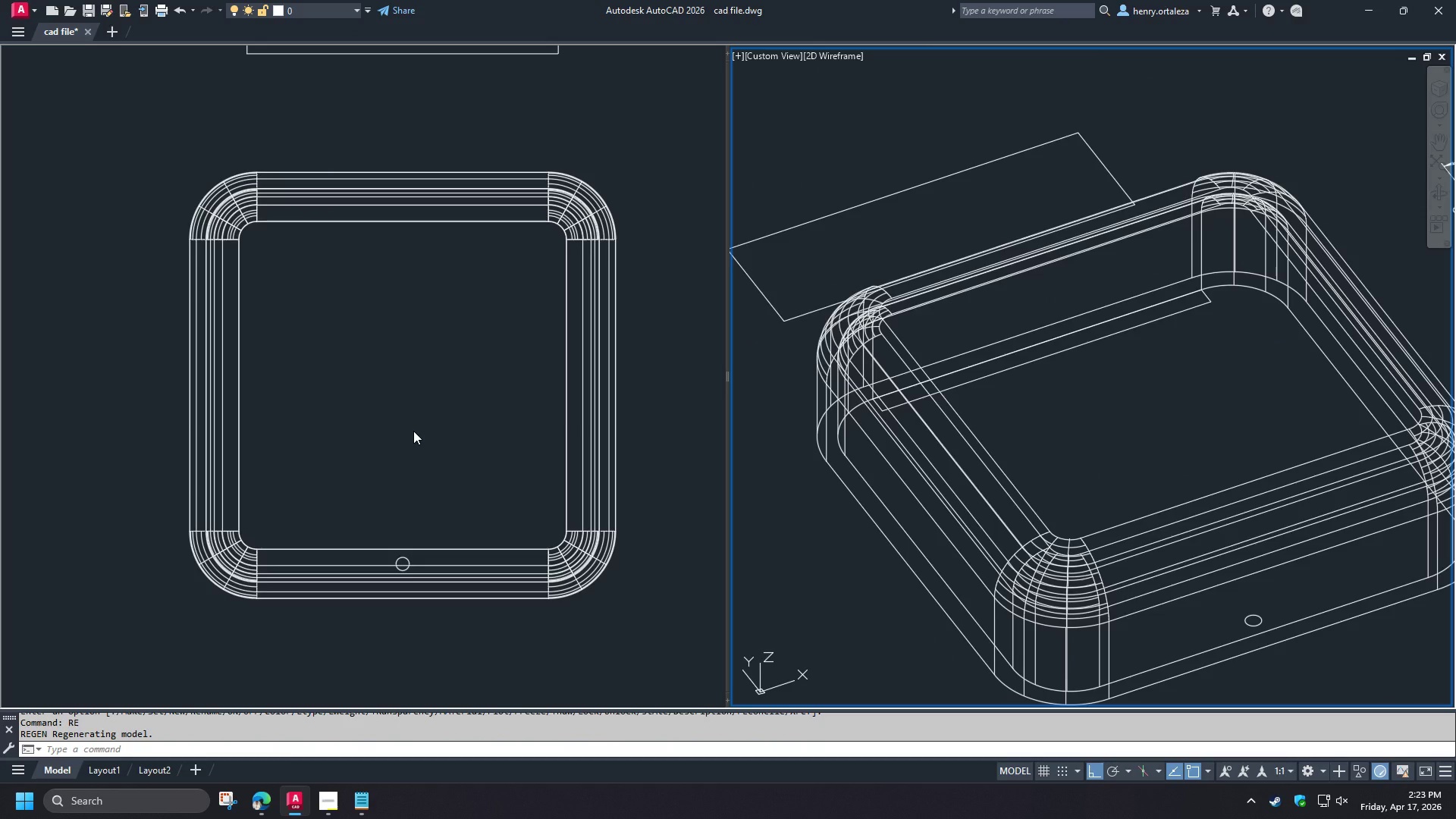 
scroll: coordinate [1111, 388], scroll_direction: down, amount: 1.0
 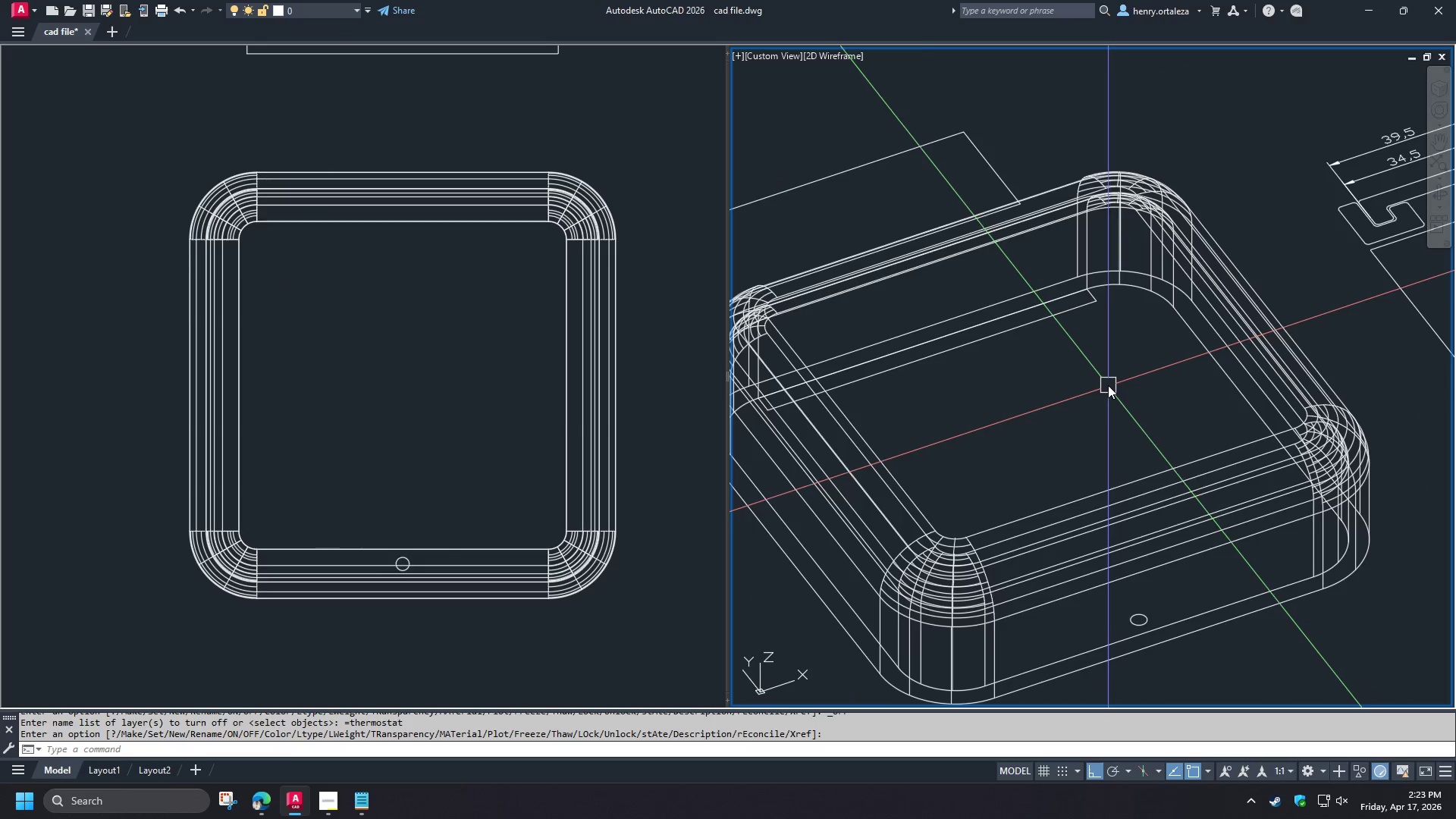 
left_click([413, 431])
 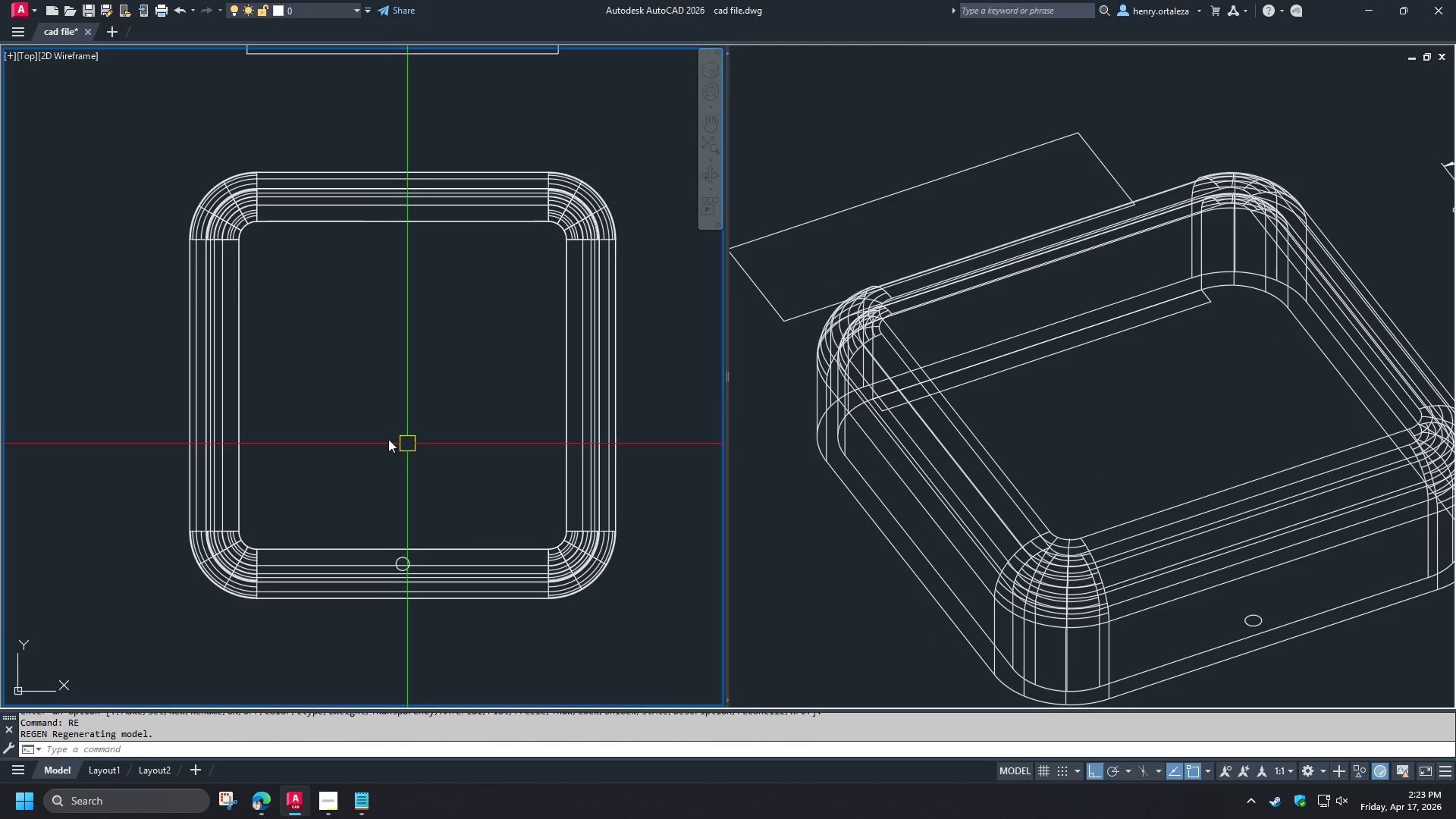 
scroll: coordinate [336, 429], scroll_direction: down, amount: 1.0
 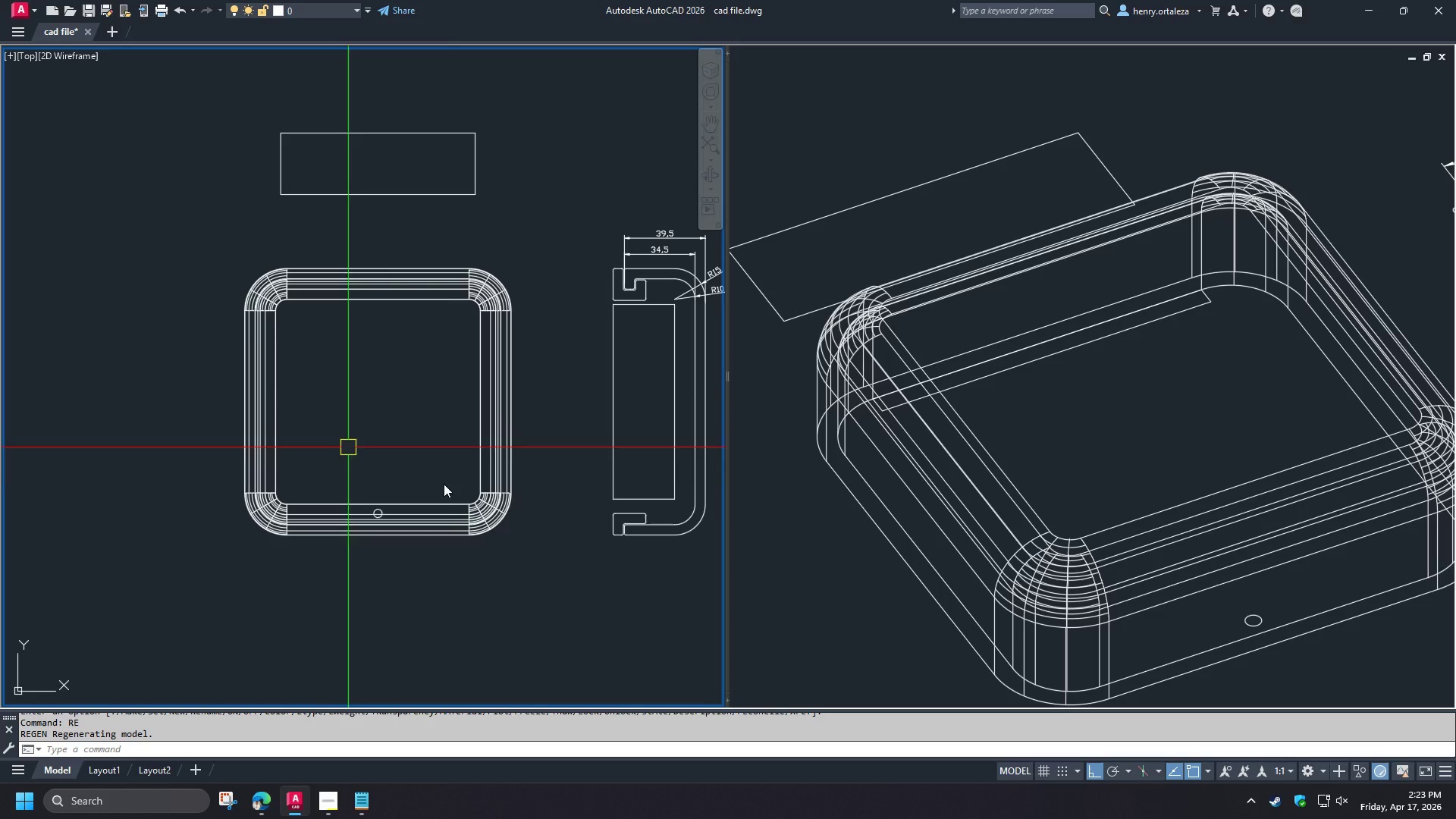 
double_click([573, 592])
 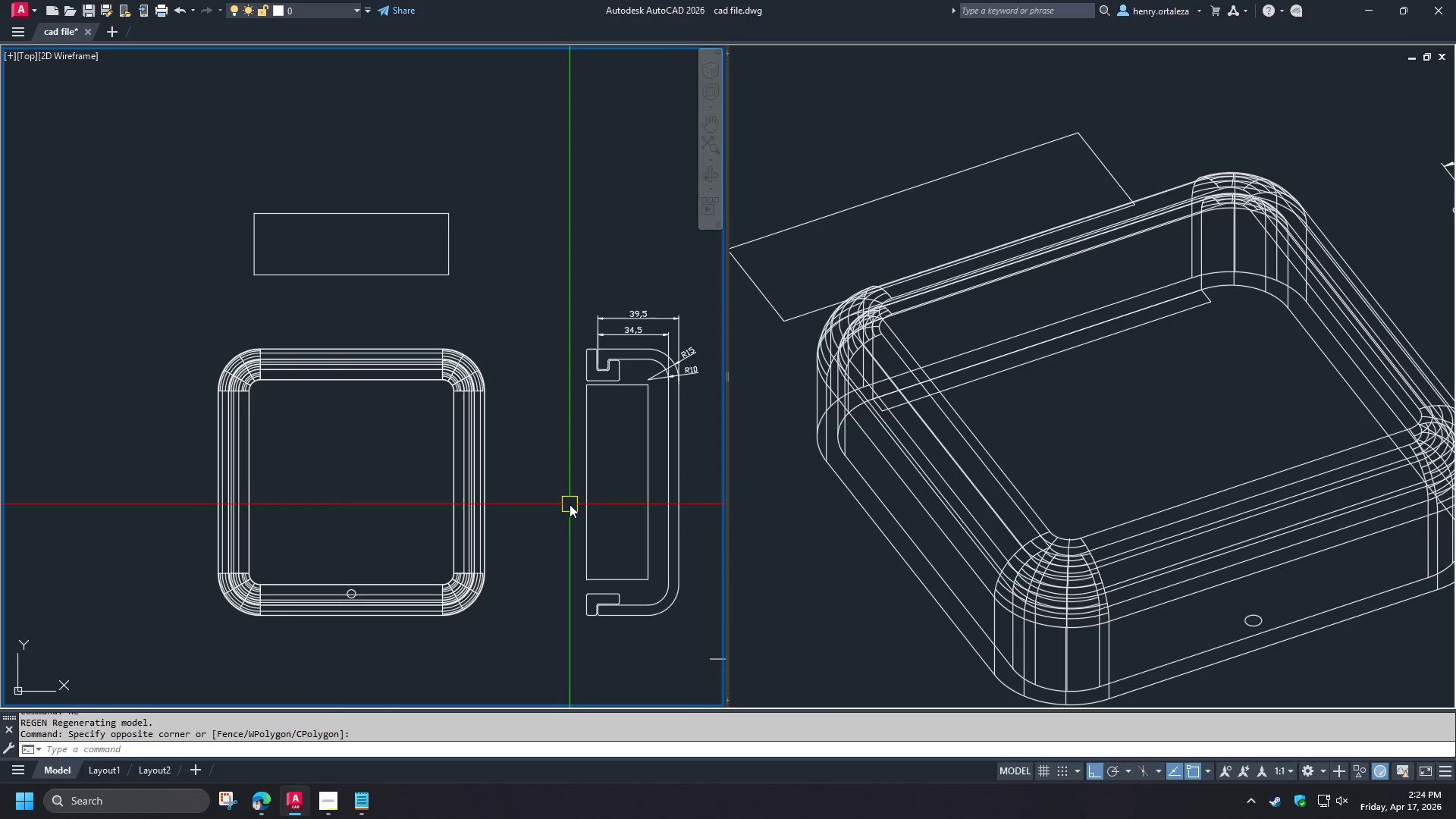 
scroll: coordinate [623, 352], scroll_direction: up, amount: 2.0
 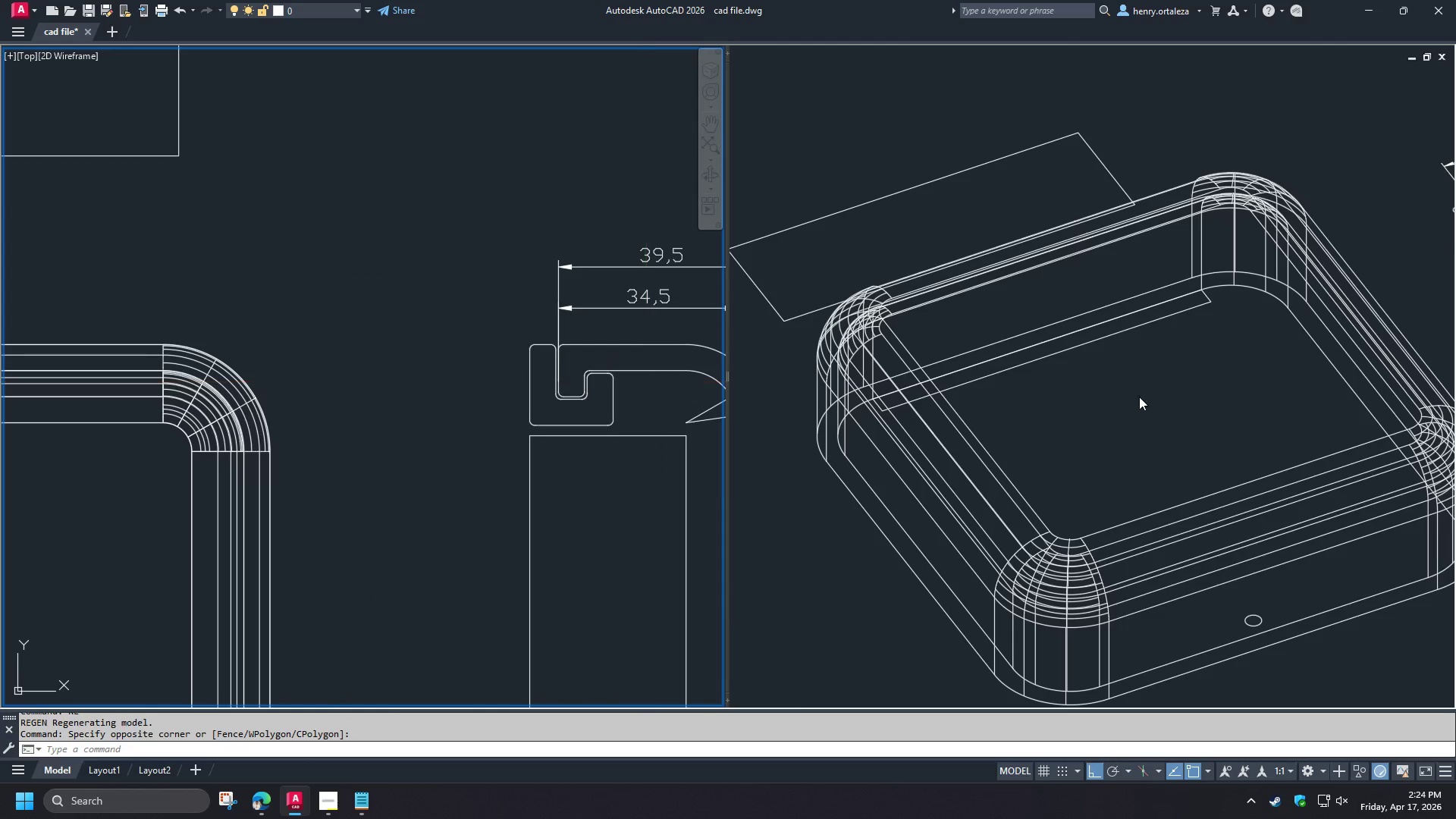 
left_click([1140, 405])
 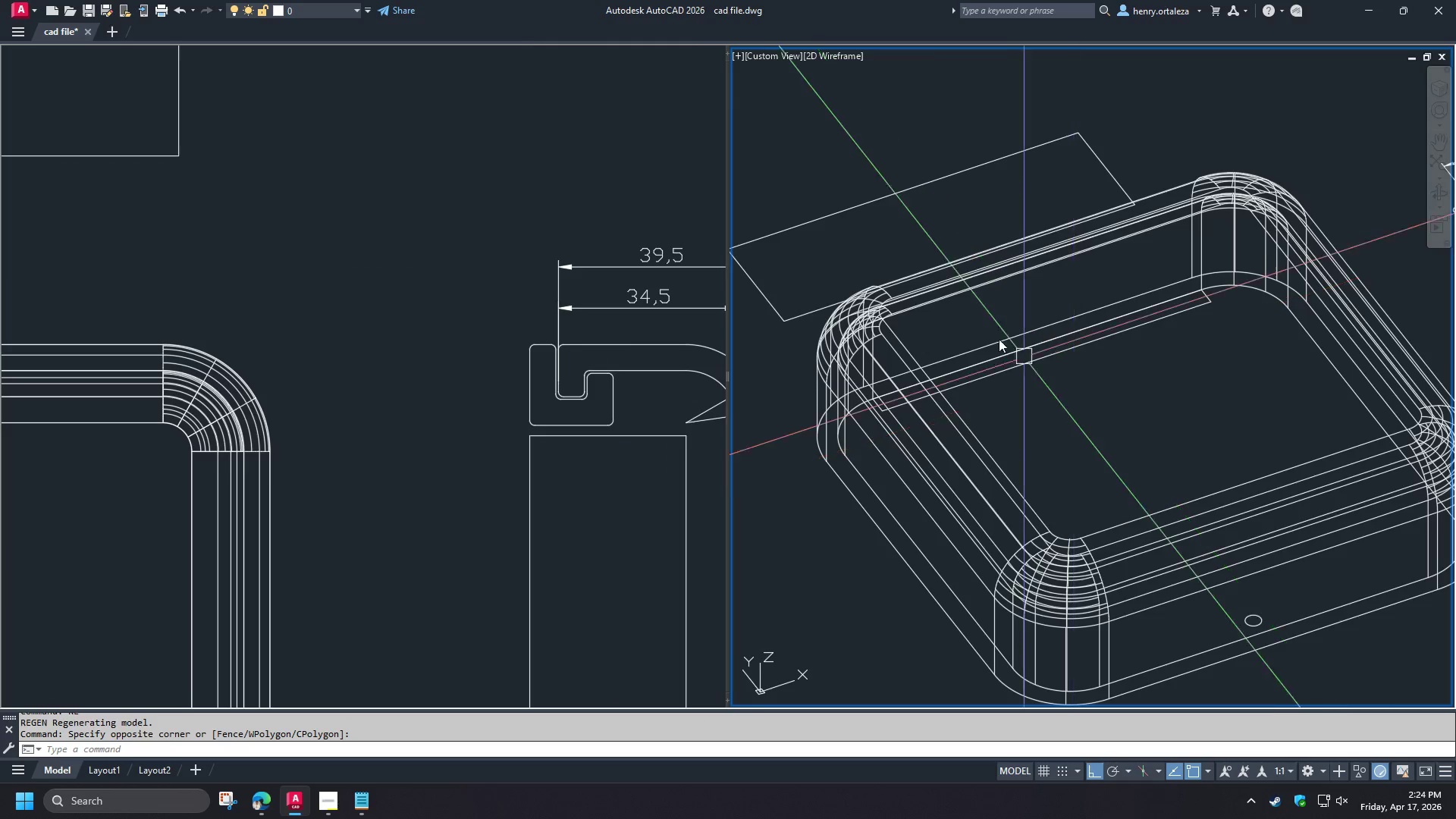 
type(ex)
 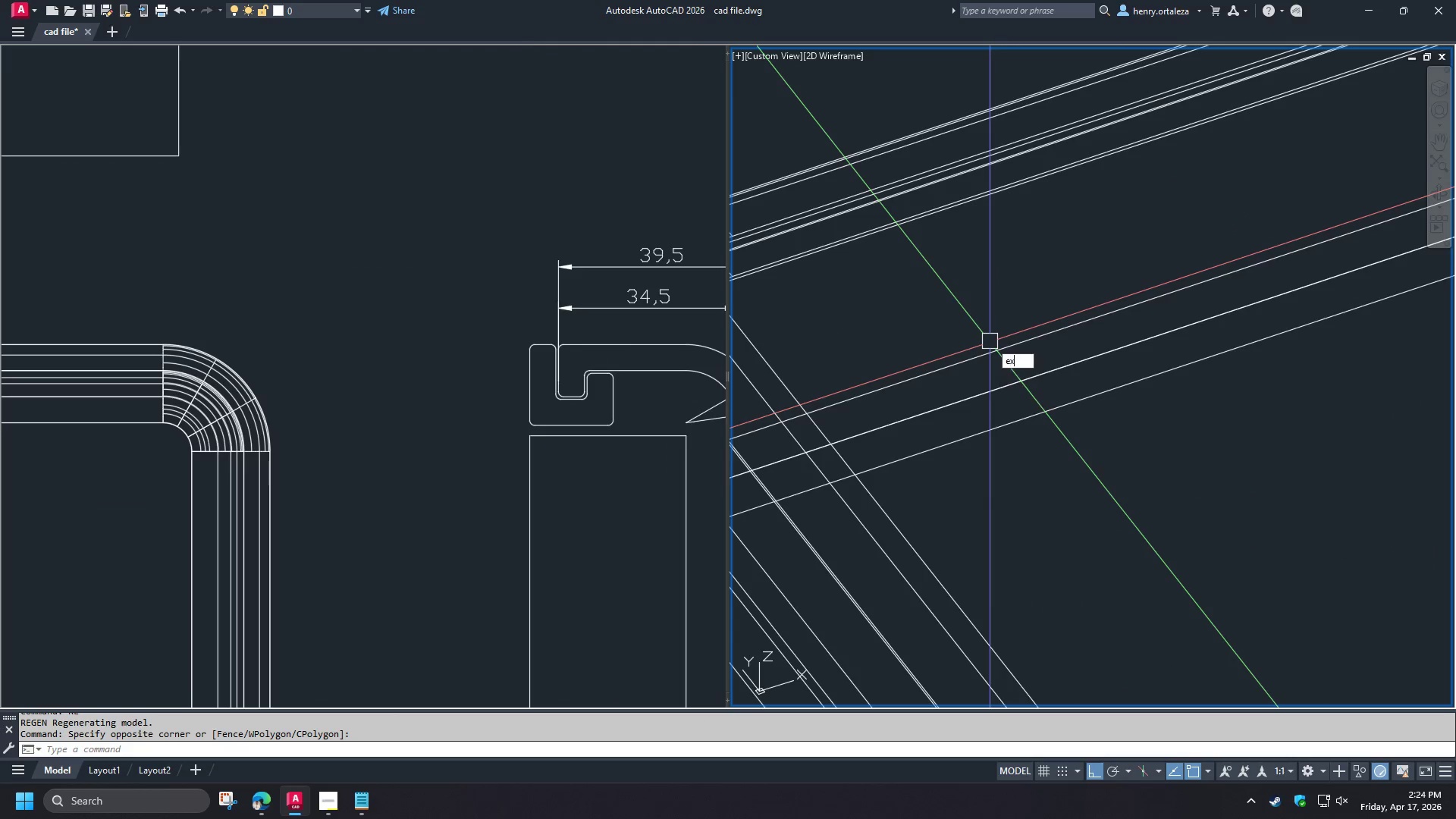 
scroll: coordinate [990, 337], scroll_direction: up, amount: 2.0
 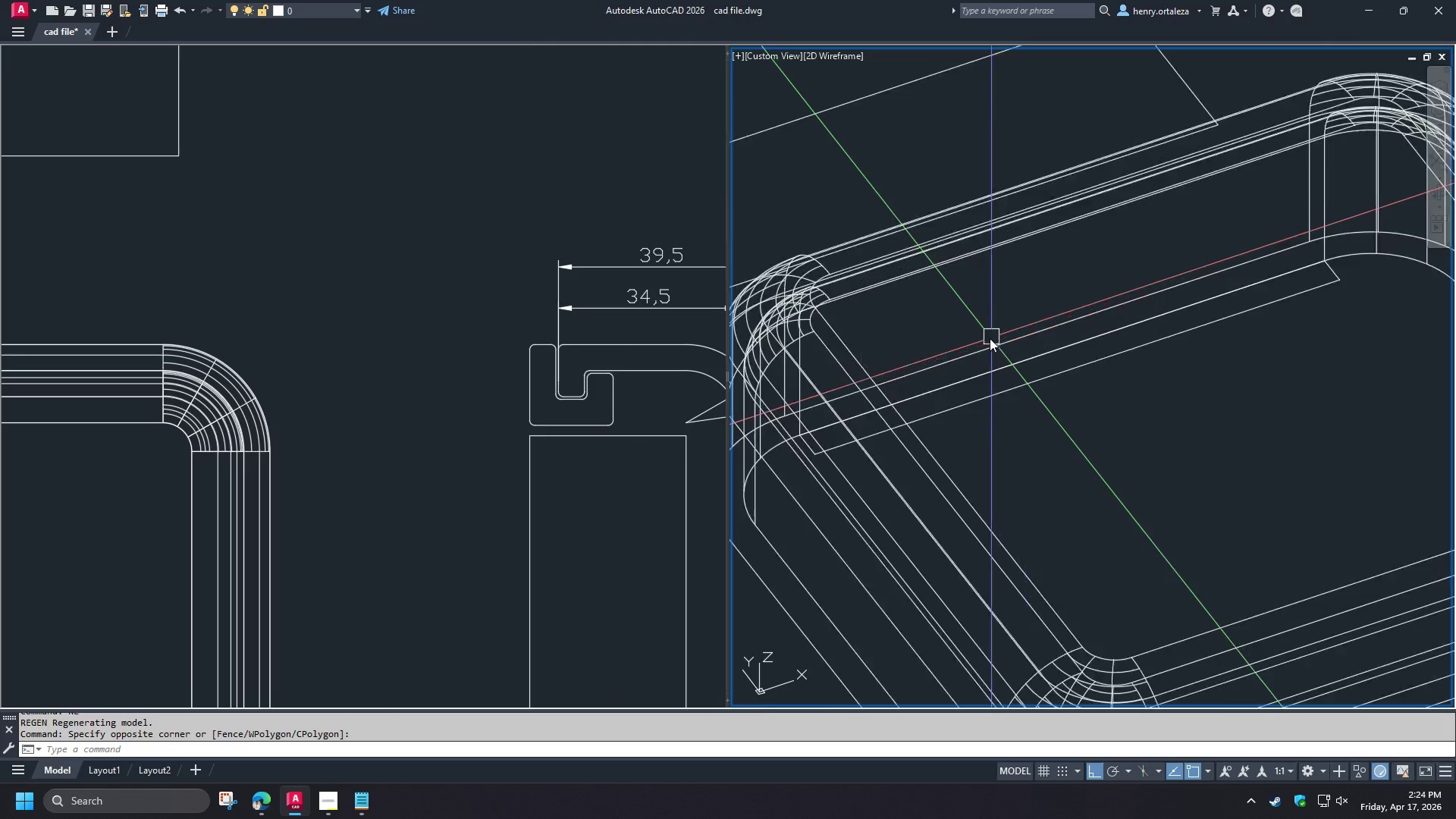 
key(T)
 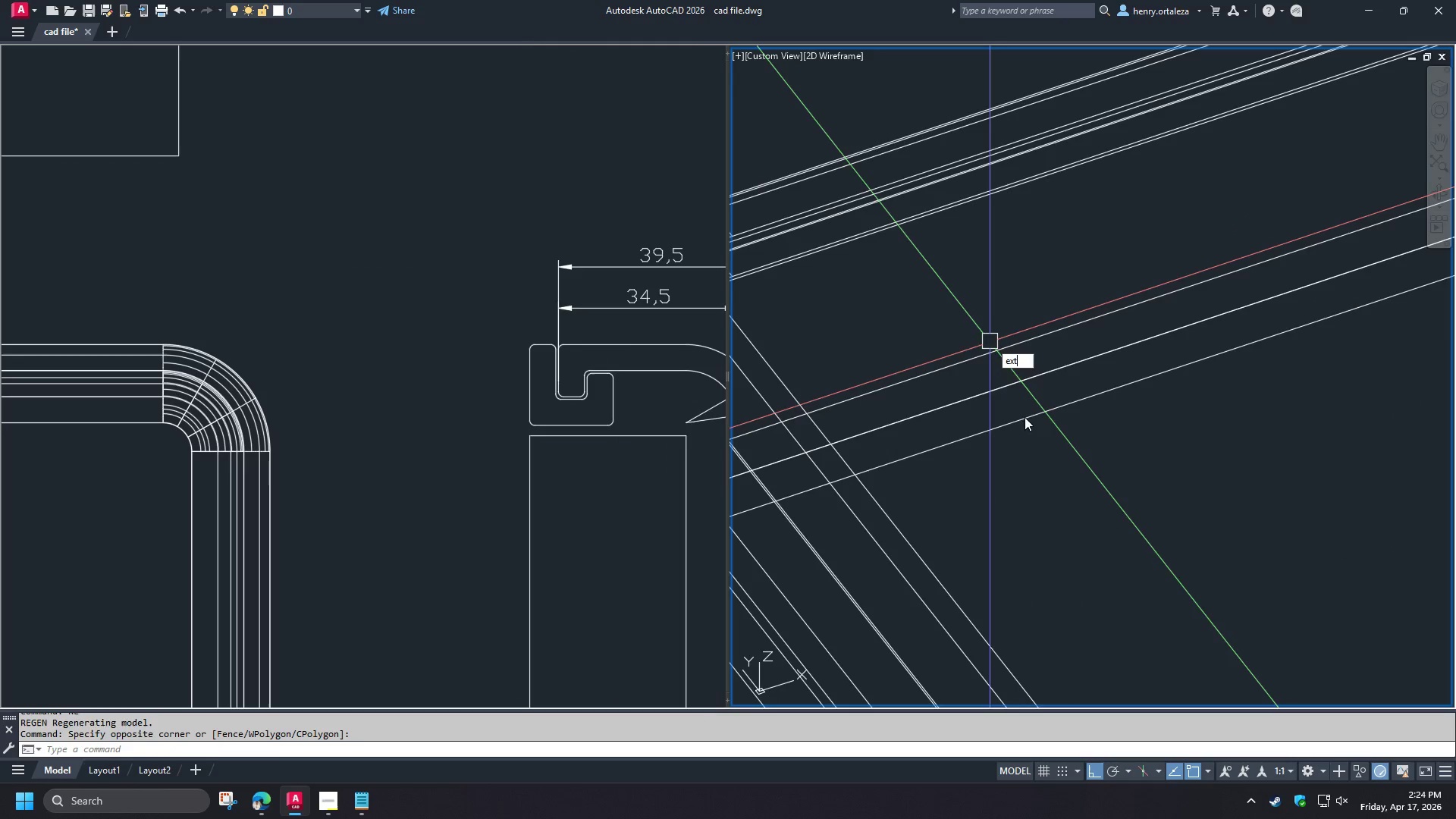 
key(Space)
 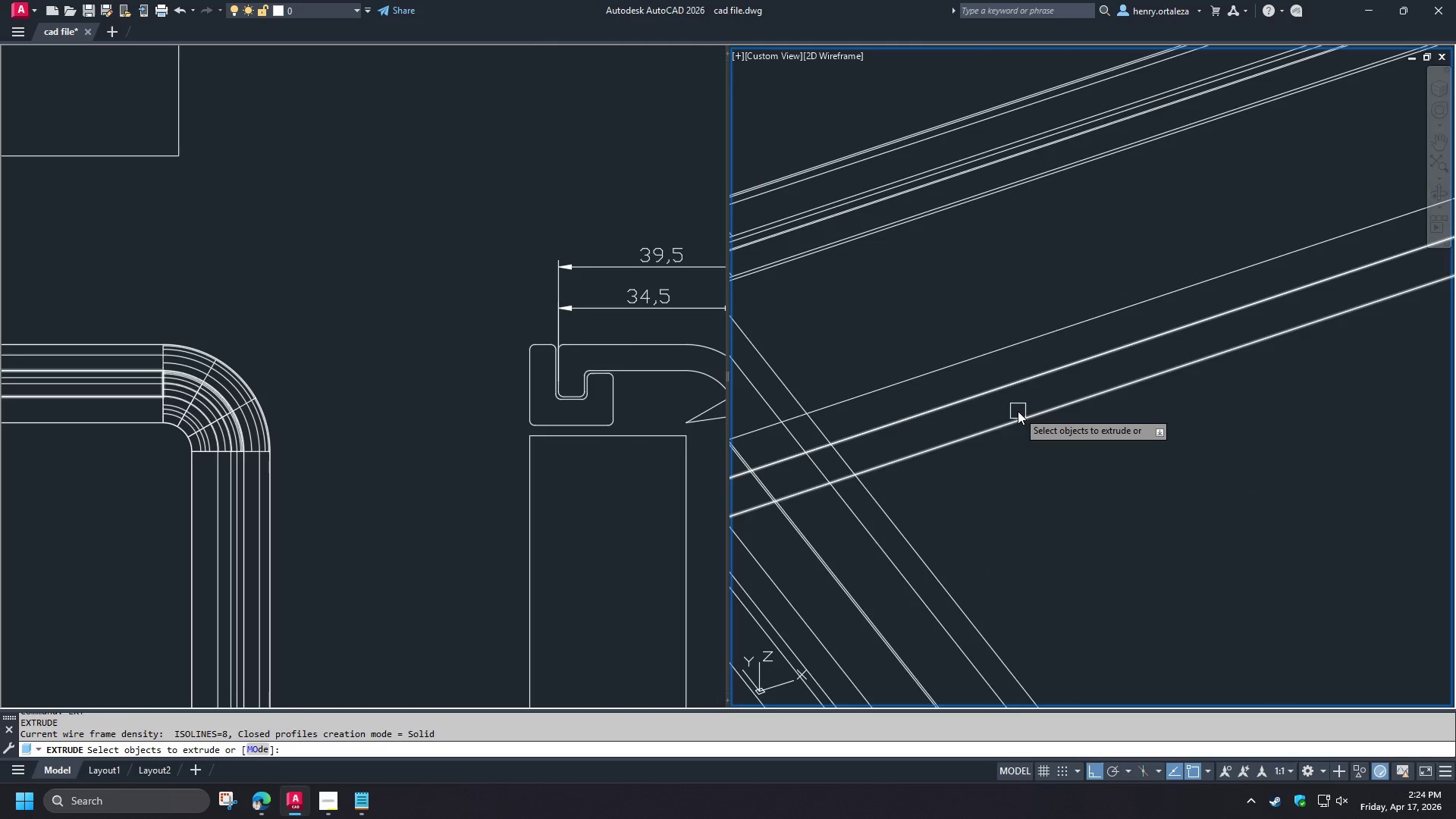 
left_click([1018, 411])
 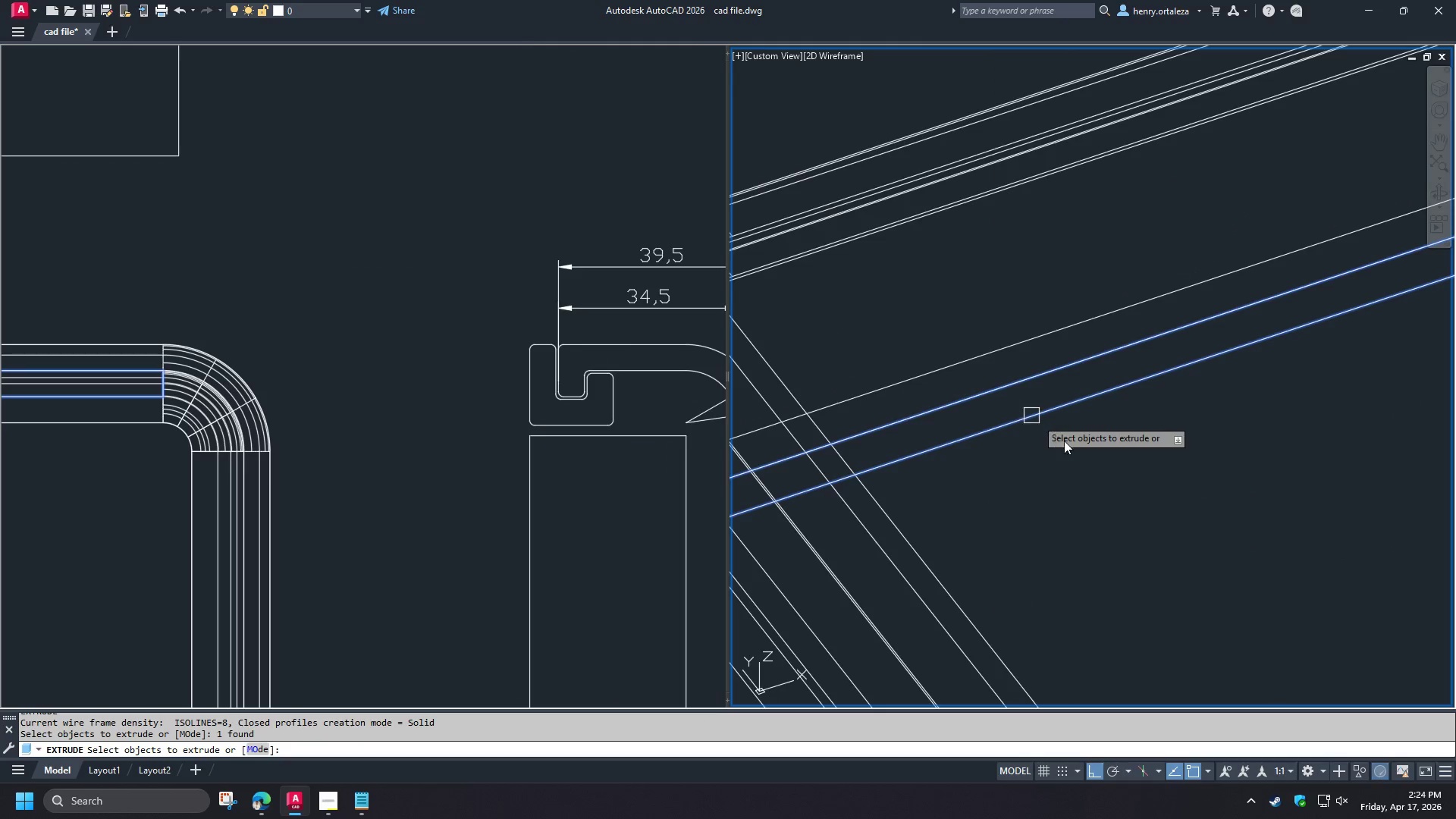 
scroll: coordinate [1065, 440], scroll_direction: down, amount: 1.0
 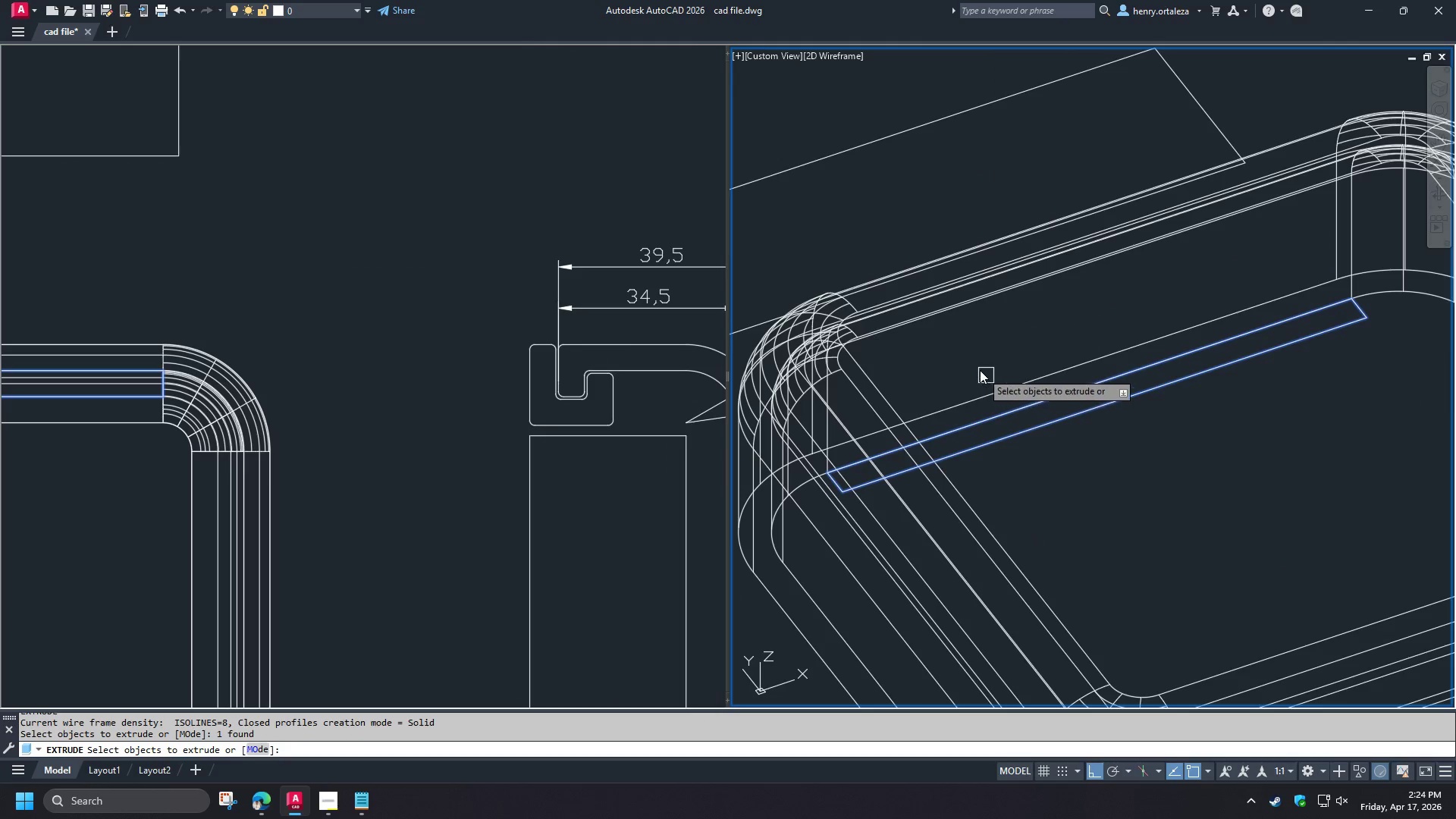 
key(Space)
 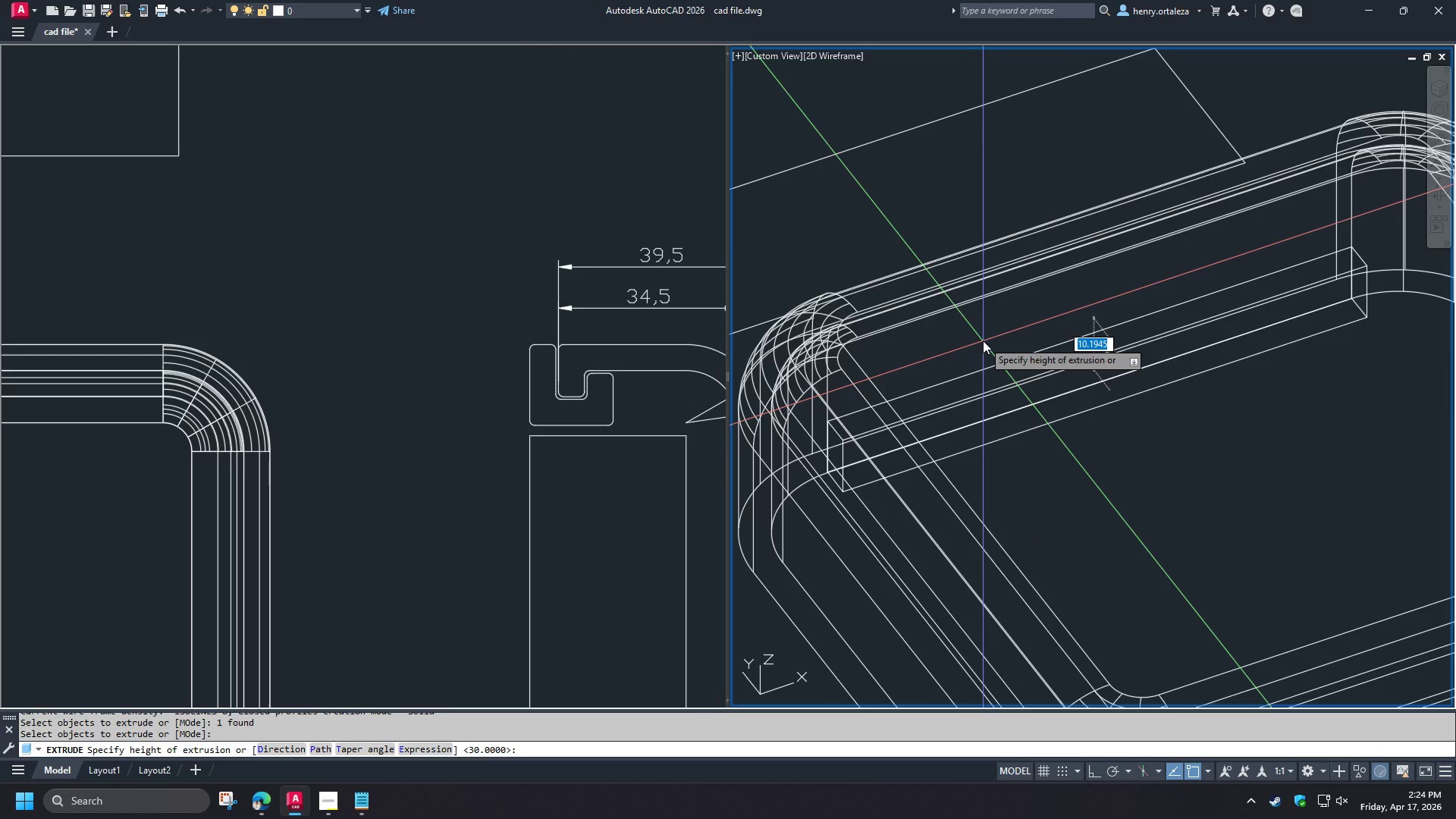 
key(5)
 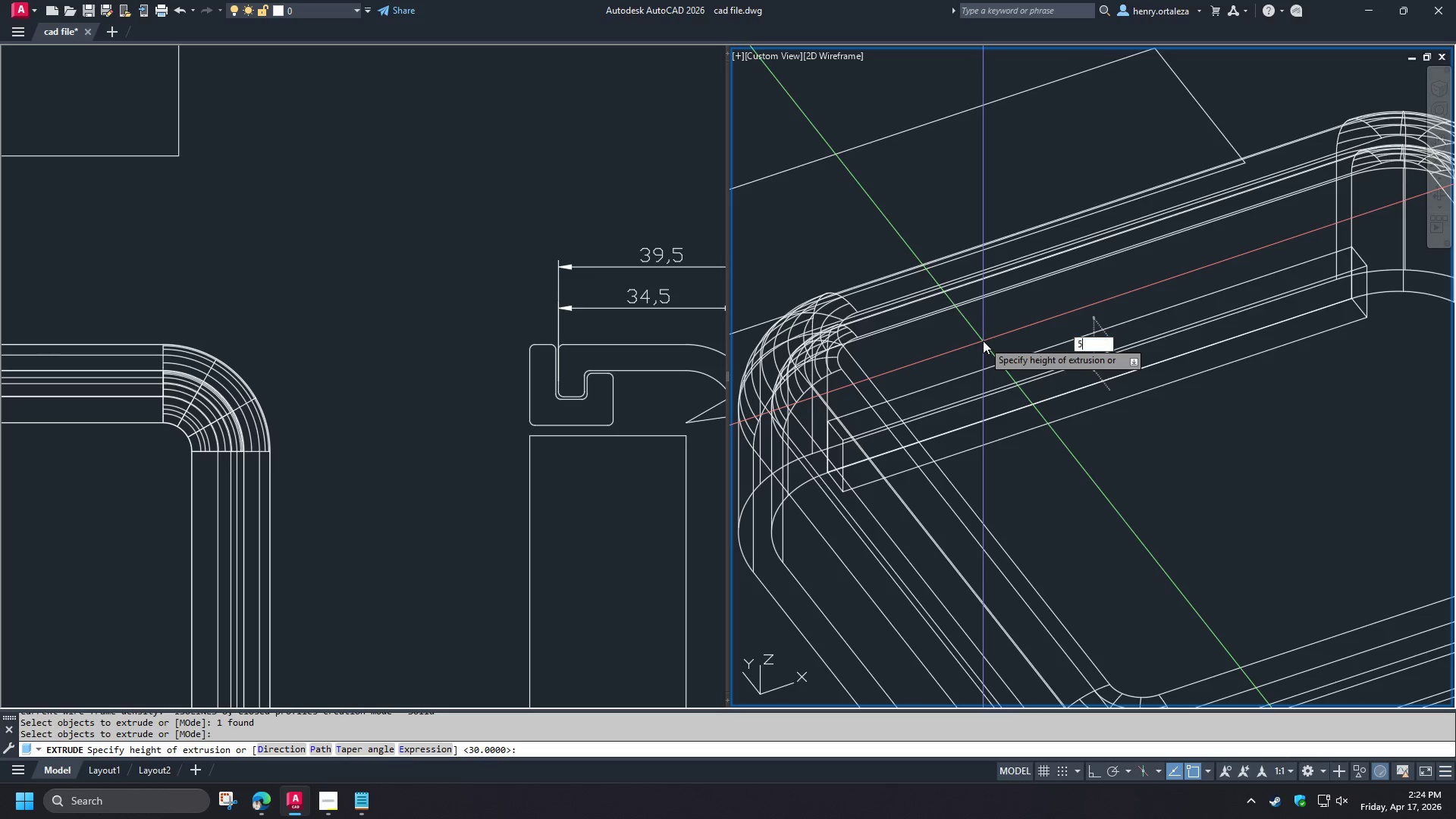 
key(Space)
 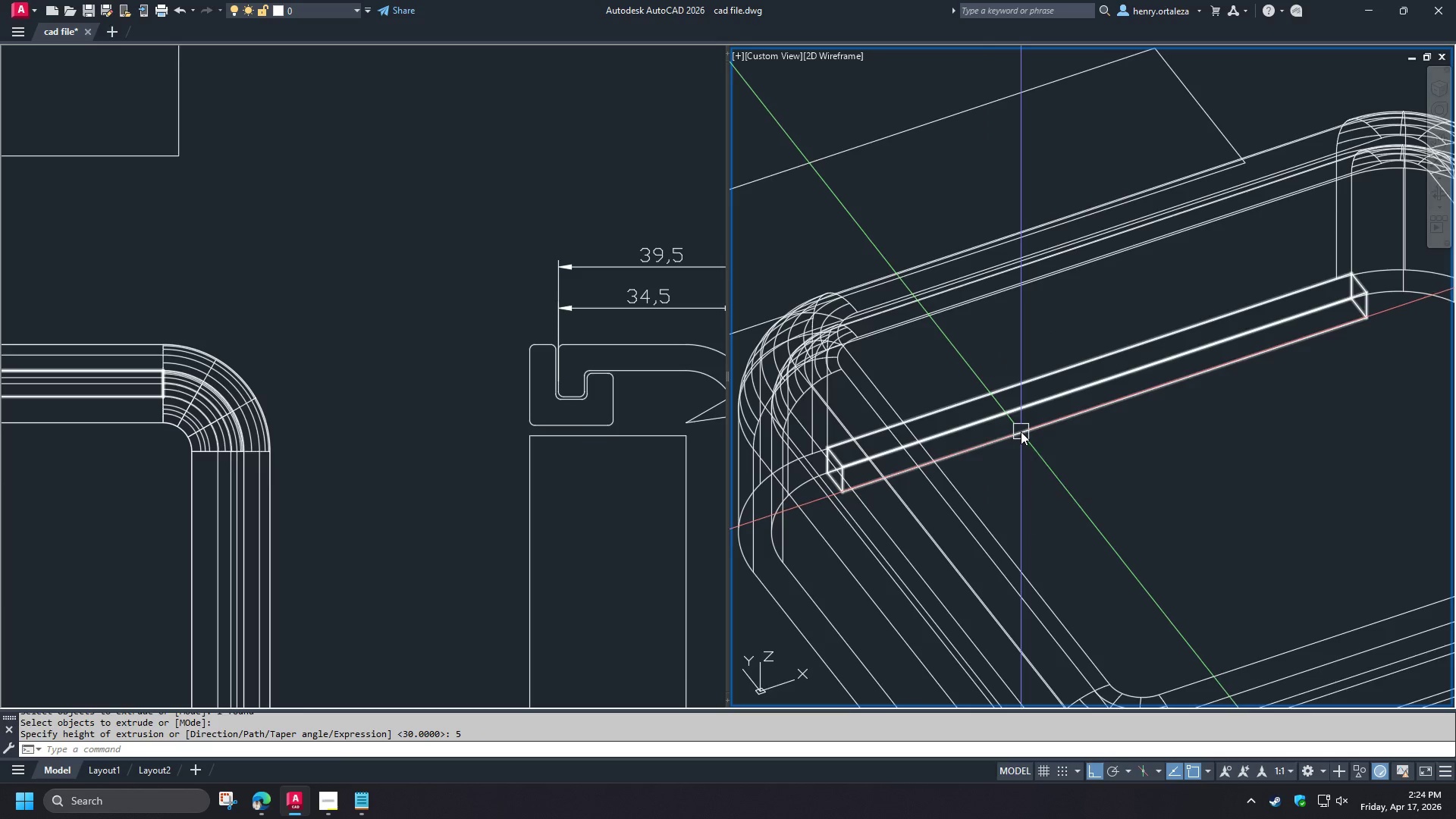 
type(s)
key(Escape)
type(uni )
 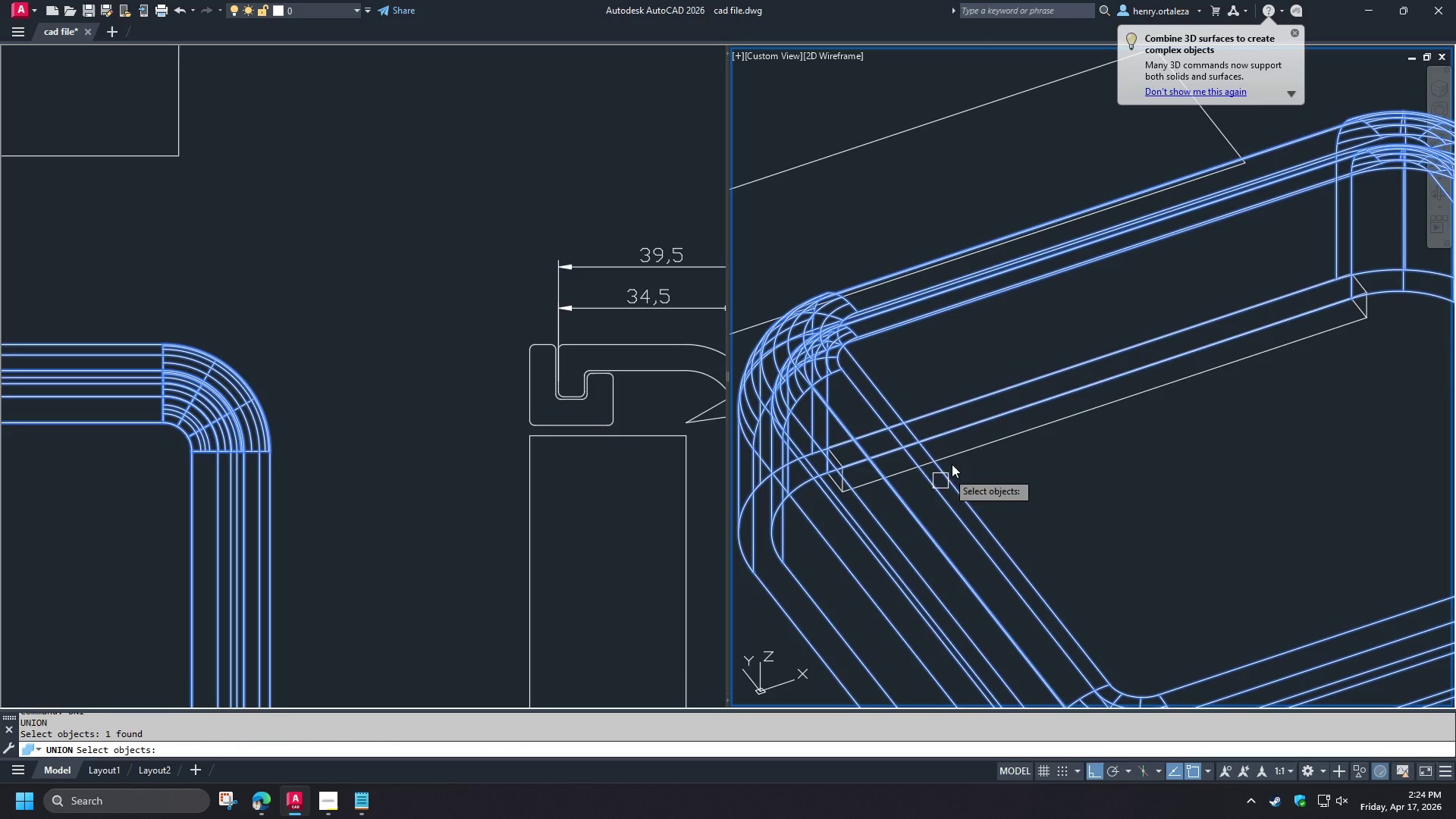 
double_click([955, 449])
 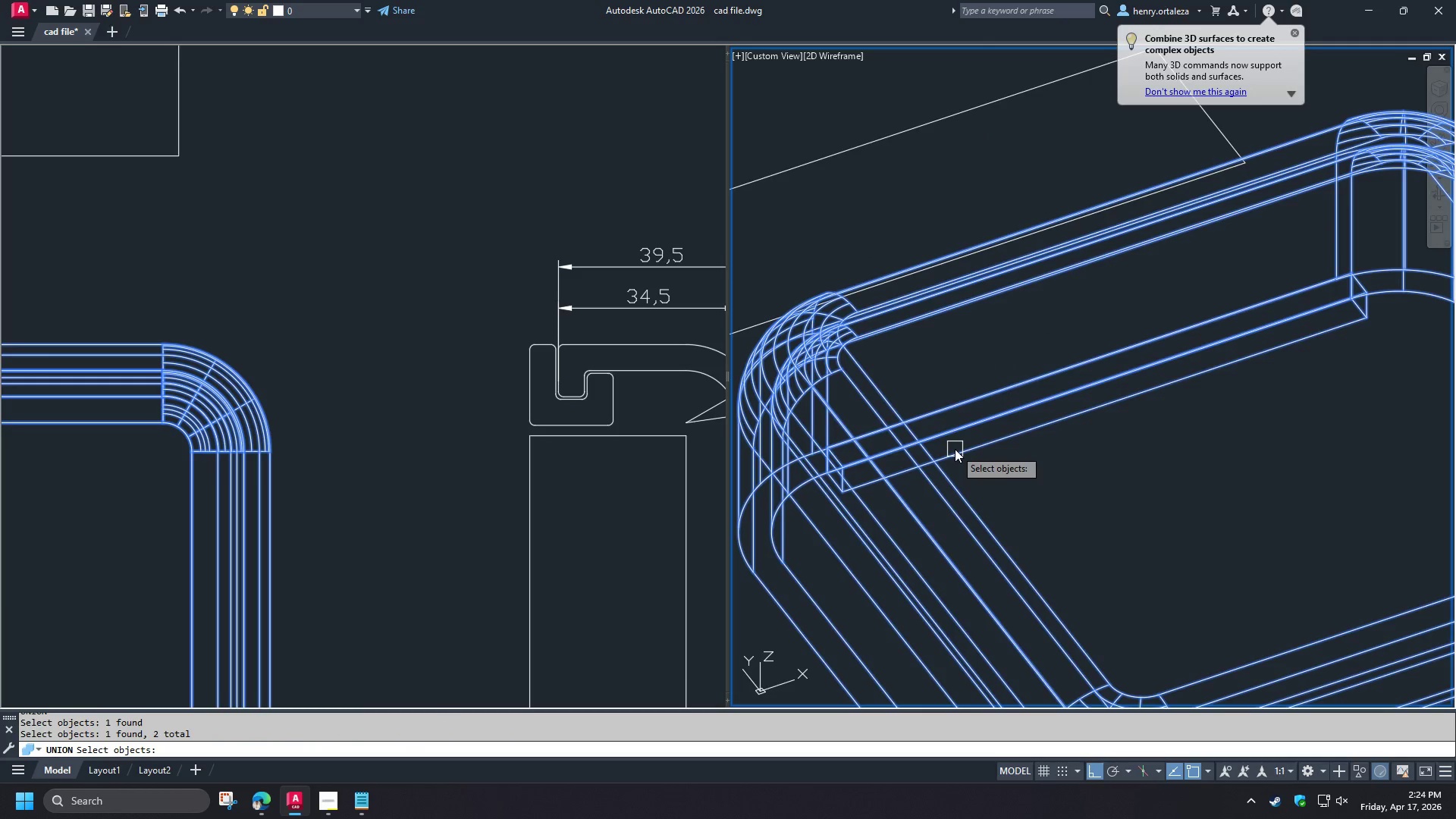 
key(Space)
 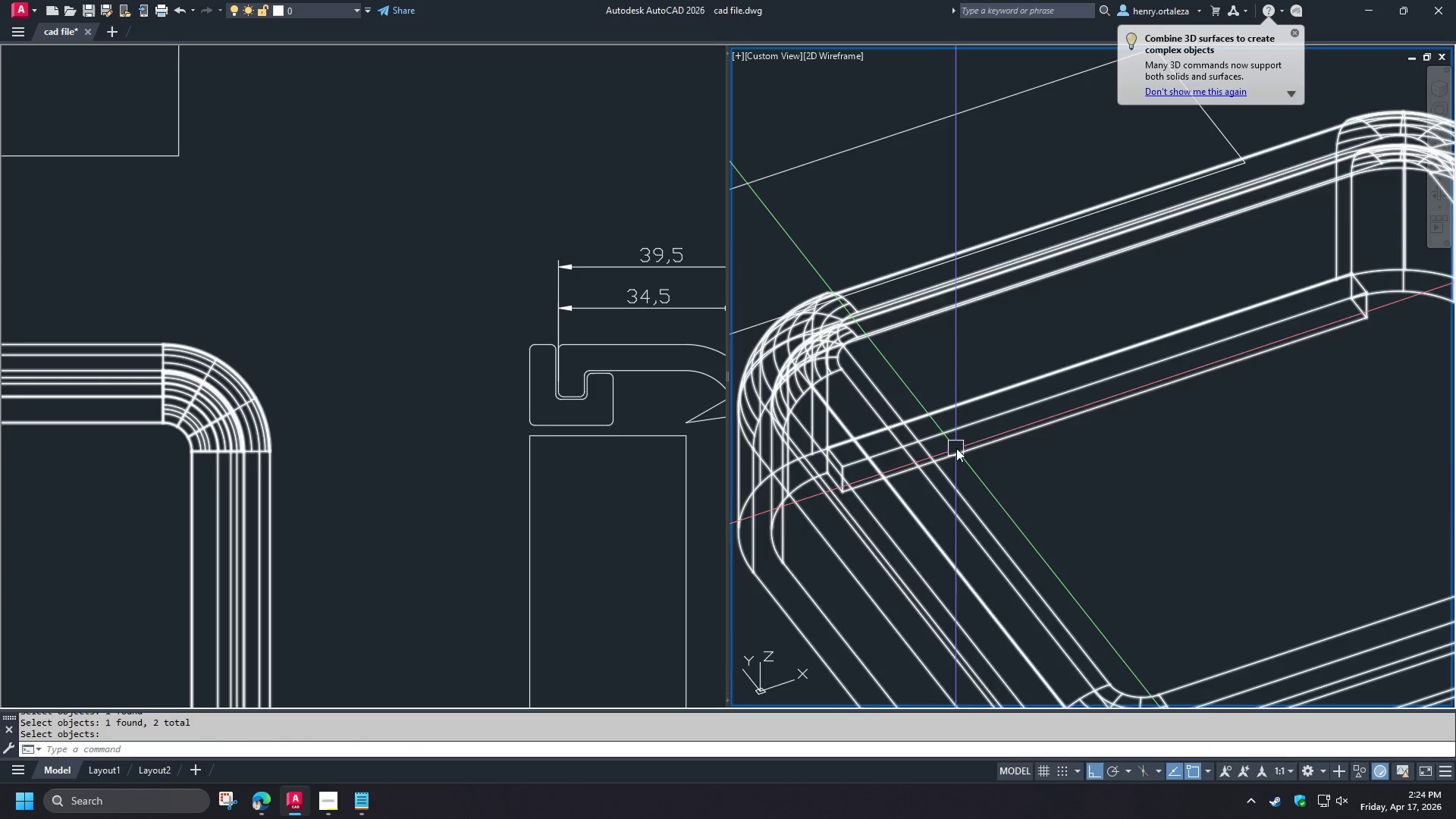 
scroll: coordinate [984, 446], scroll_direction: down, amount: 2.0
 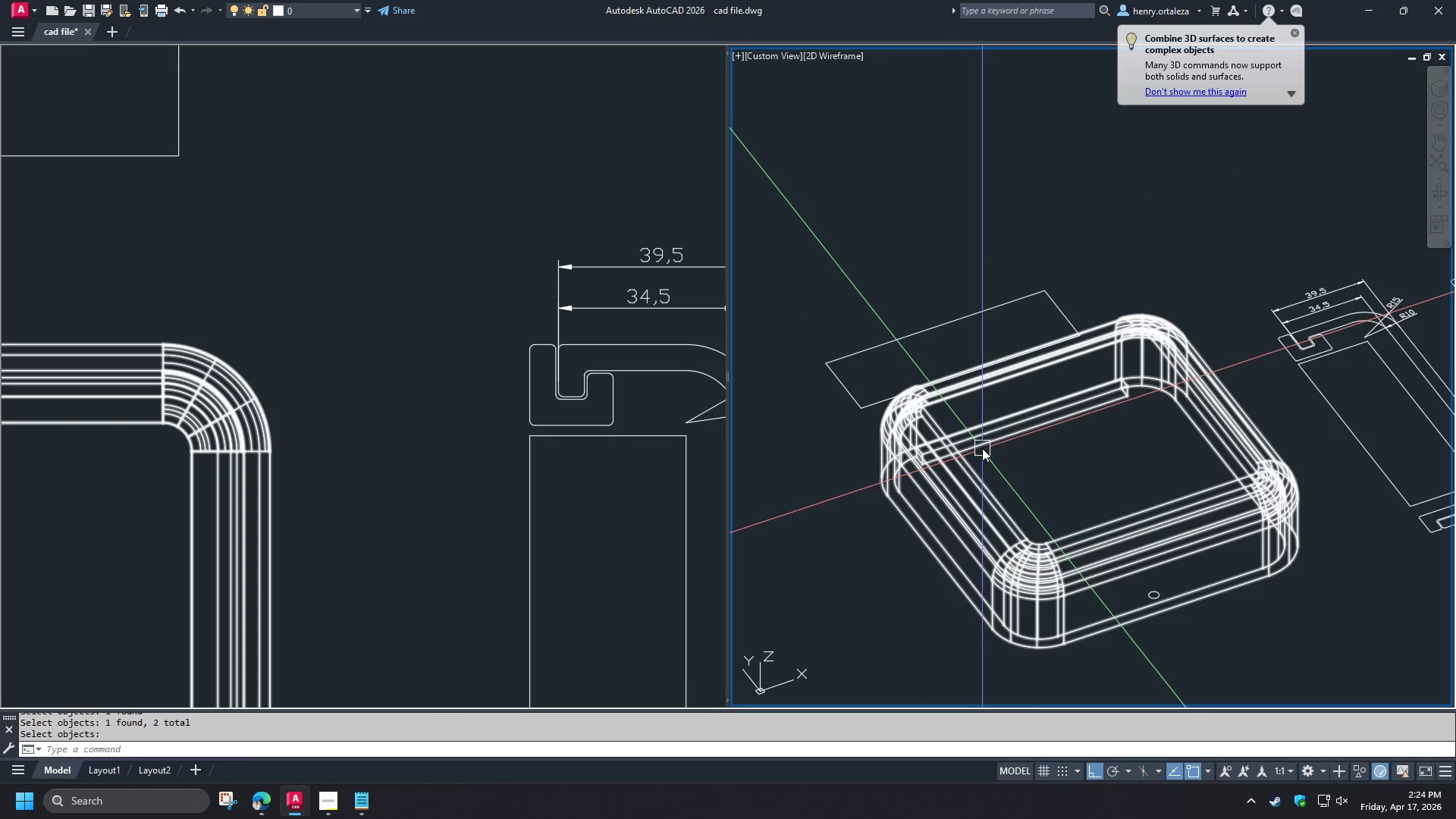 
hold_key(key=ShiftLeft, duration=1.5)
 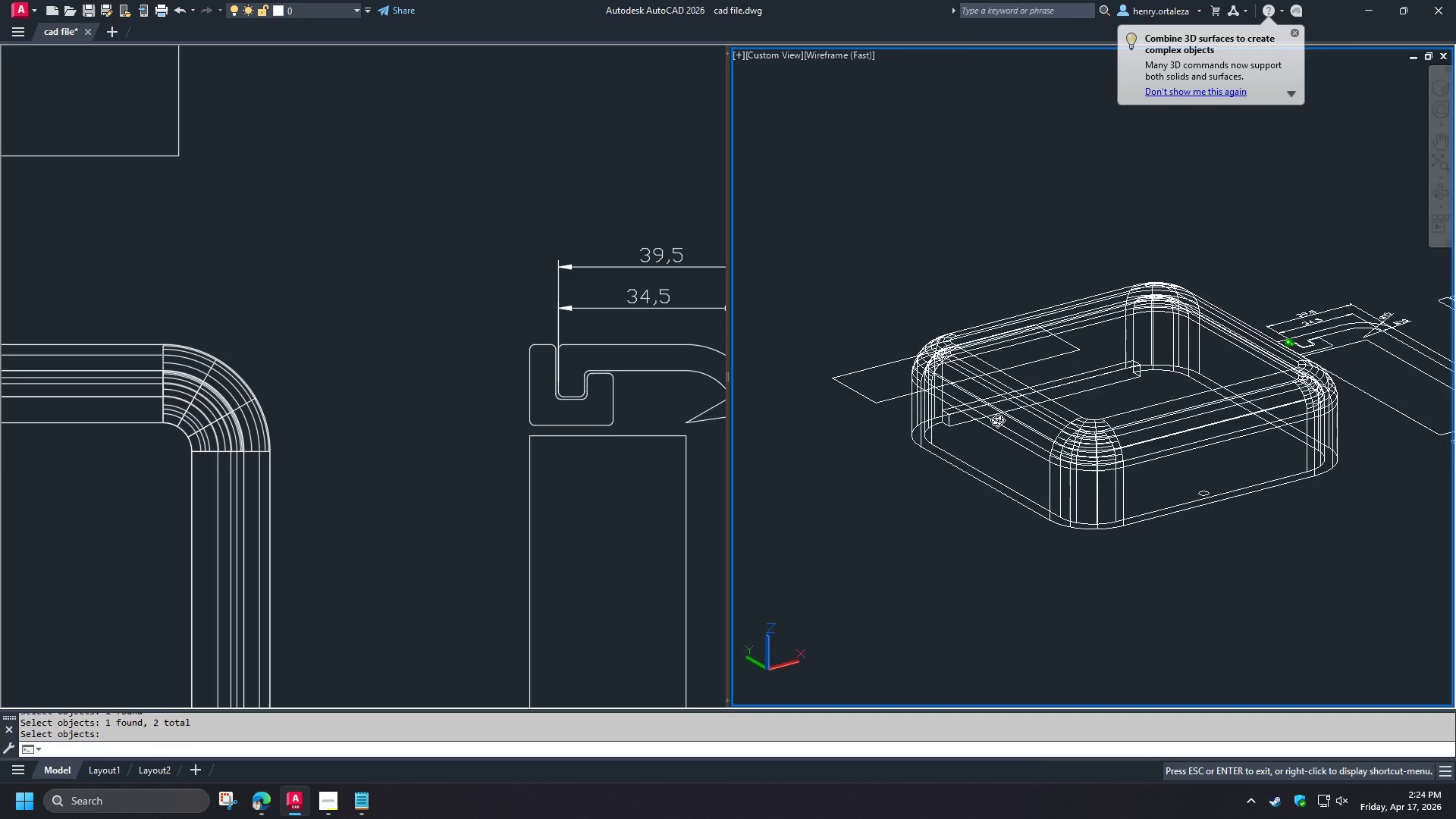 
hold_key(key=ShiftLeft, duration=1.5)
 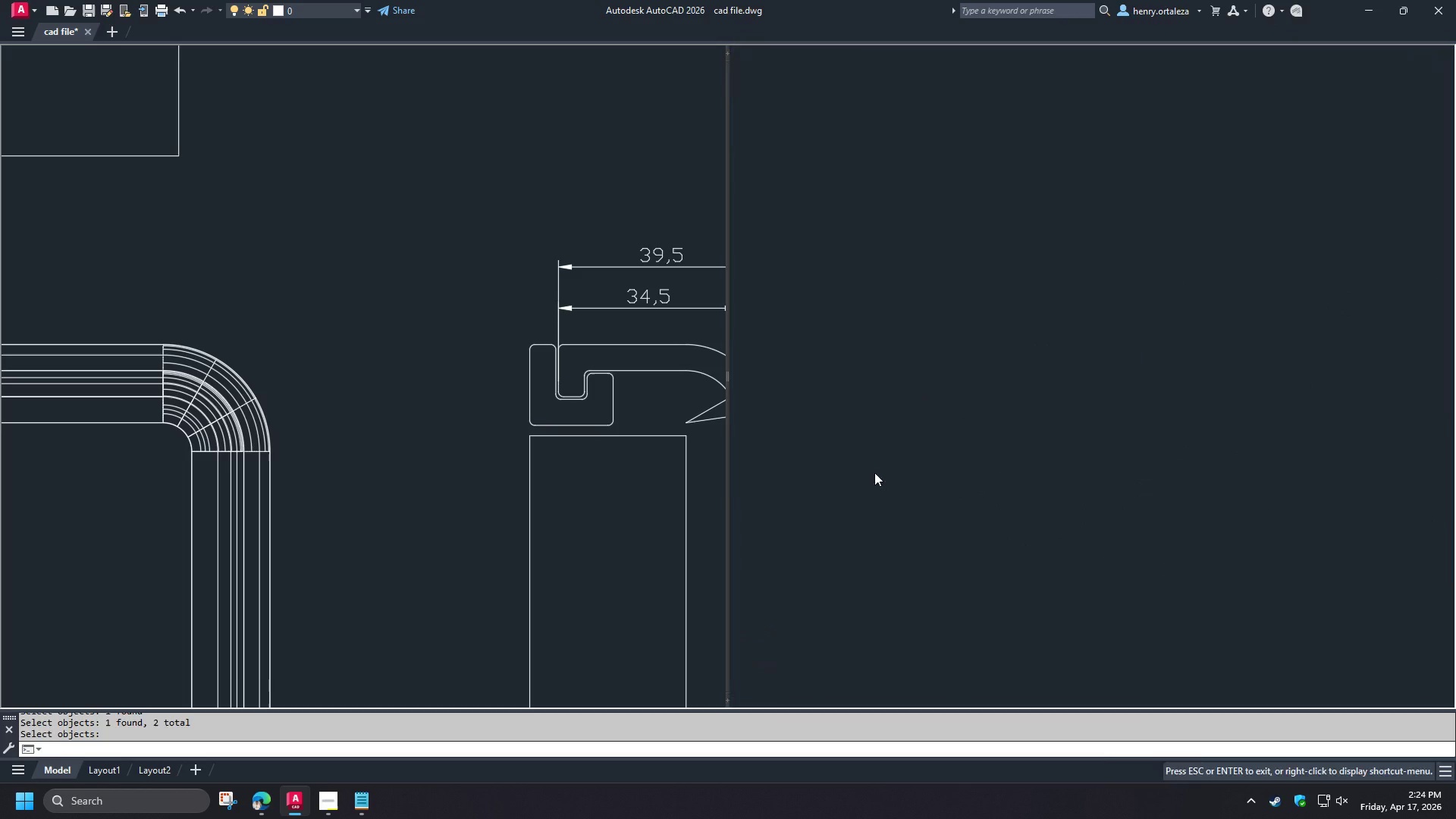 
key(Shift+ShiftLeft)
 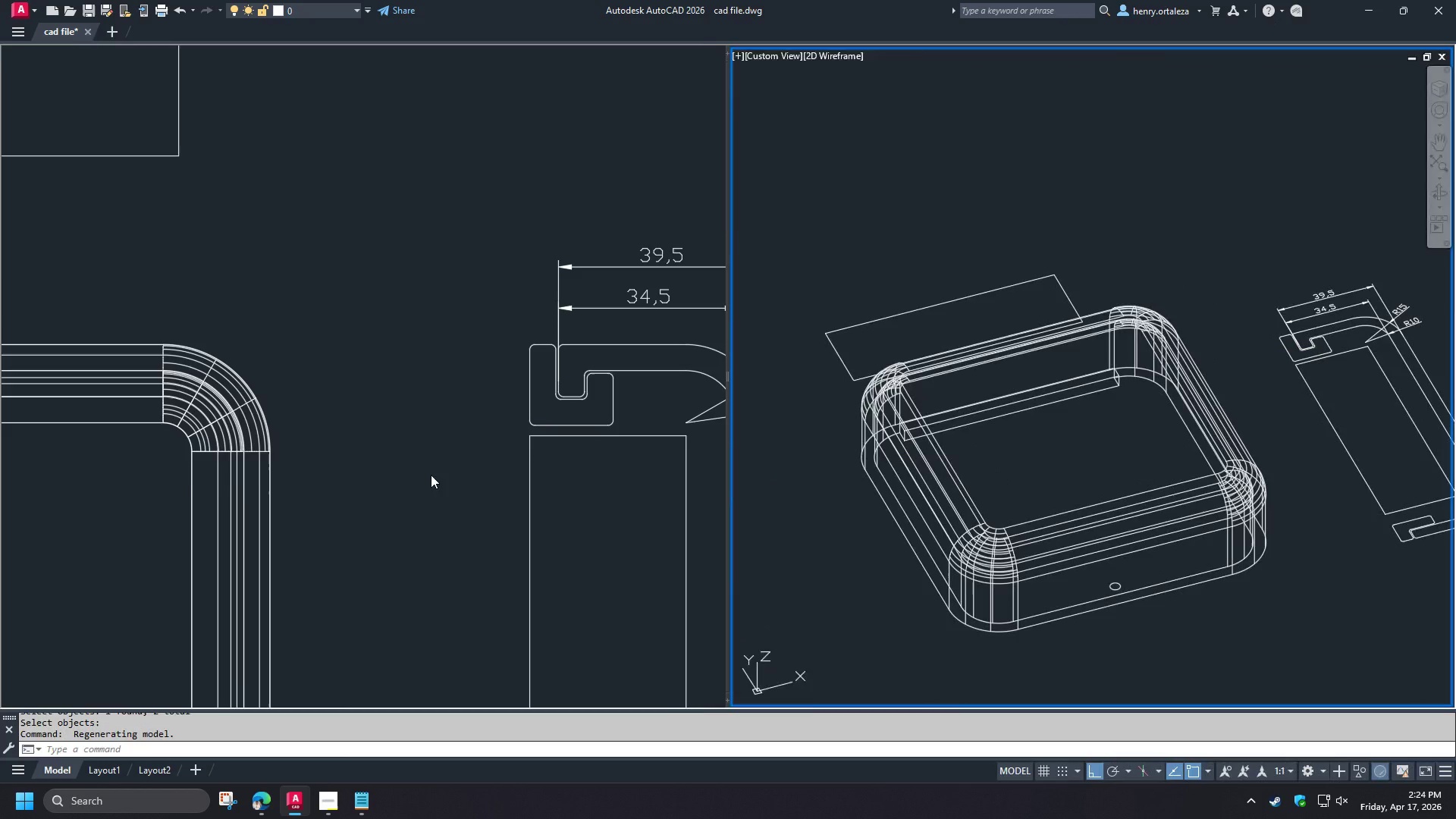 
left_click([431, 475])
 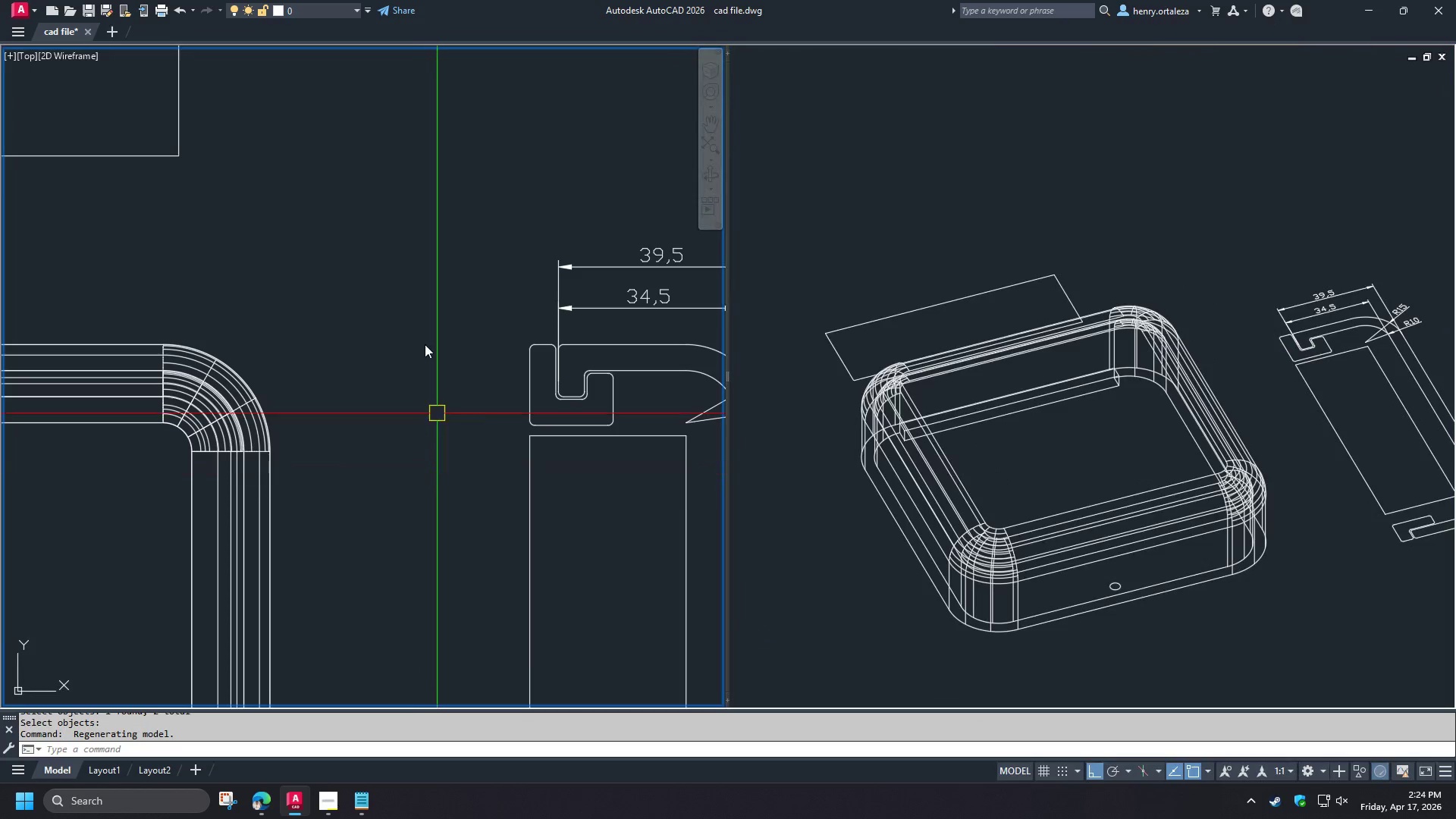 
type(re )
 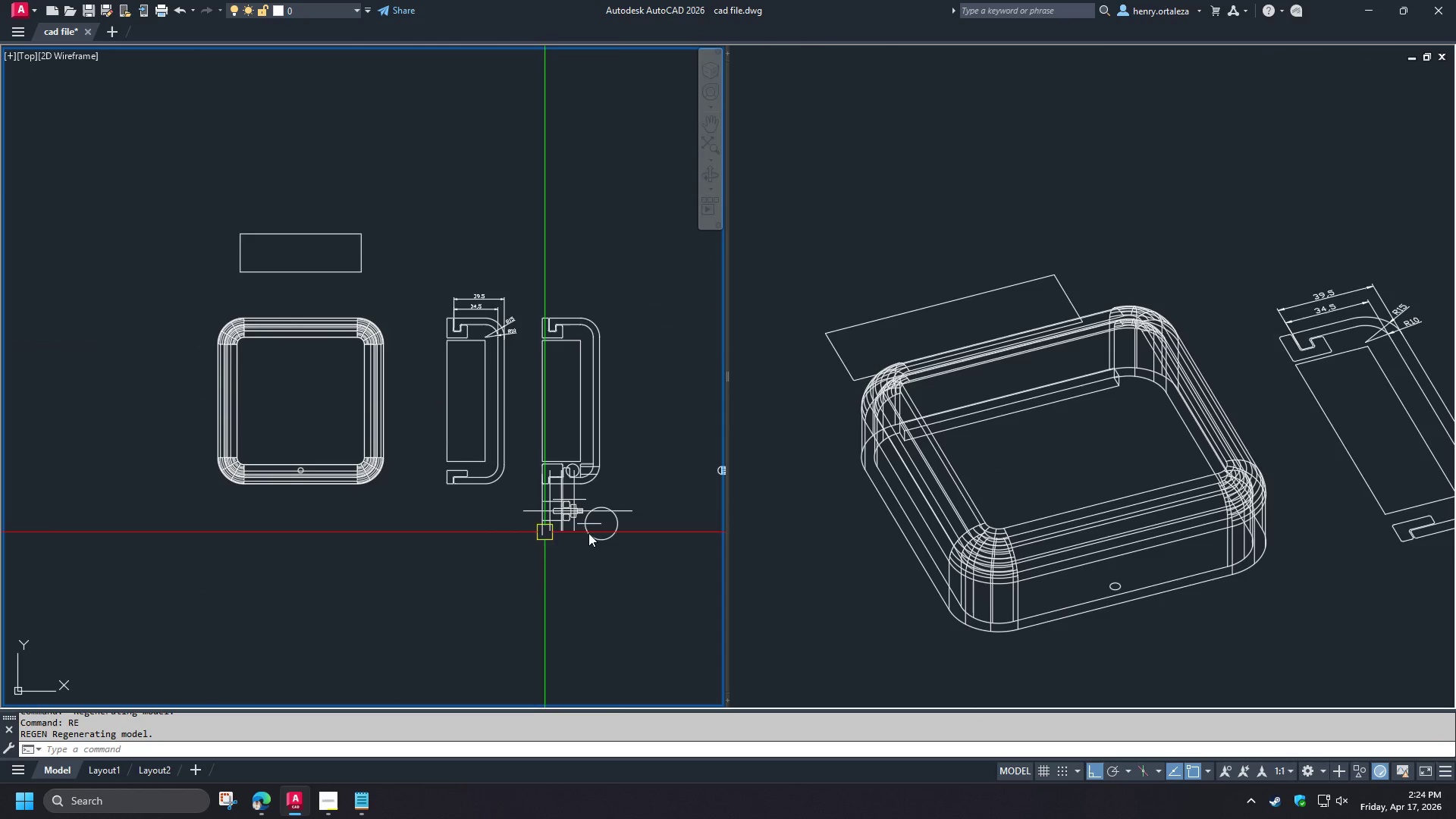 
scroll: coordinate [421, 308], scroll_direction: down, amount: 3.0
 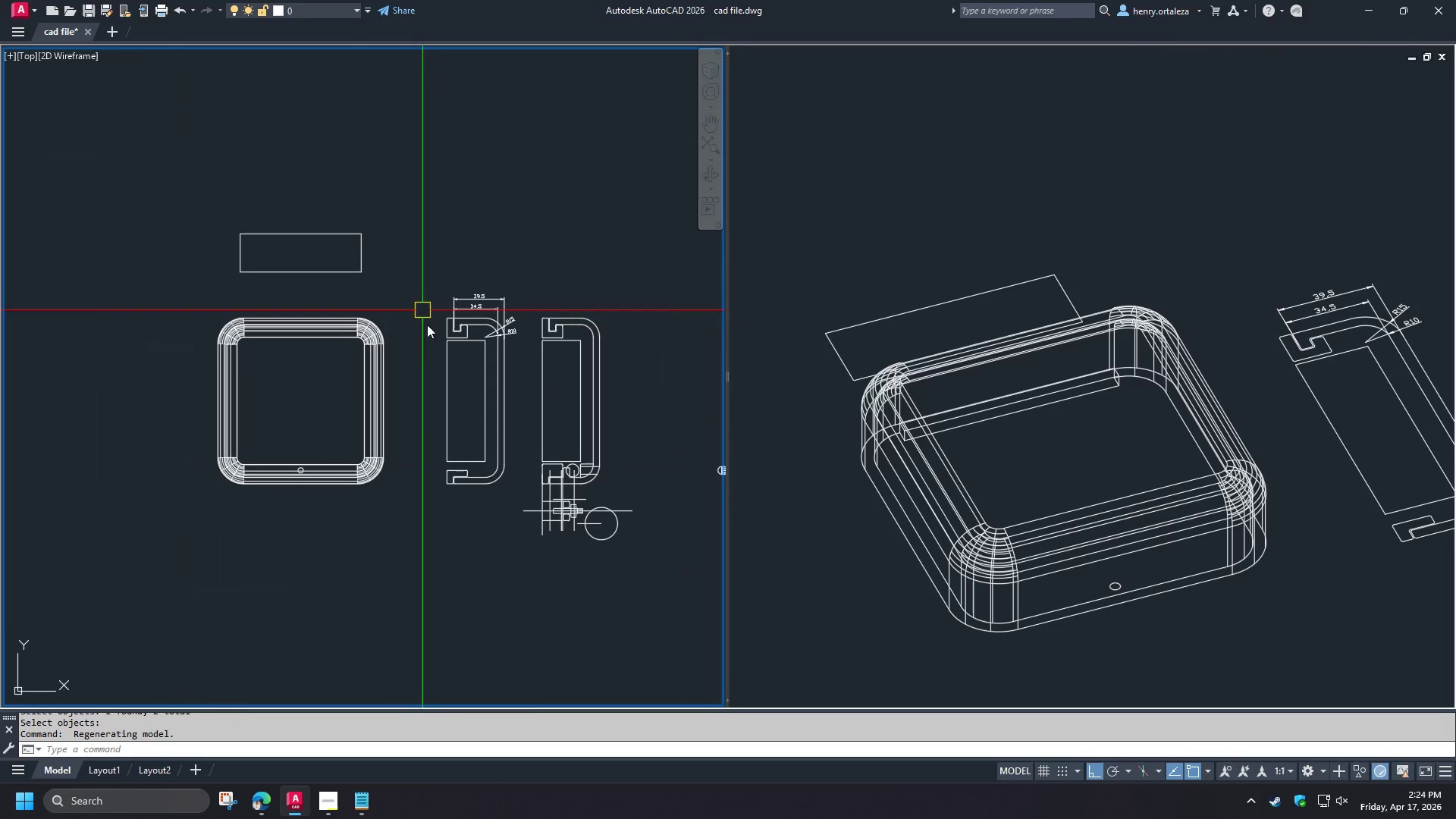 
scroll: coordinate [613, 522], scroll_direction: up, amount: 3.0
 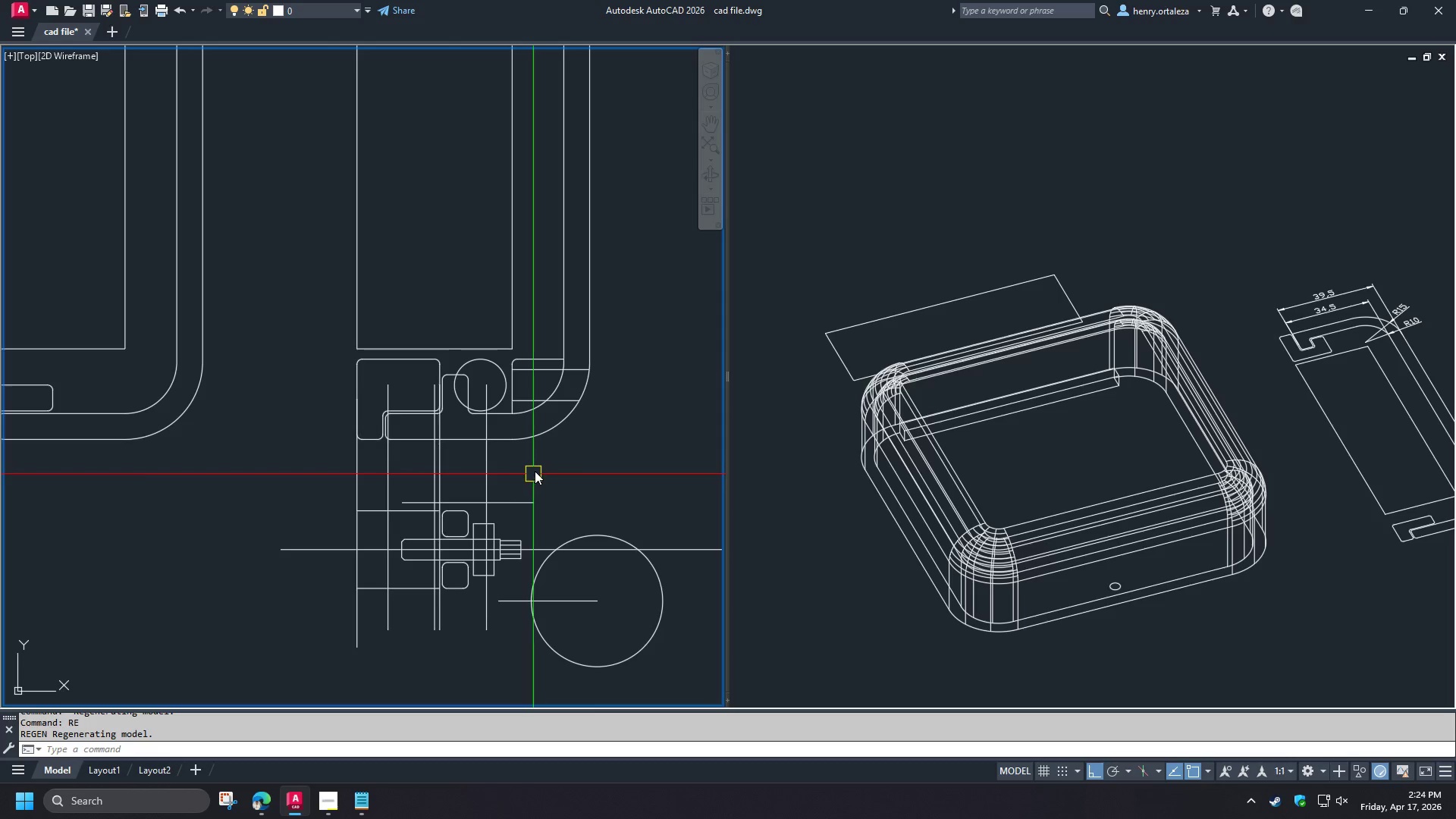 
wait(11.84)
 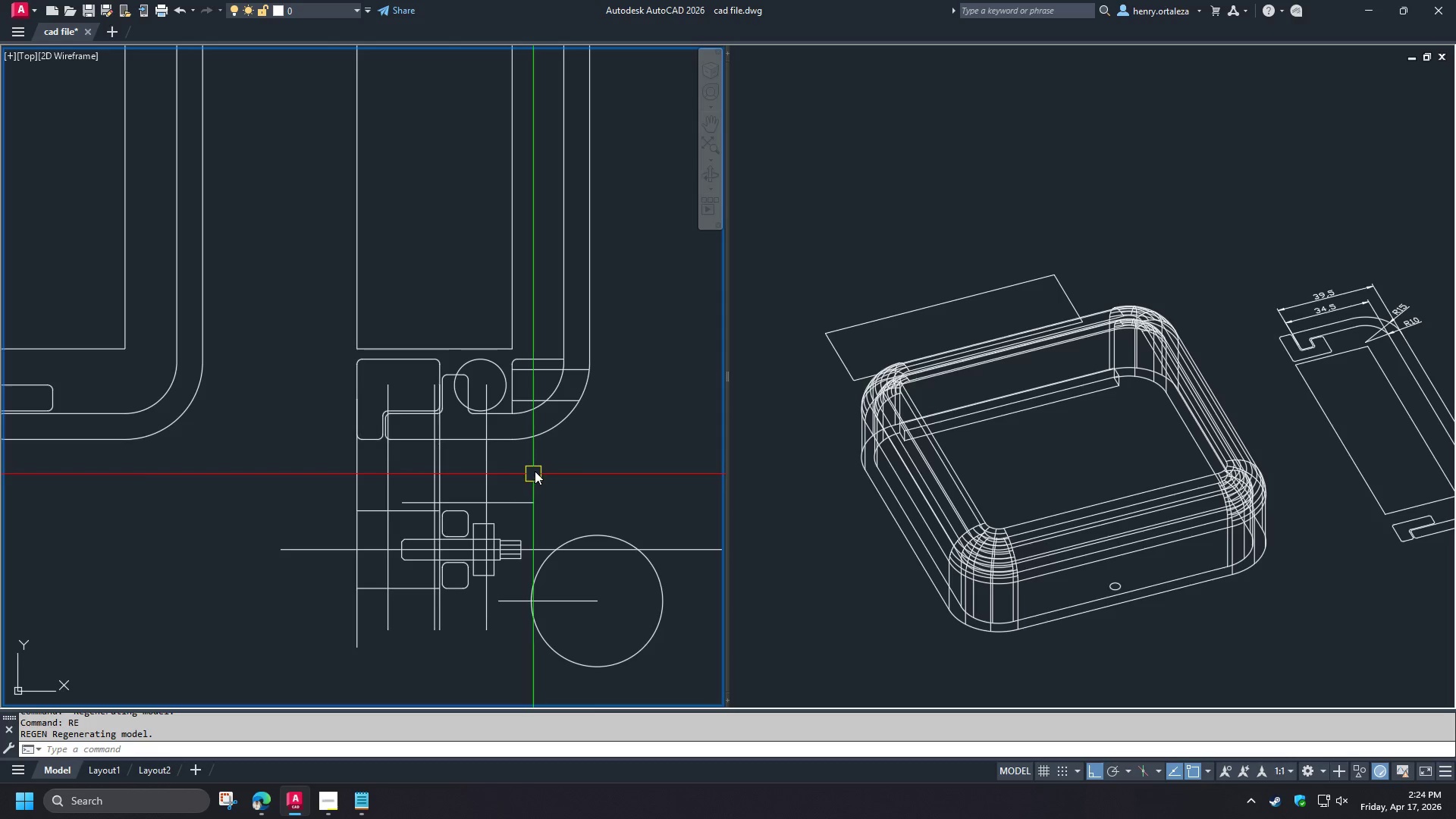 
scroll: coordinate [400, 451], scroll_direction: up, amount: 2.0
 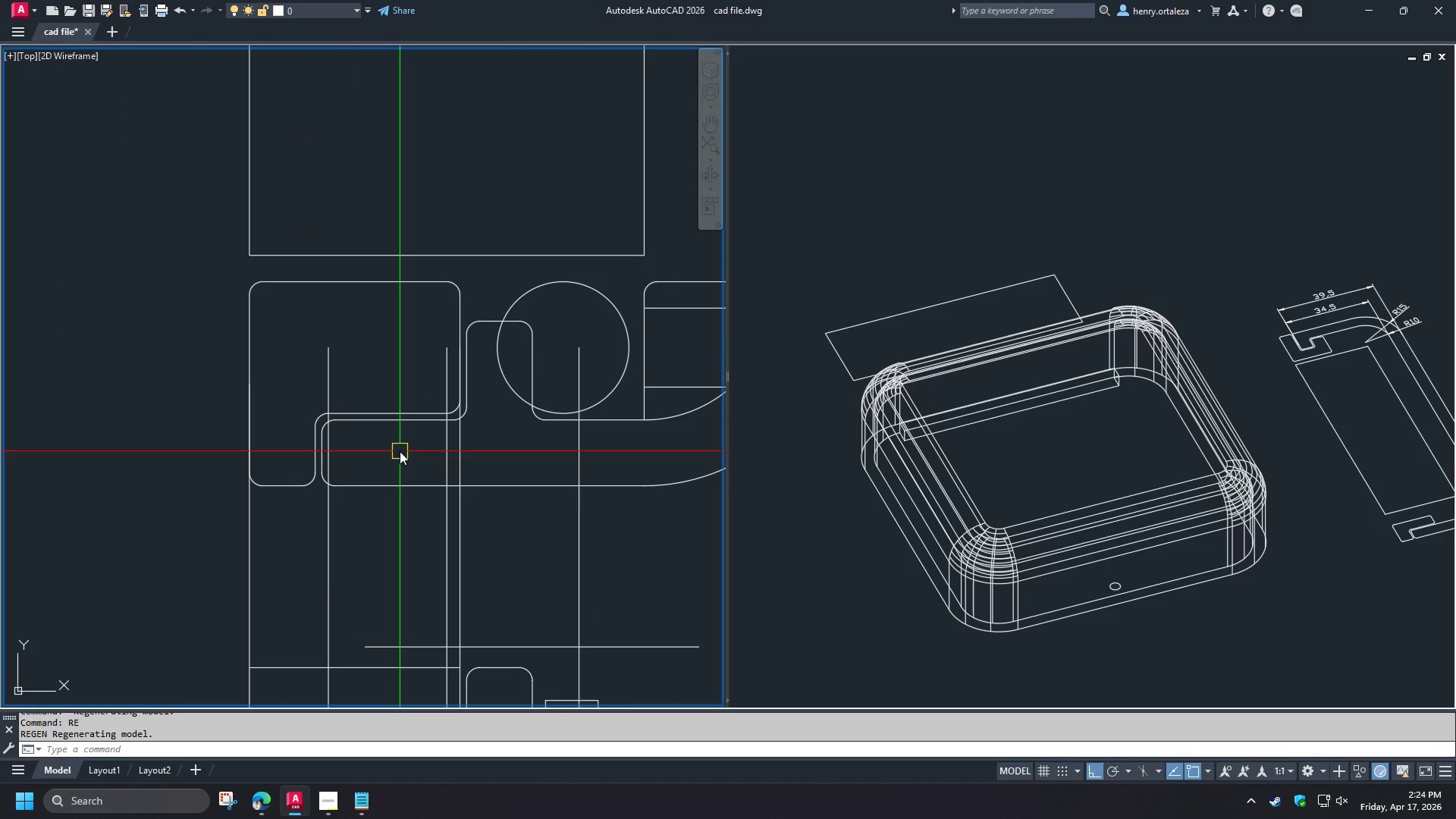 
type(dl)
 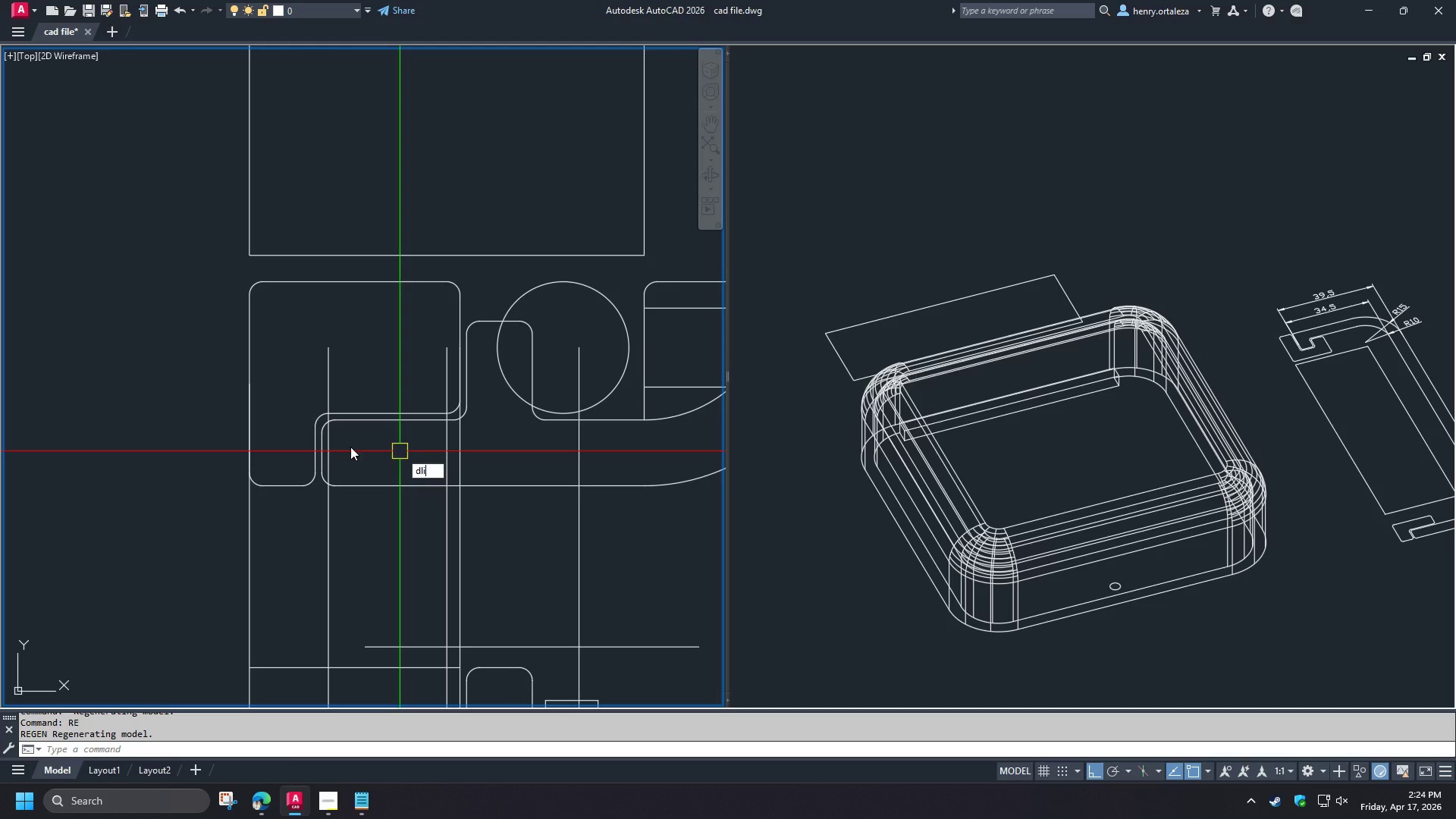 
key(I)
 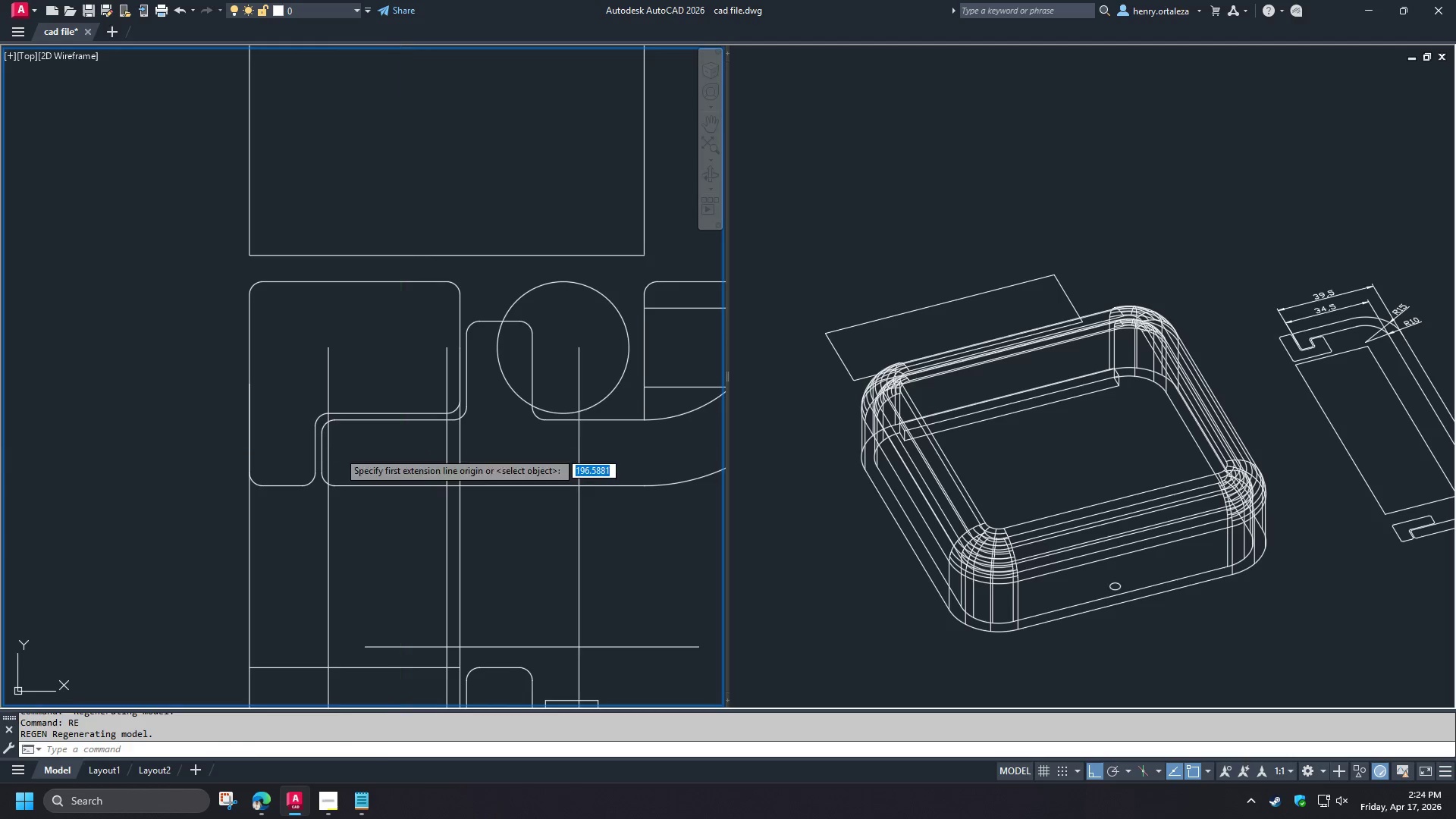 
key(Space)
 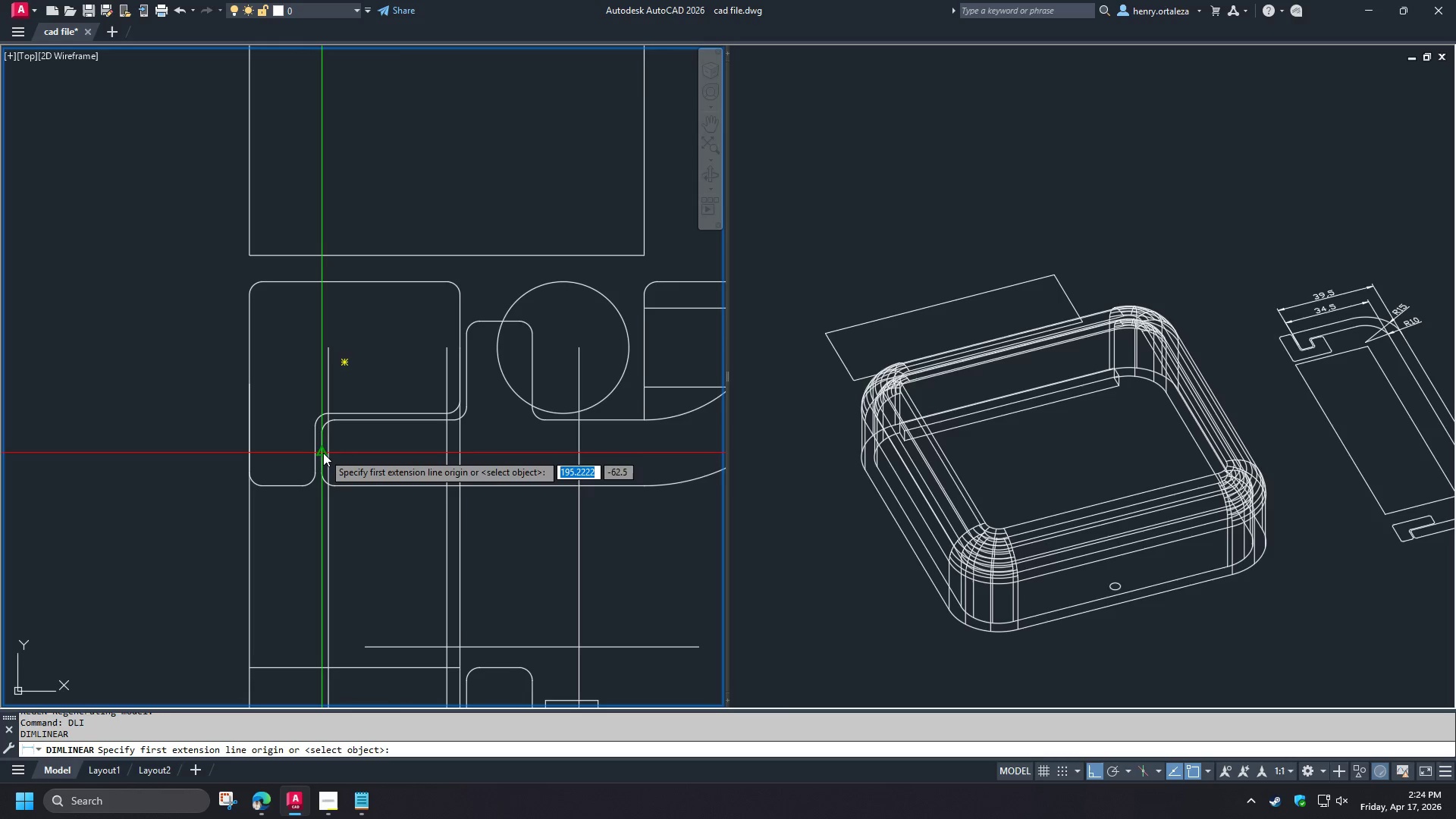 
left_click([323, 453])
 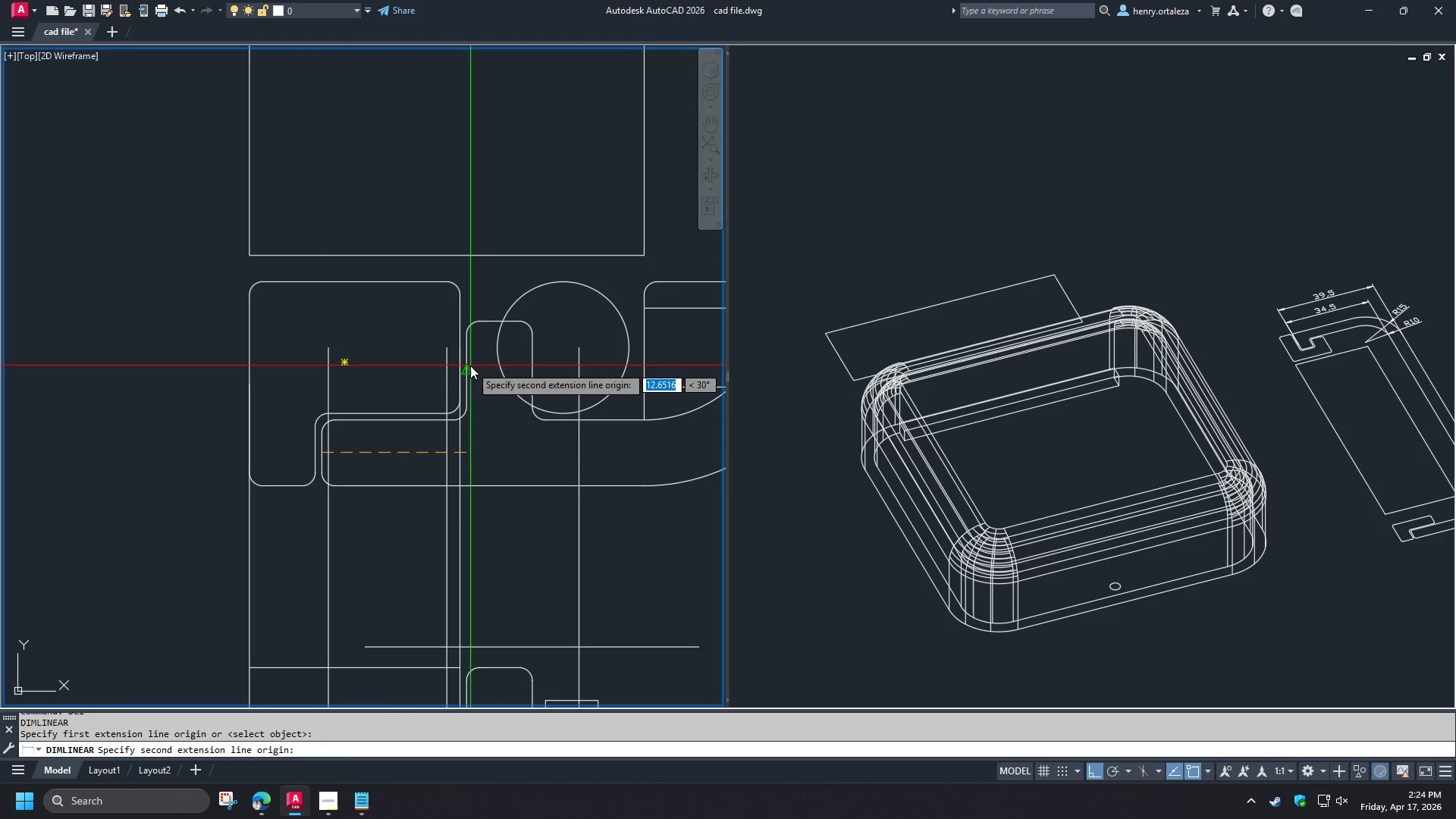 
left_click([470, 366])
 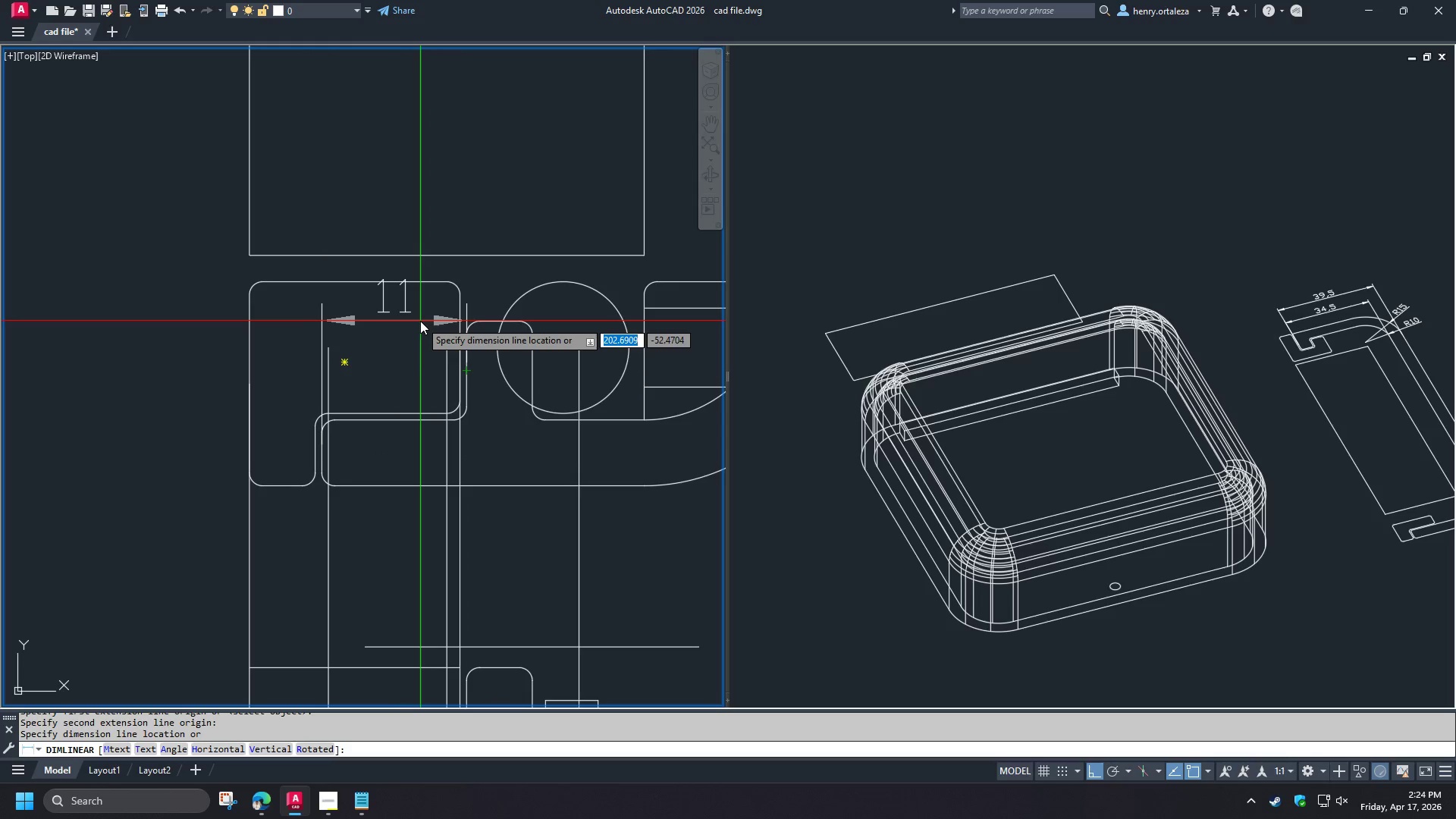 
left_click([420, 321])
 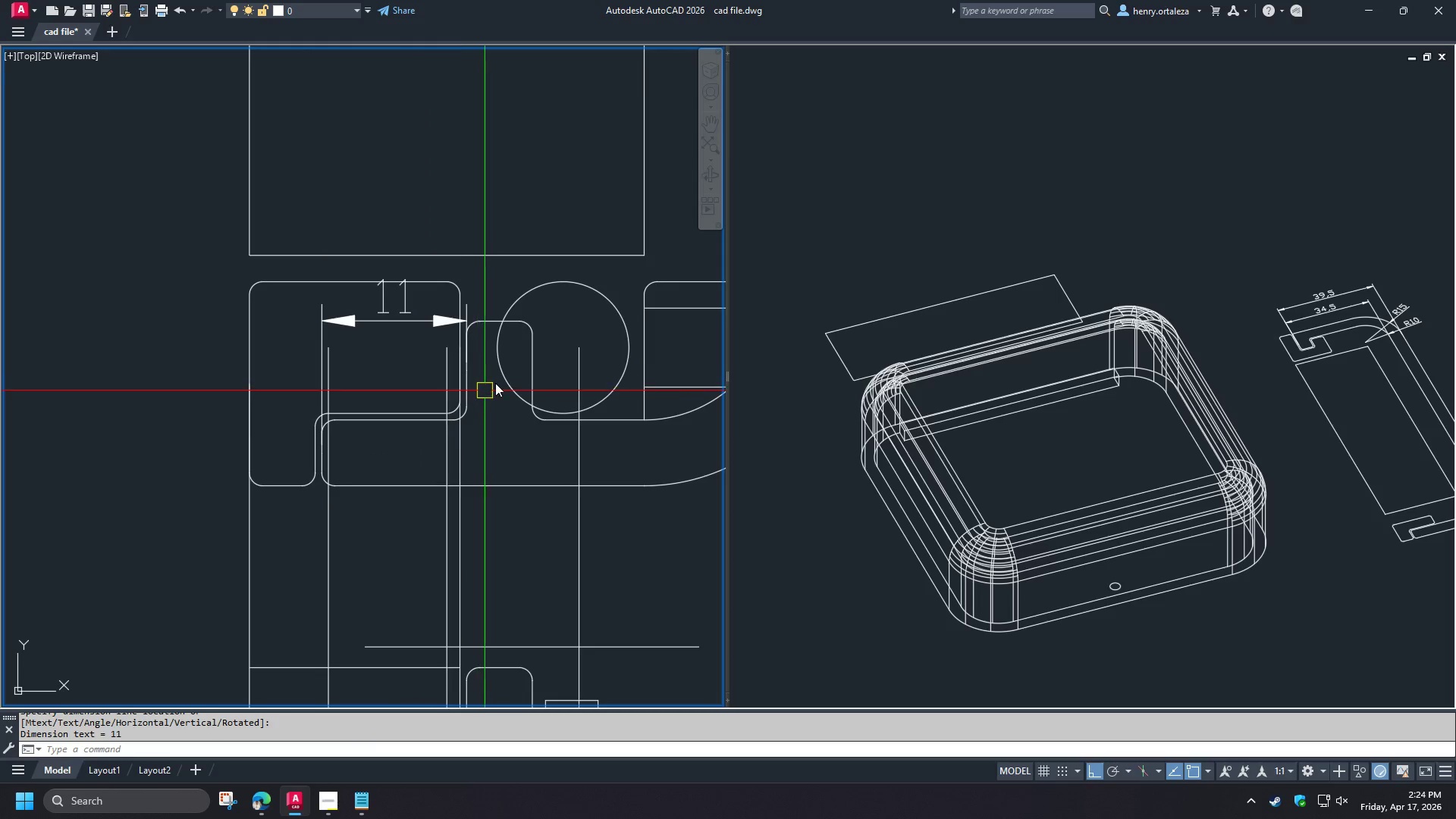 
key(Space)
 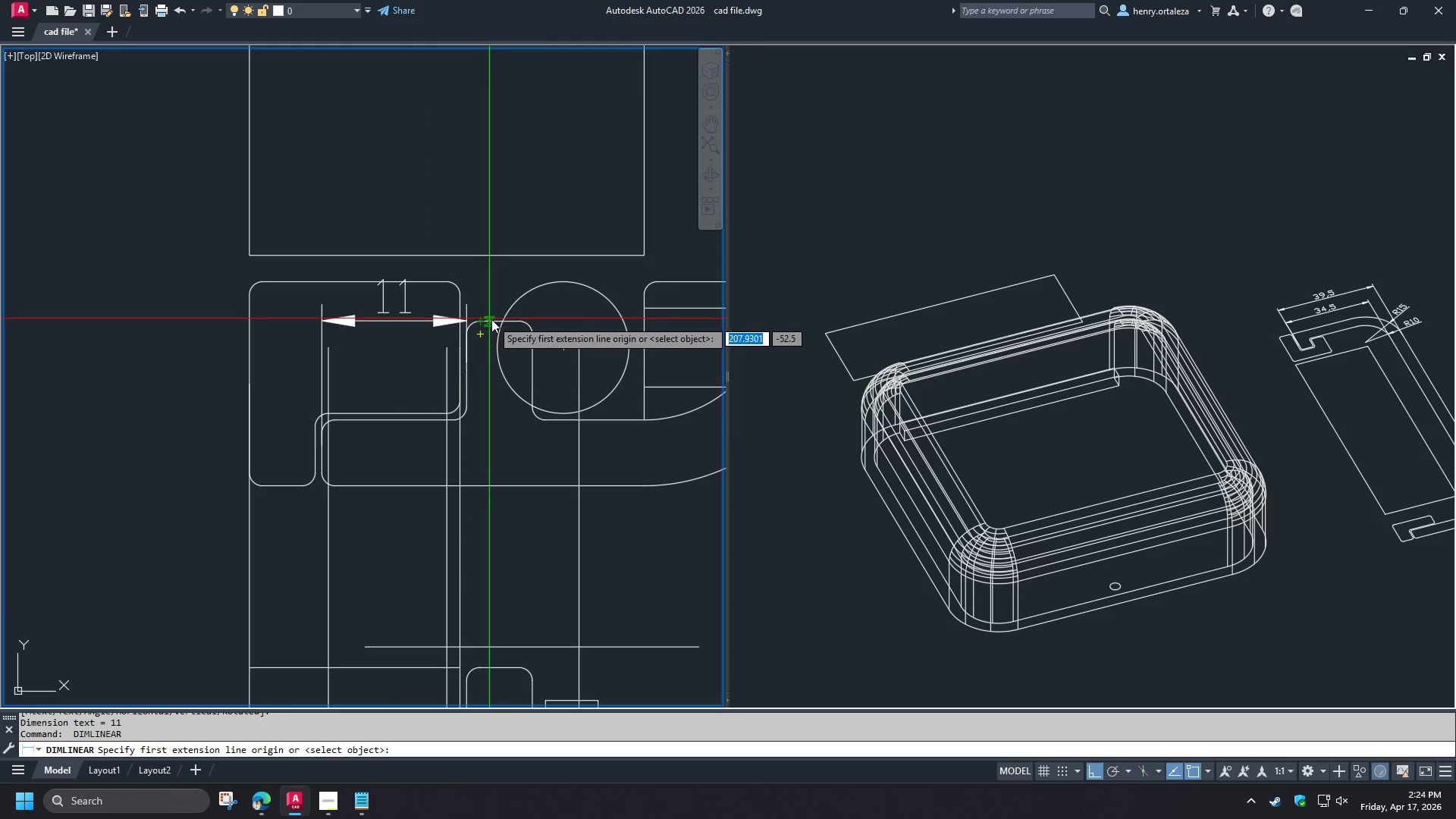 
left_click([491, 319])
 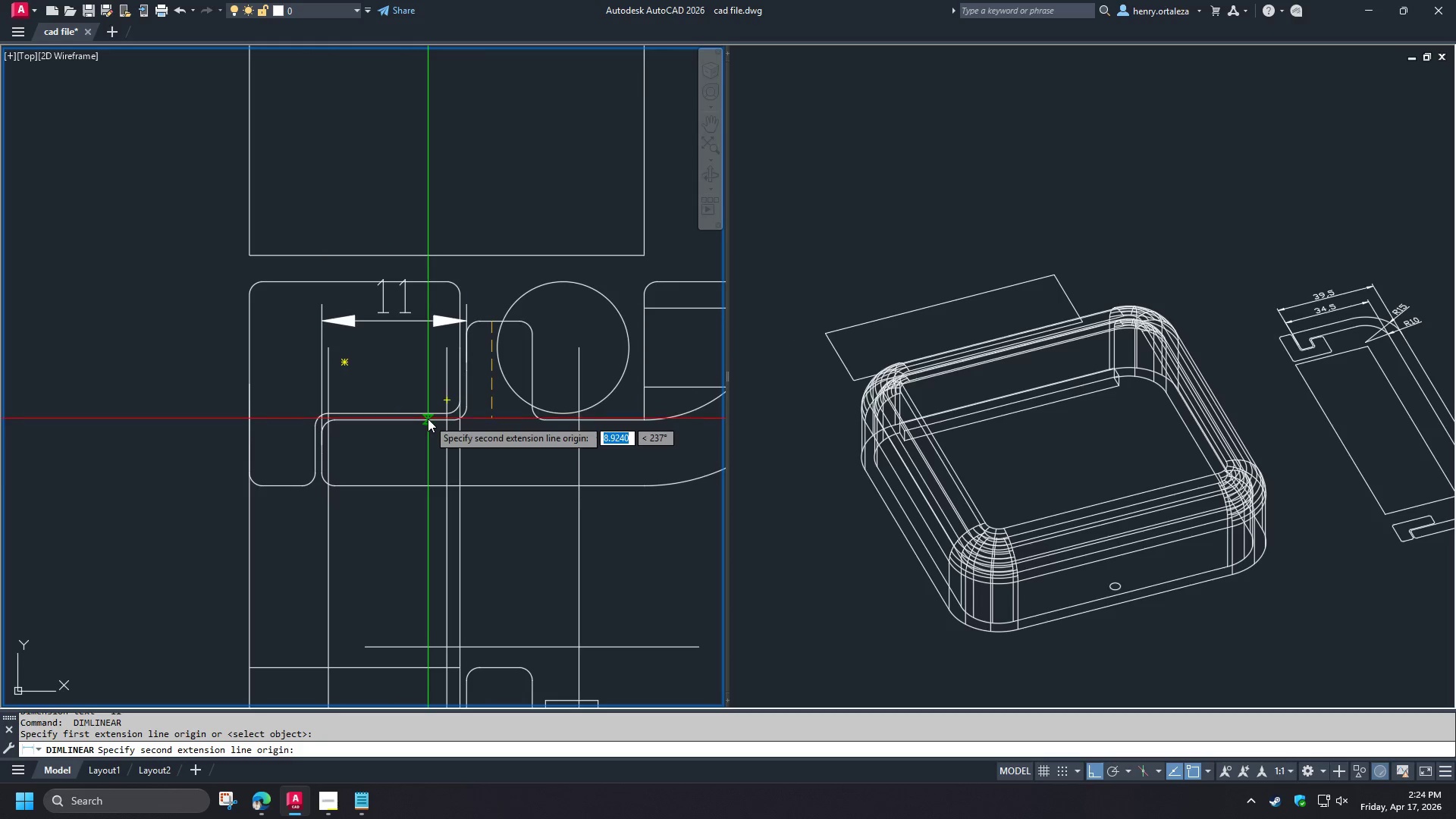 
left_click([427, 419])
 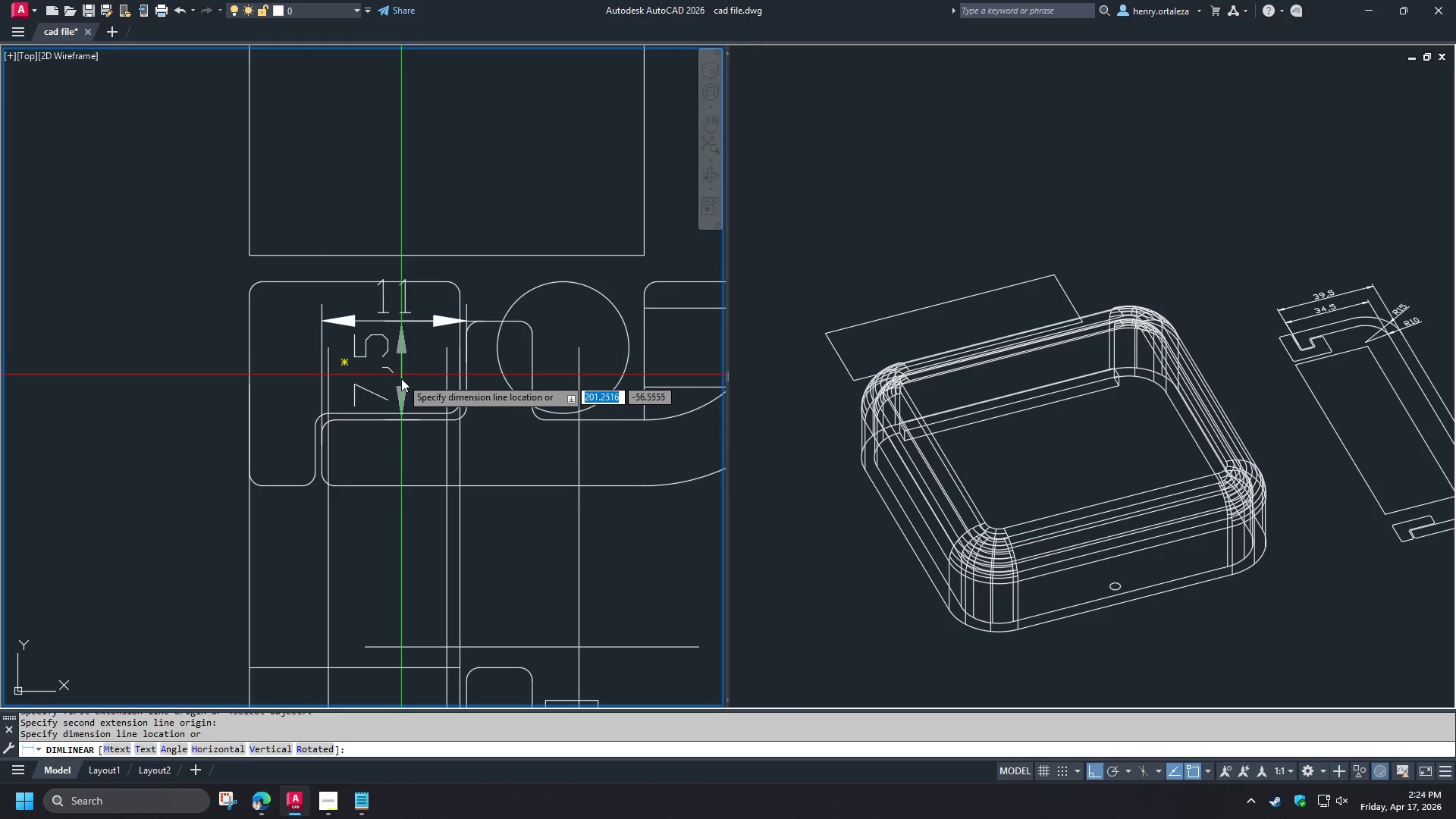 
left_click([401, 378])
 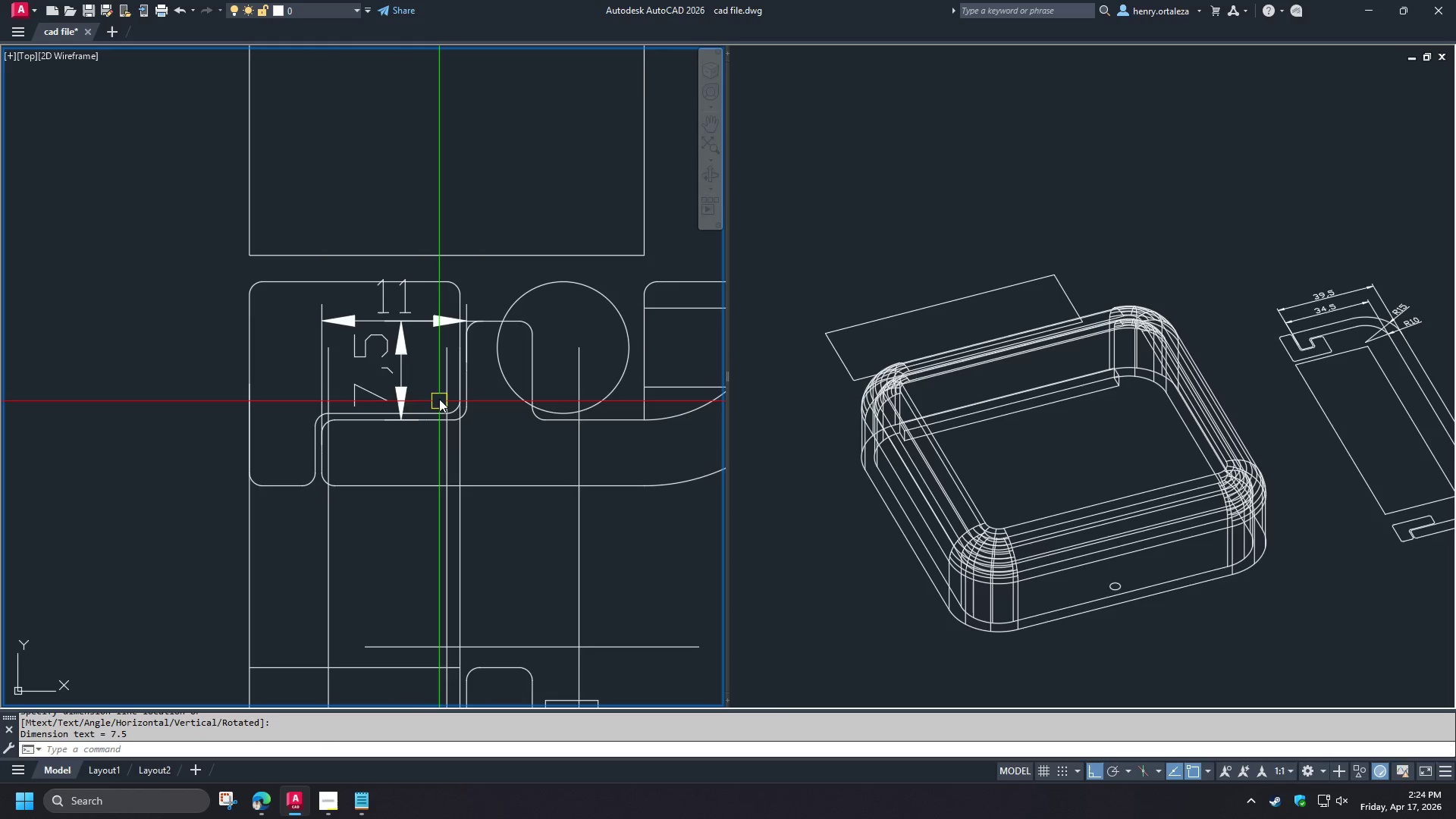 
scroll: coordinate [443, 394], scroll_direction: down, amount: 2.0
 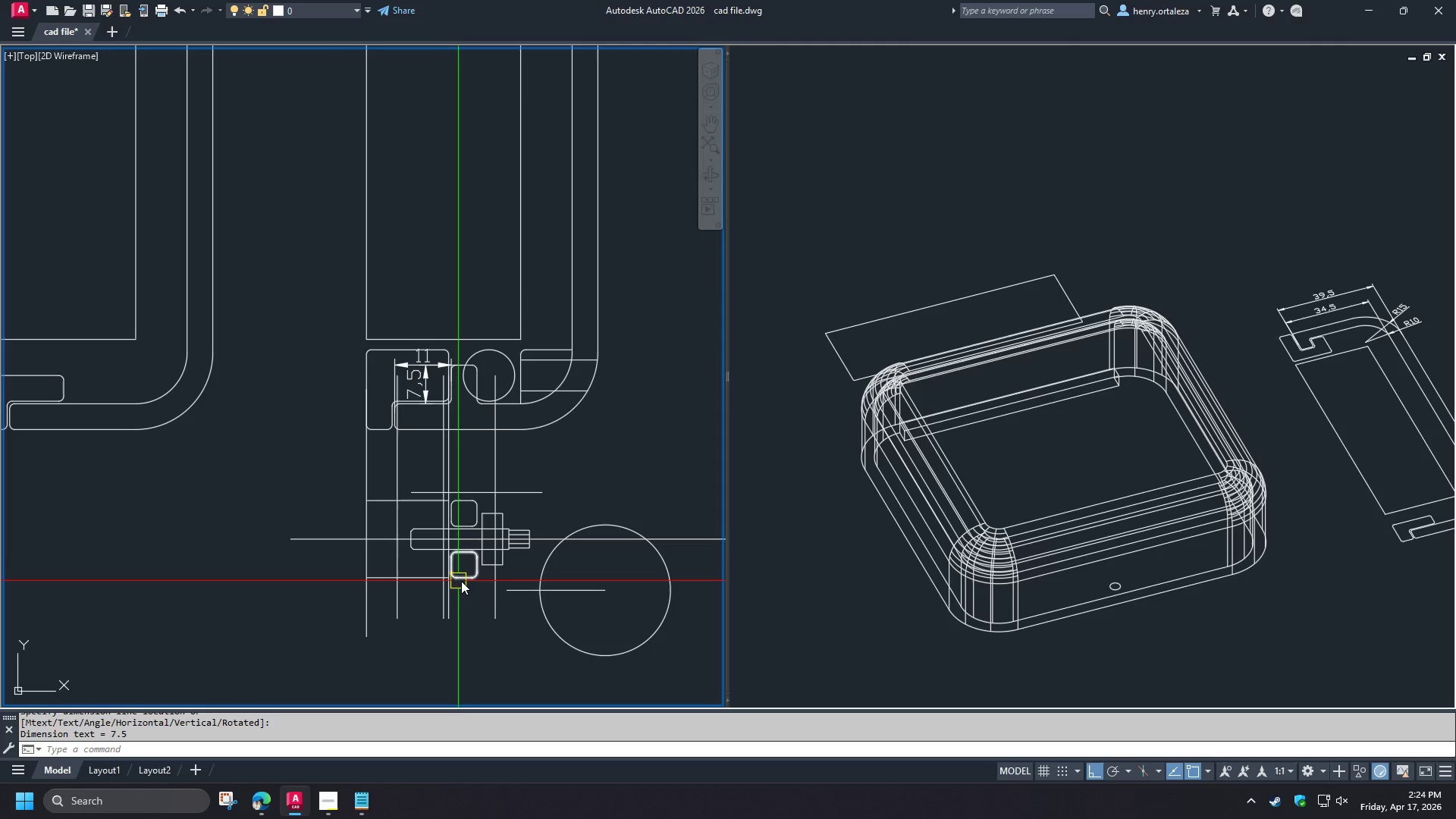 
left_click([461, 582])
 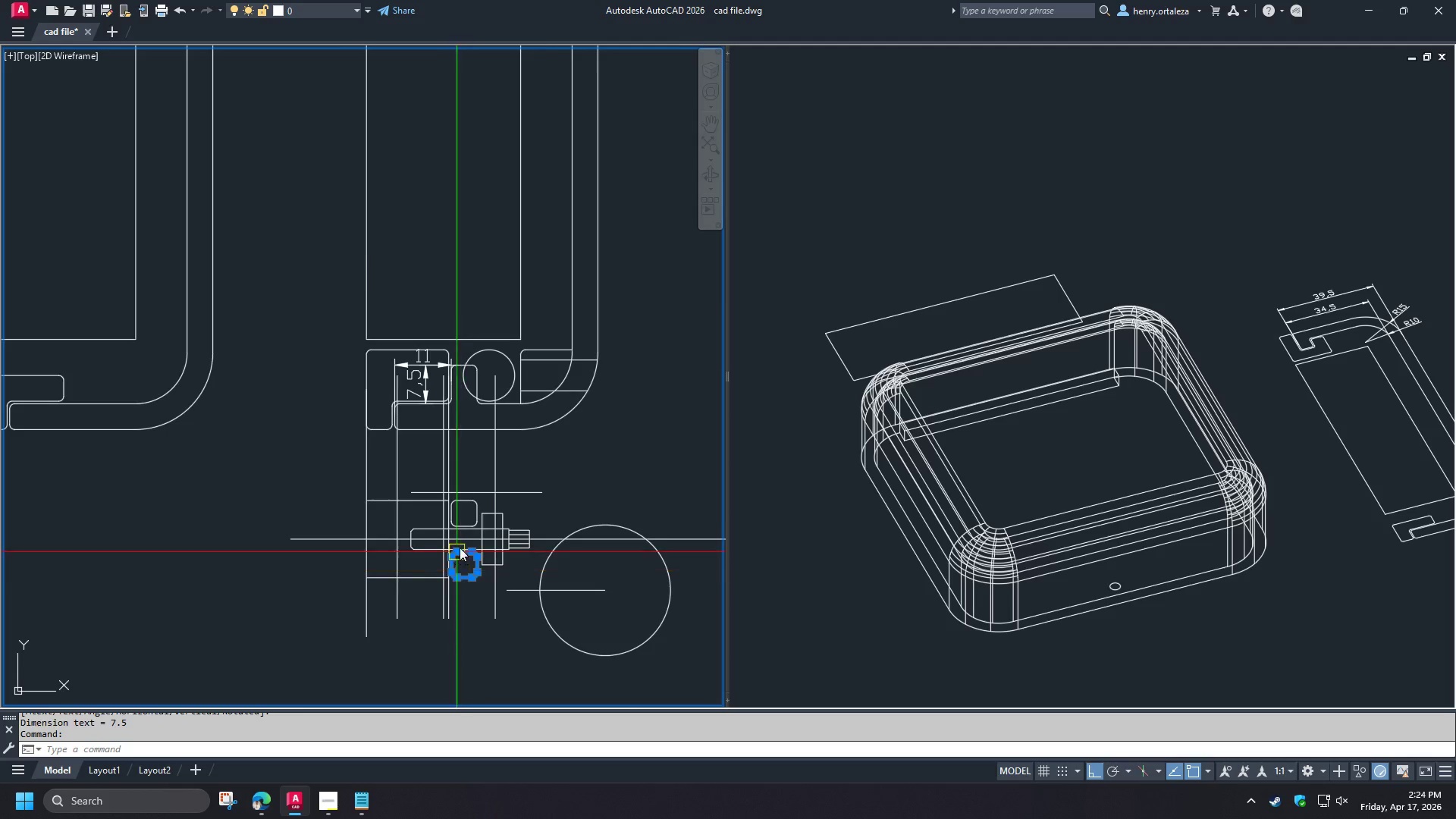 
scroll: coordinate [460, 537], scroll_direction: up, amount: 2.0
 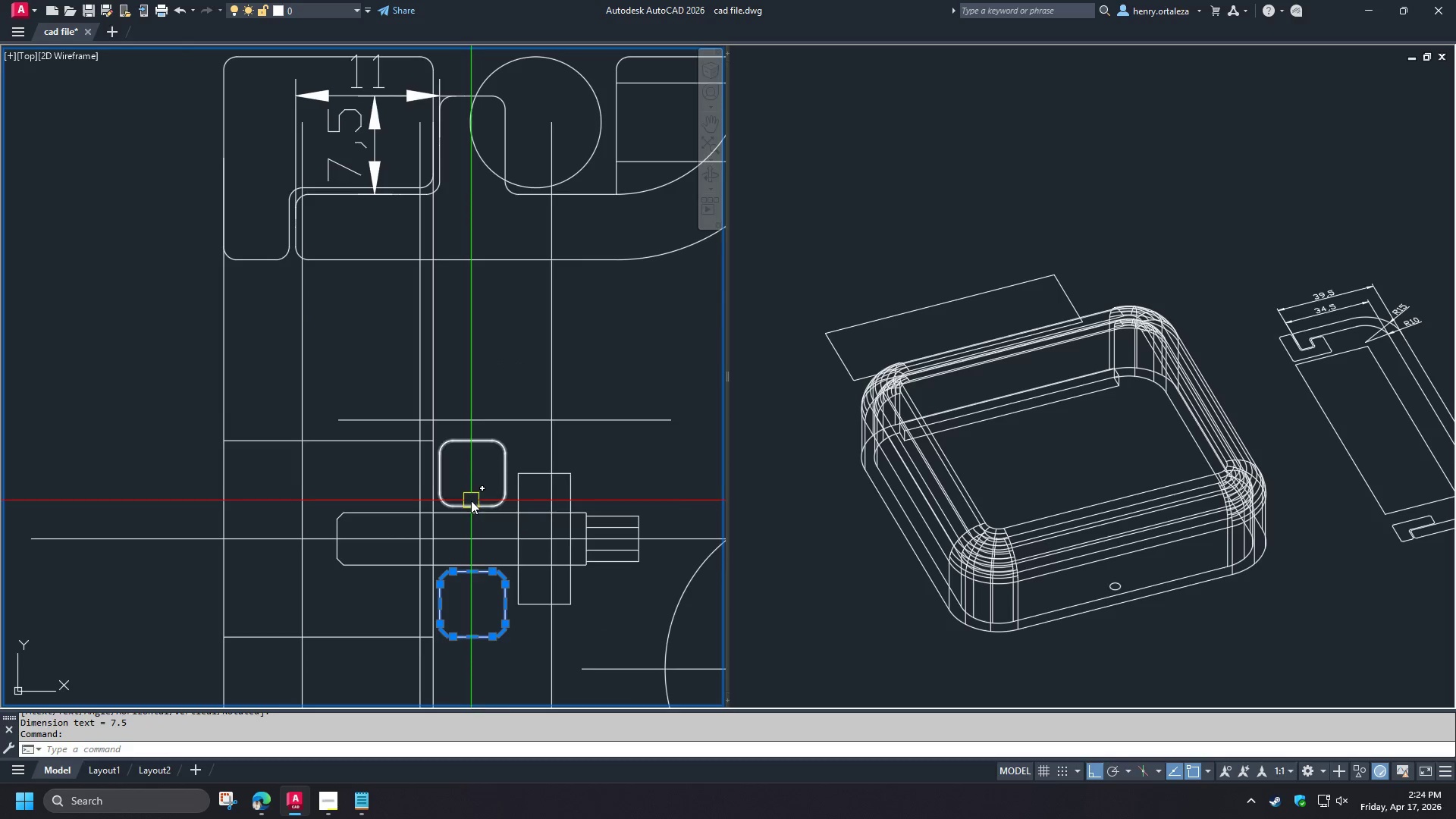 
left_click([471, 500])
 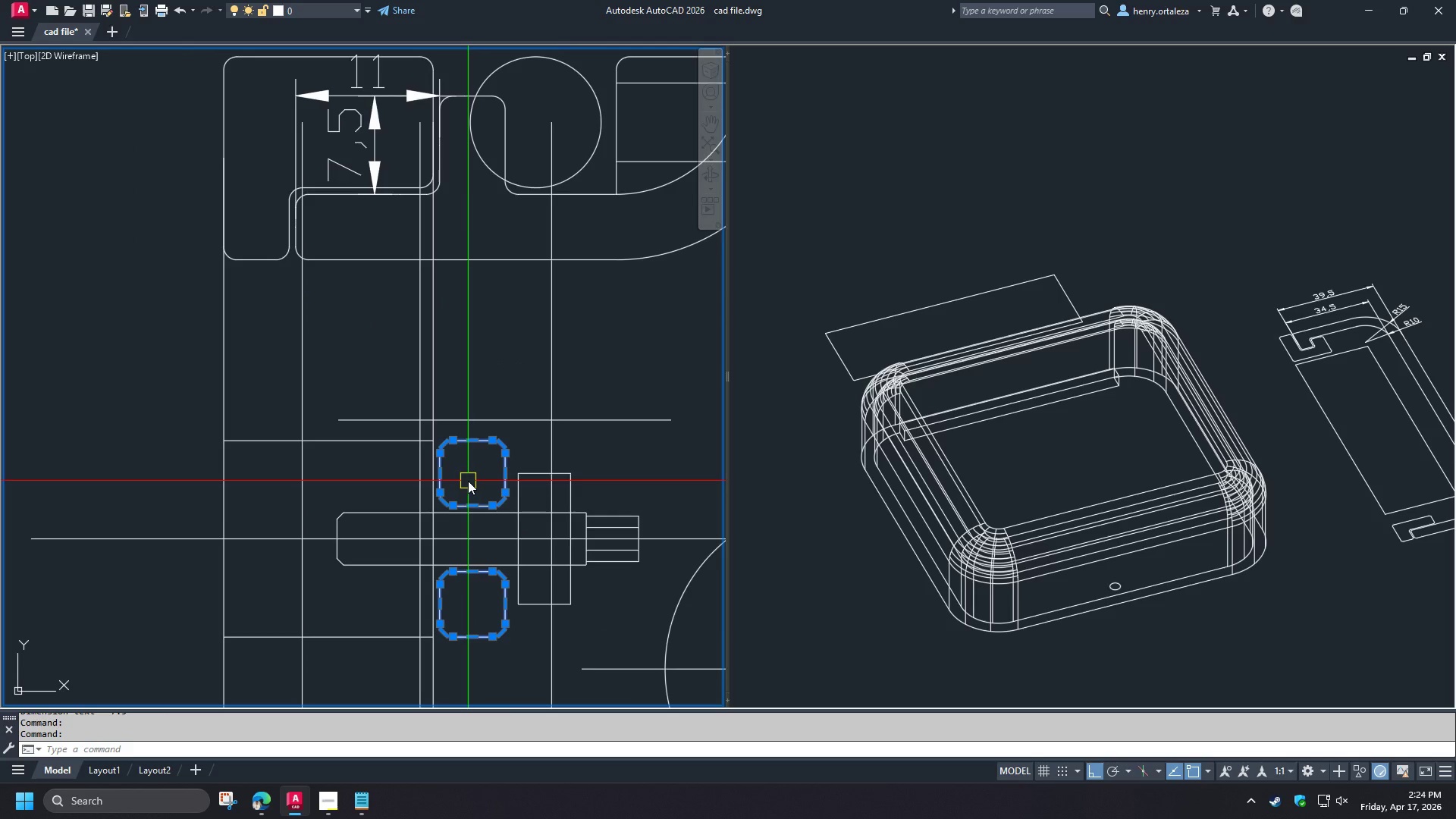 
key(Control+Shift+C)
 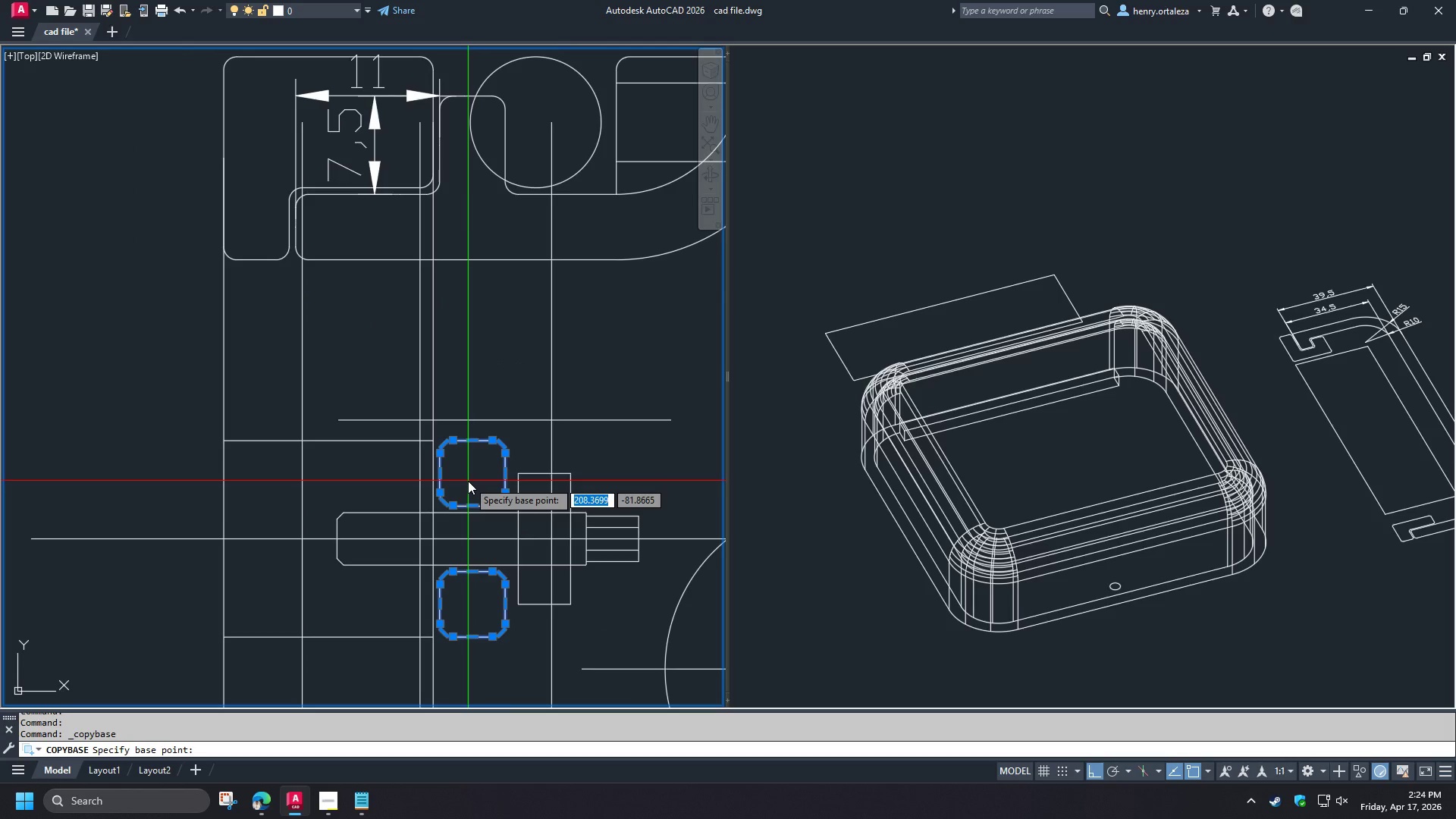 
key(Shift+ShiftLeft)
 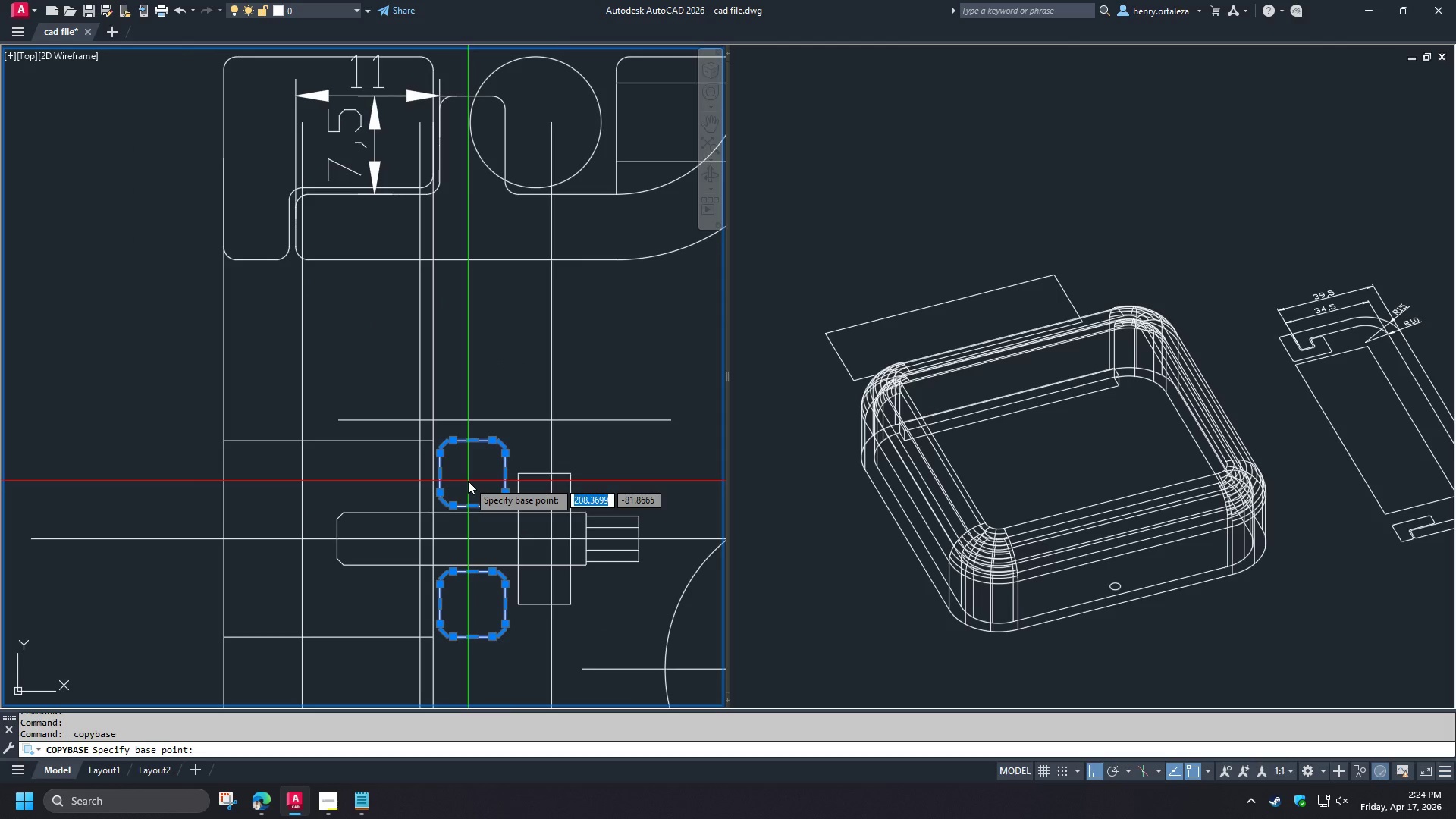 
right_click([468, 481])
 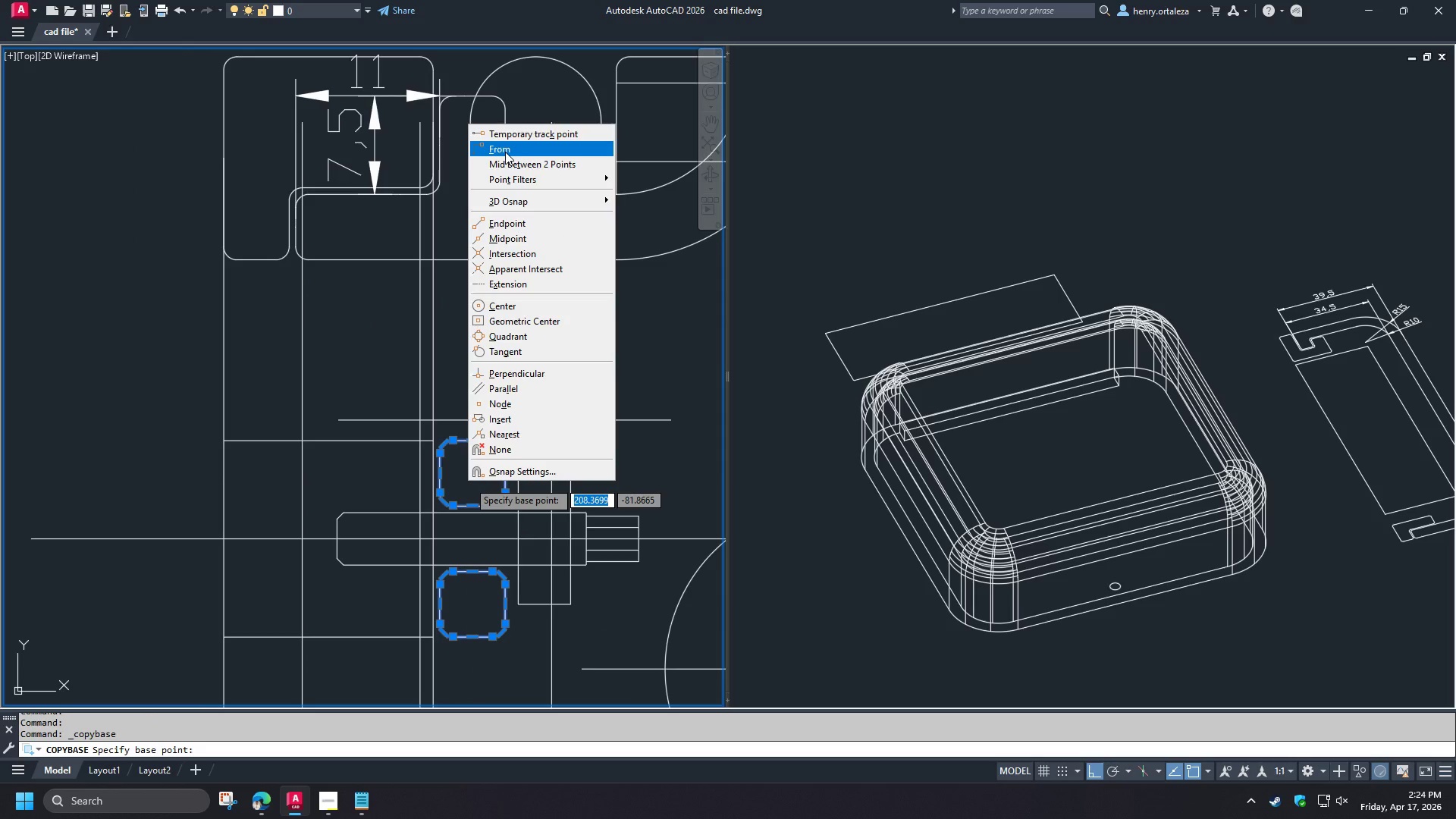 
left_click([510, 167])
 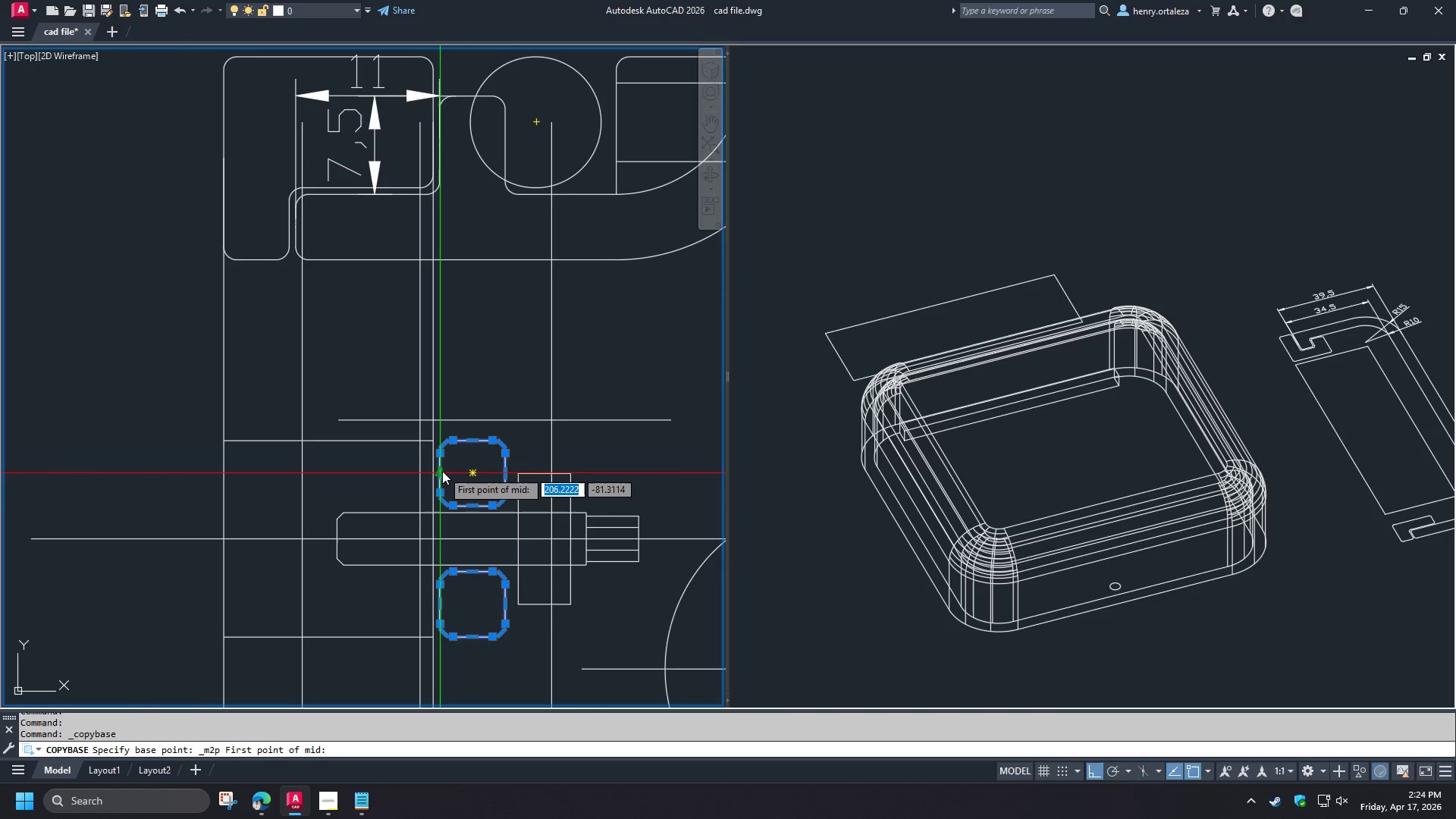 
left_click([442, 471])
 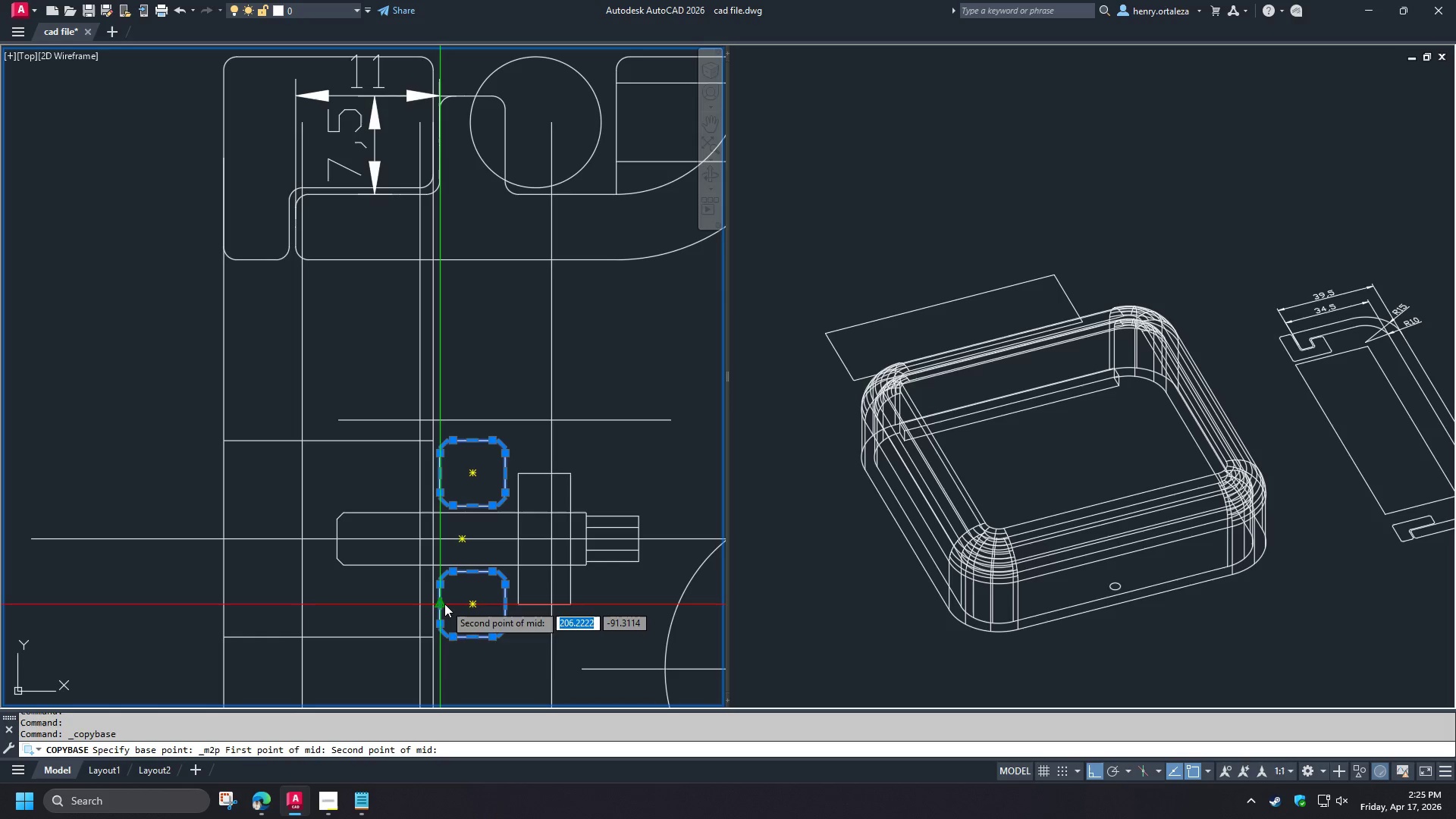 
left_click([444, 604])
 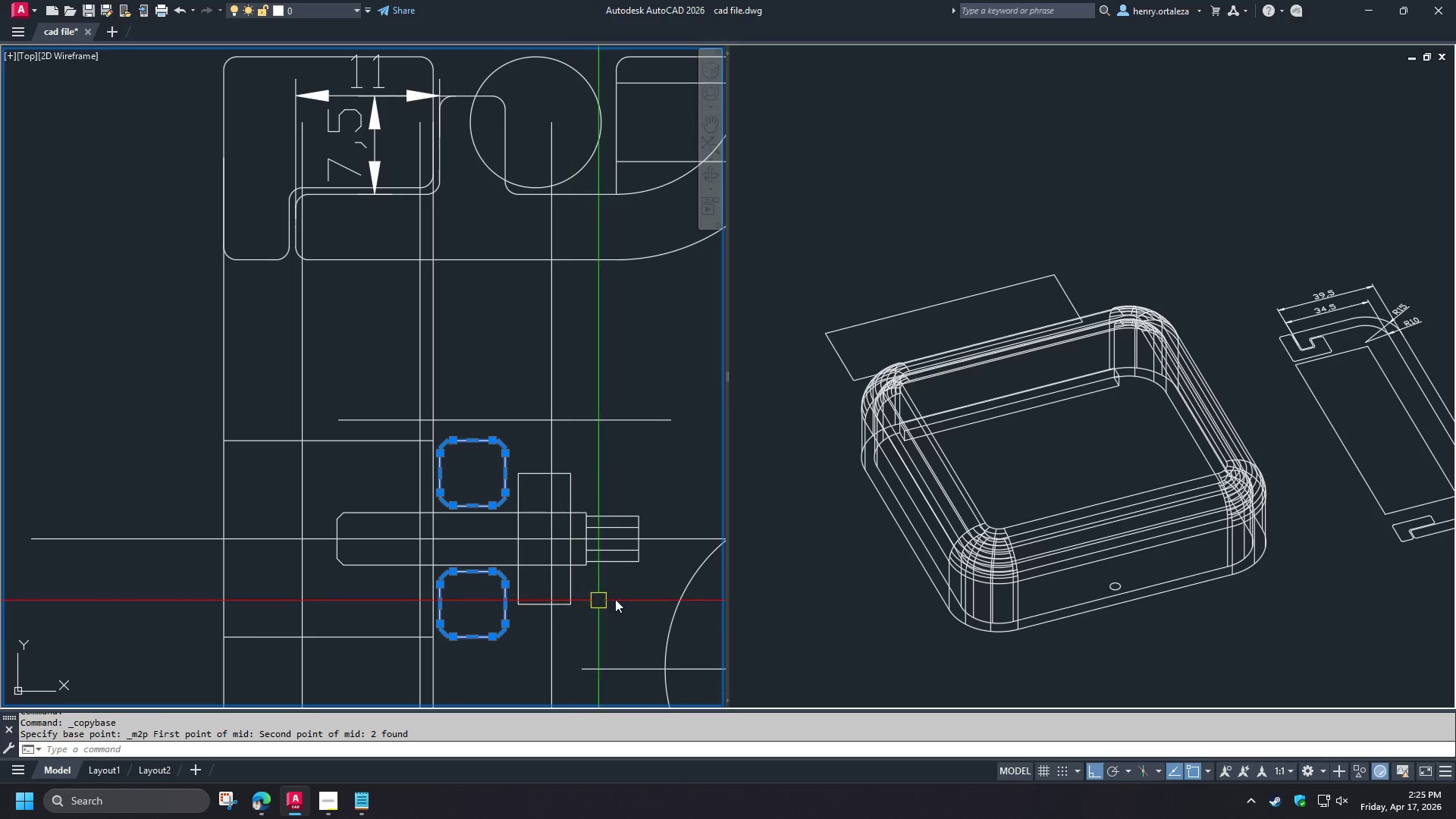 
scroll: coordinate [615, 598], scroll_direction: down, amount: 1.0
 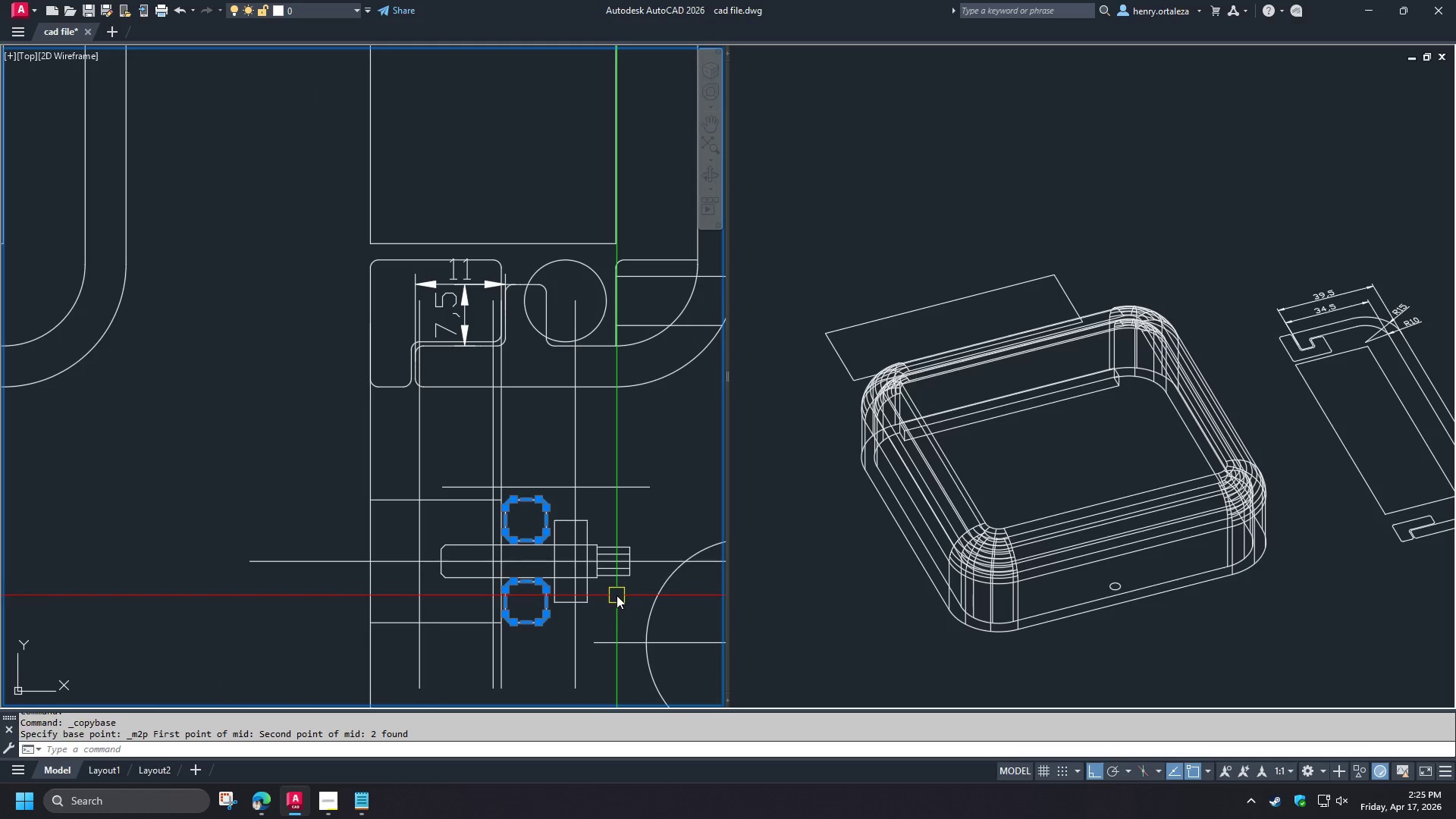 
key(Escape)
 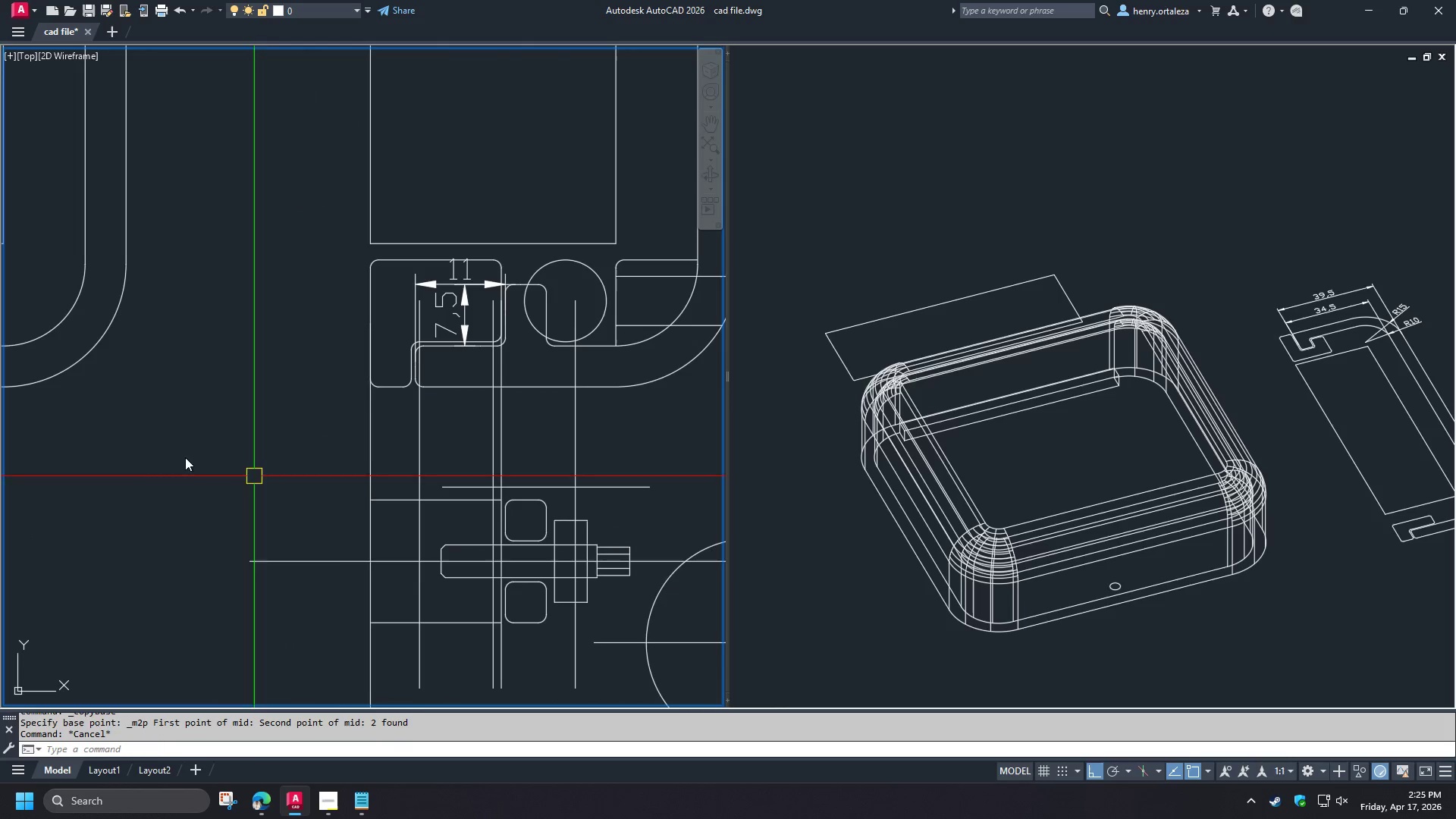 
left_click([183, 456])
 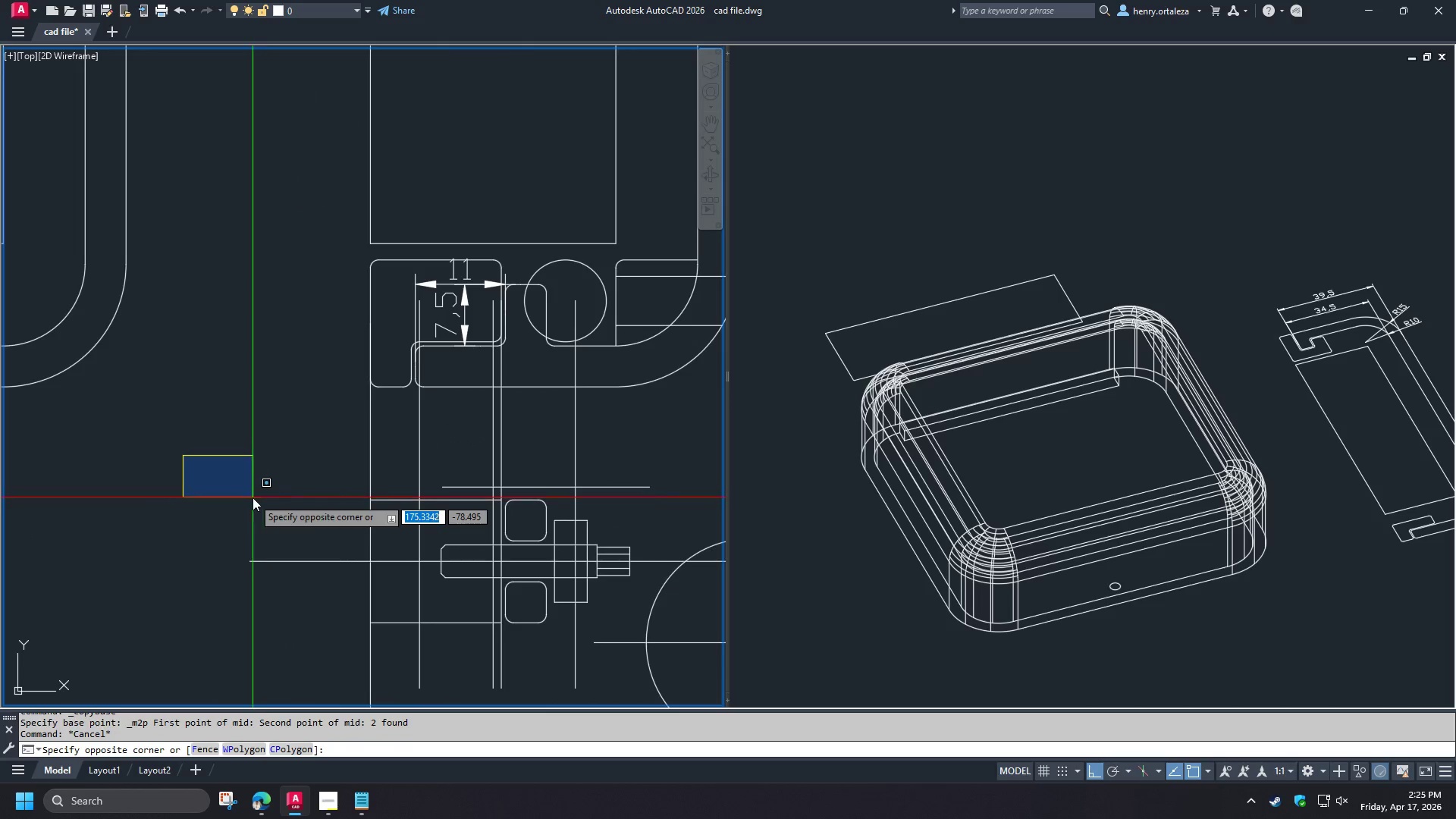 
left_click([257, 502])
 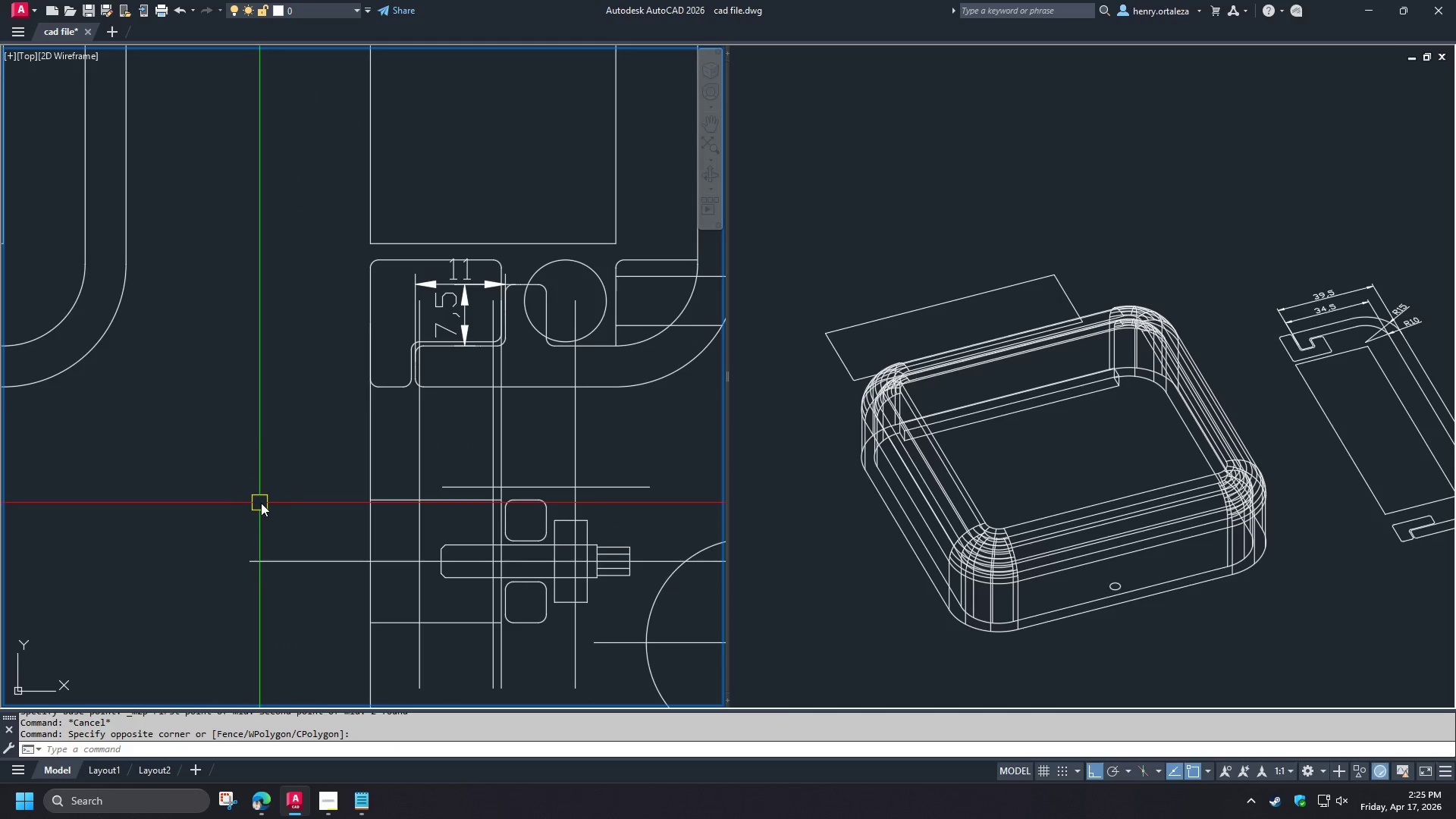 
key(Escape)
 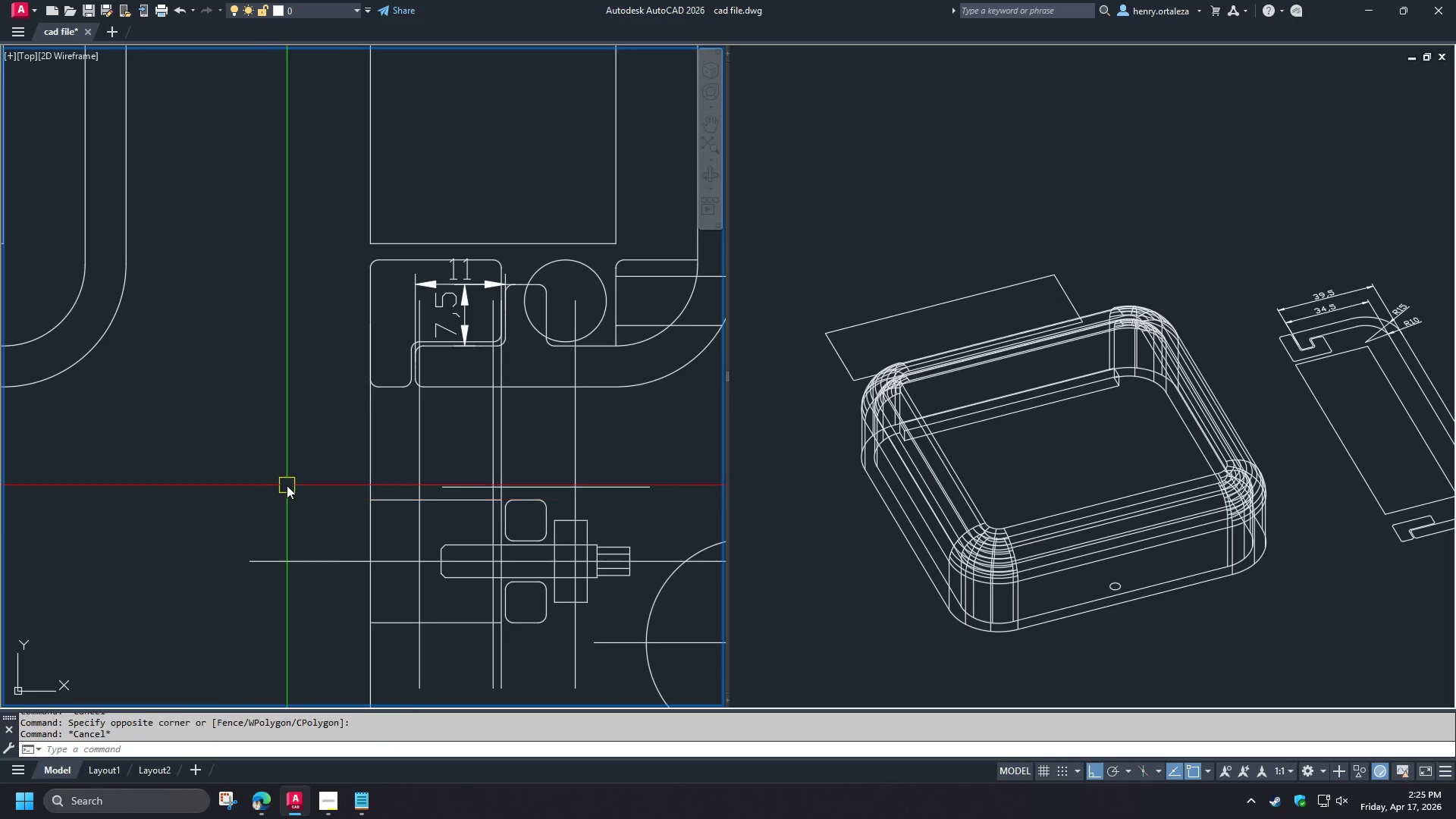 
key(Escape)
 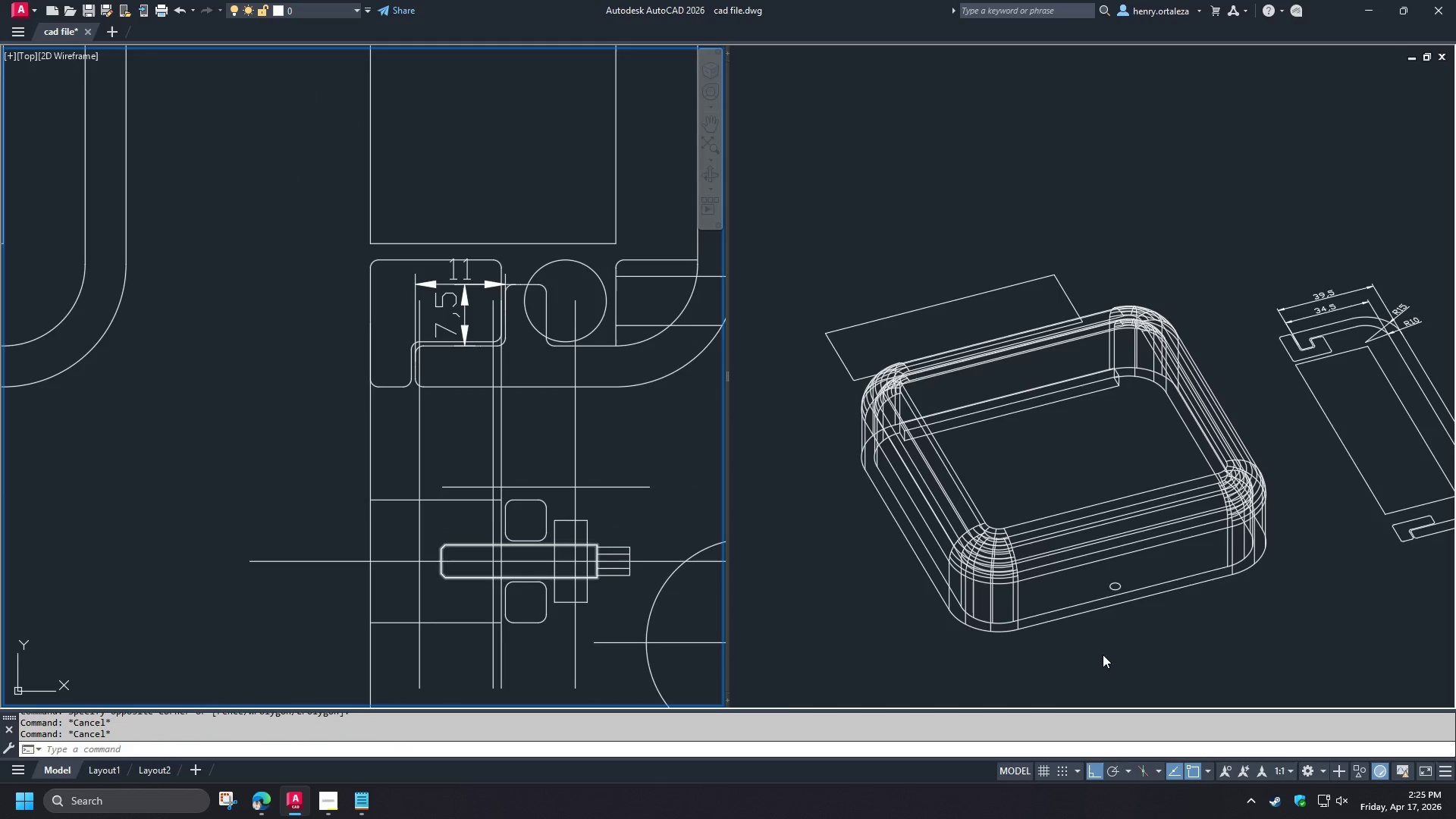 
left_click([1114, 652])
 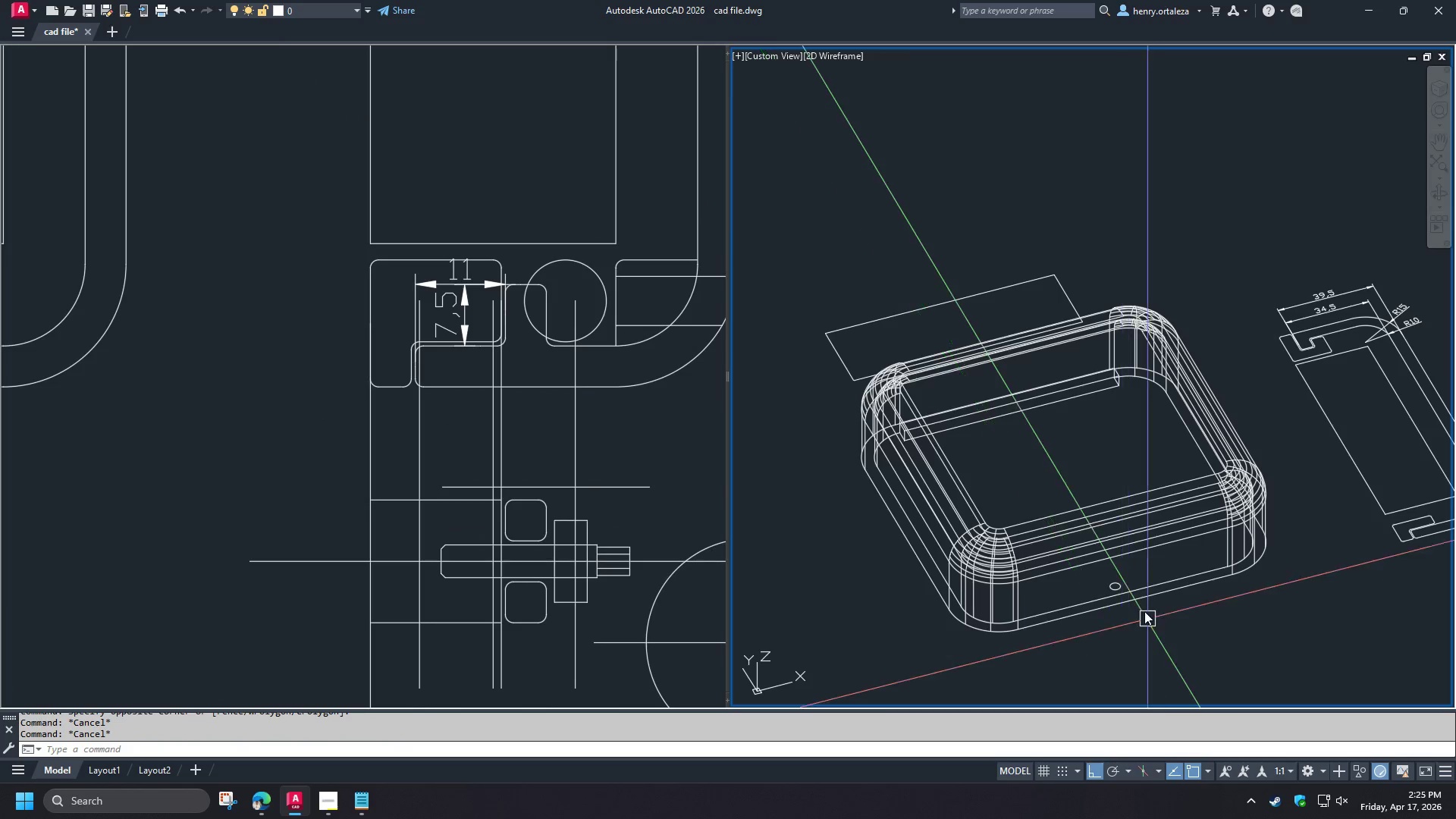 
scroll: coordinate [1141, 603], scroll_direction: up, amount: 2.0
 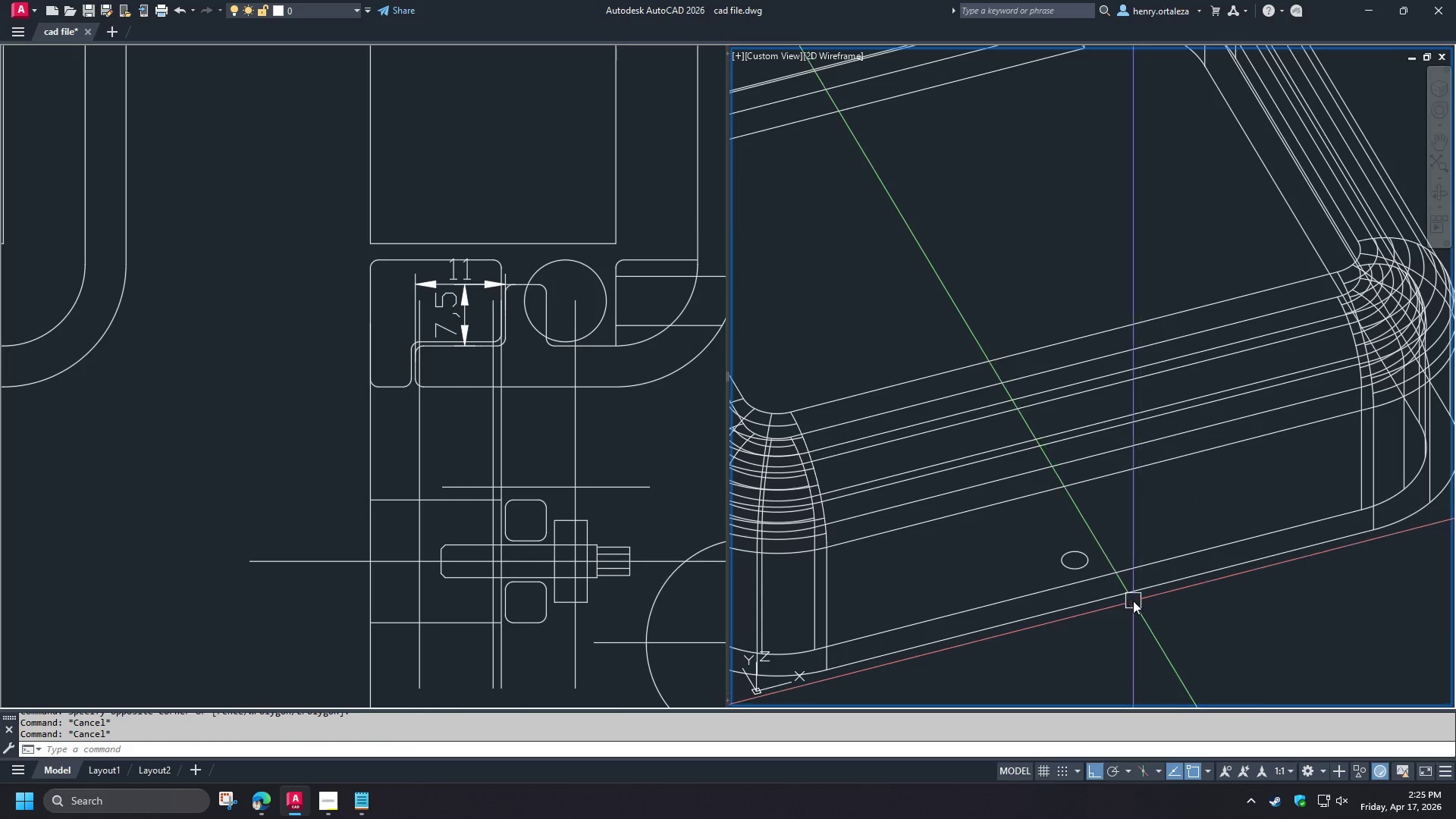 
key(Control+V)
 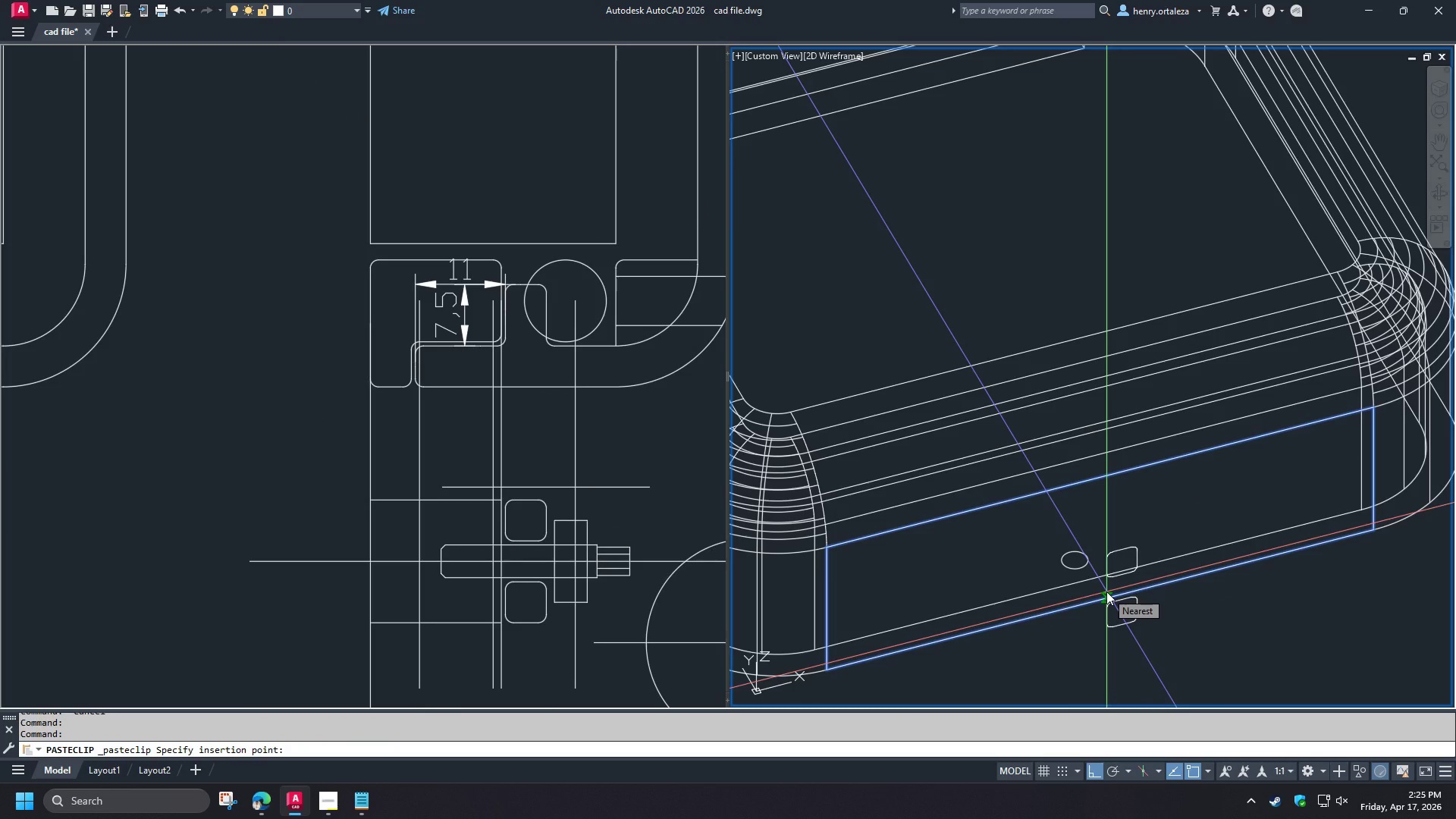 
wait(14.58)
 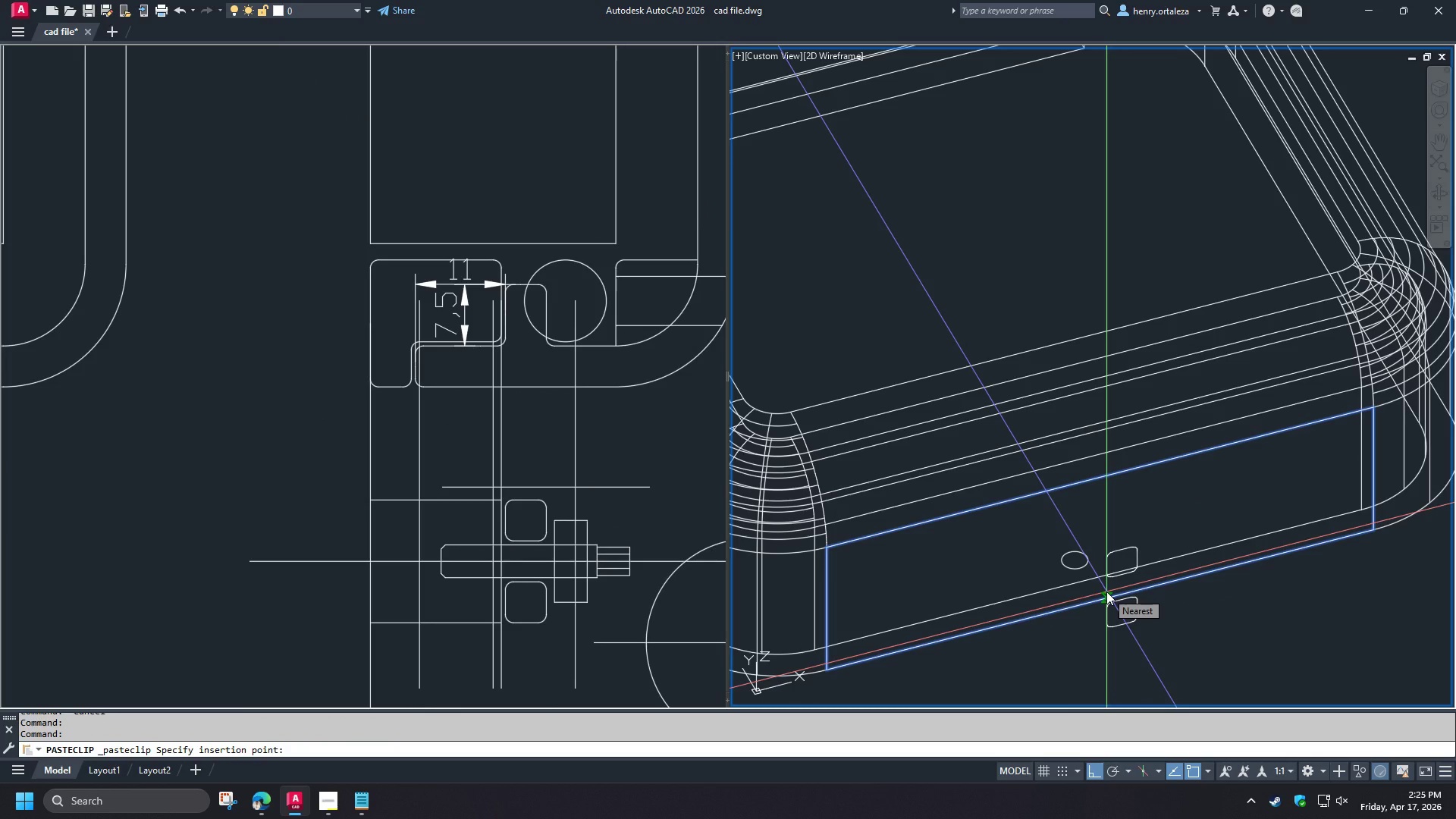 
type(mid )
 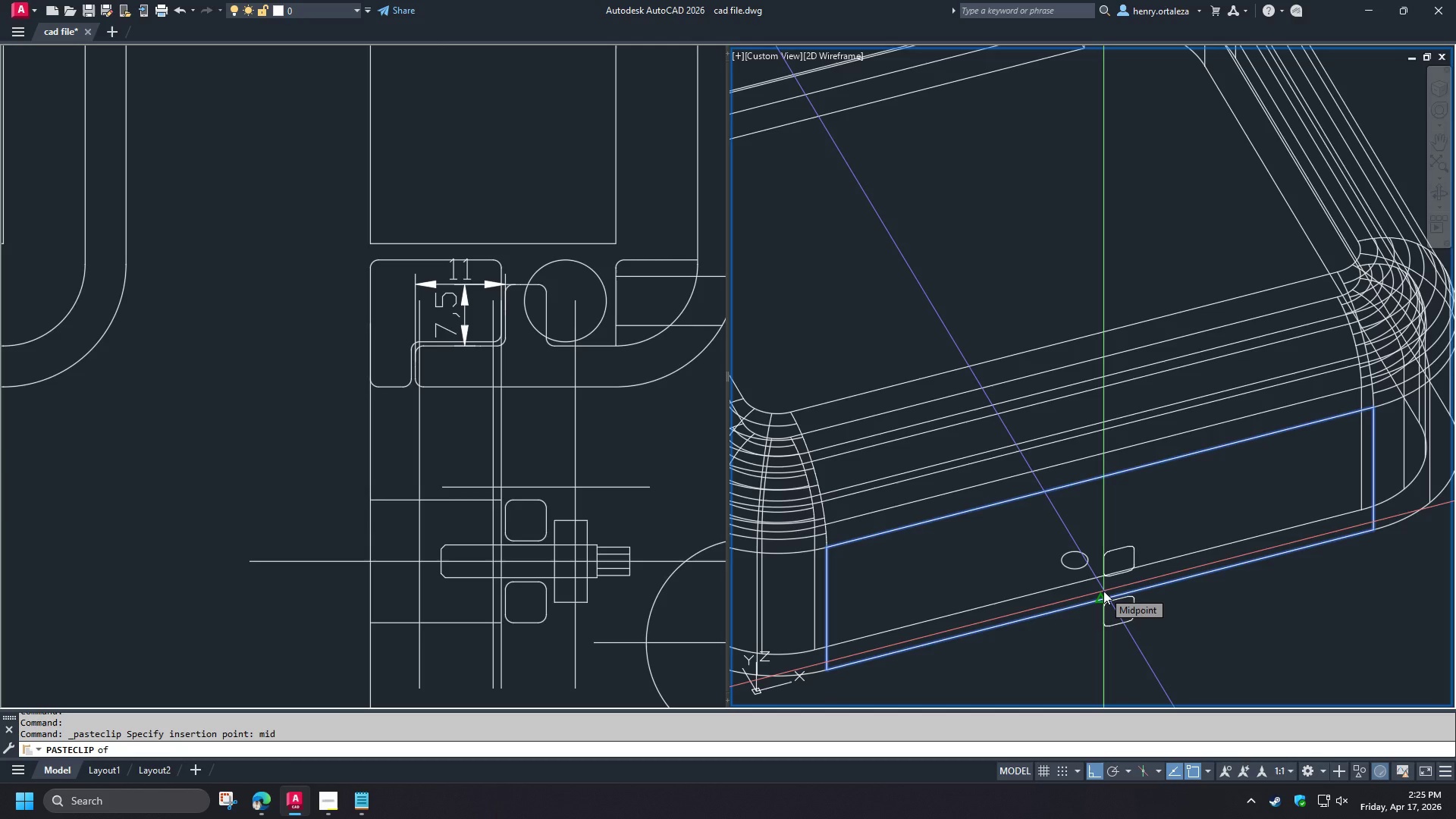 
left_click([1103, 591])
 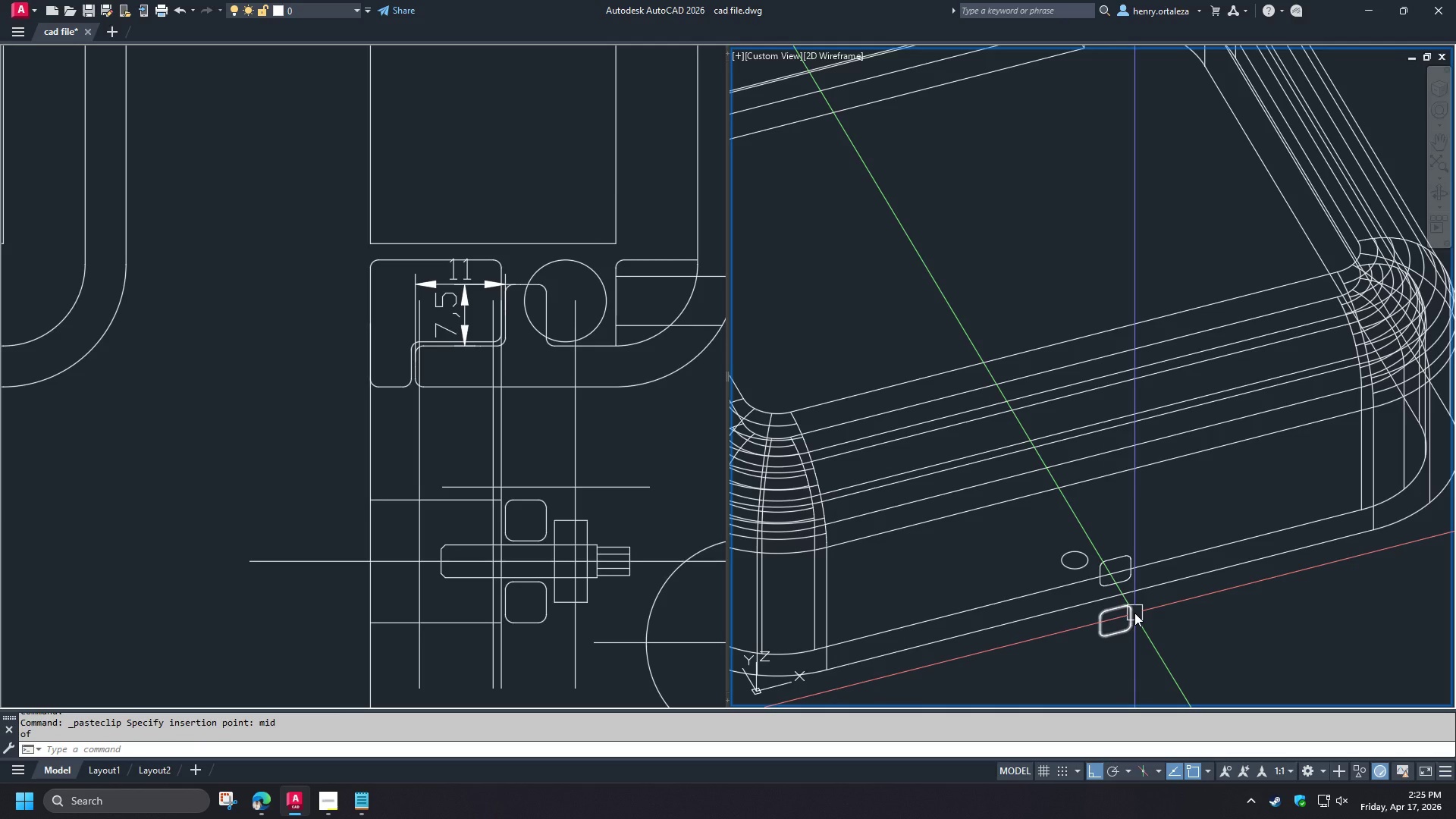 
left_click([1134, 613])
 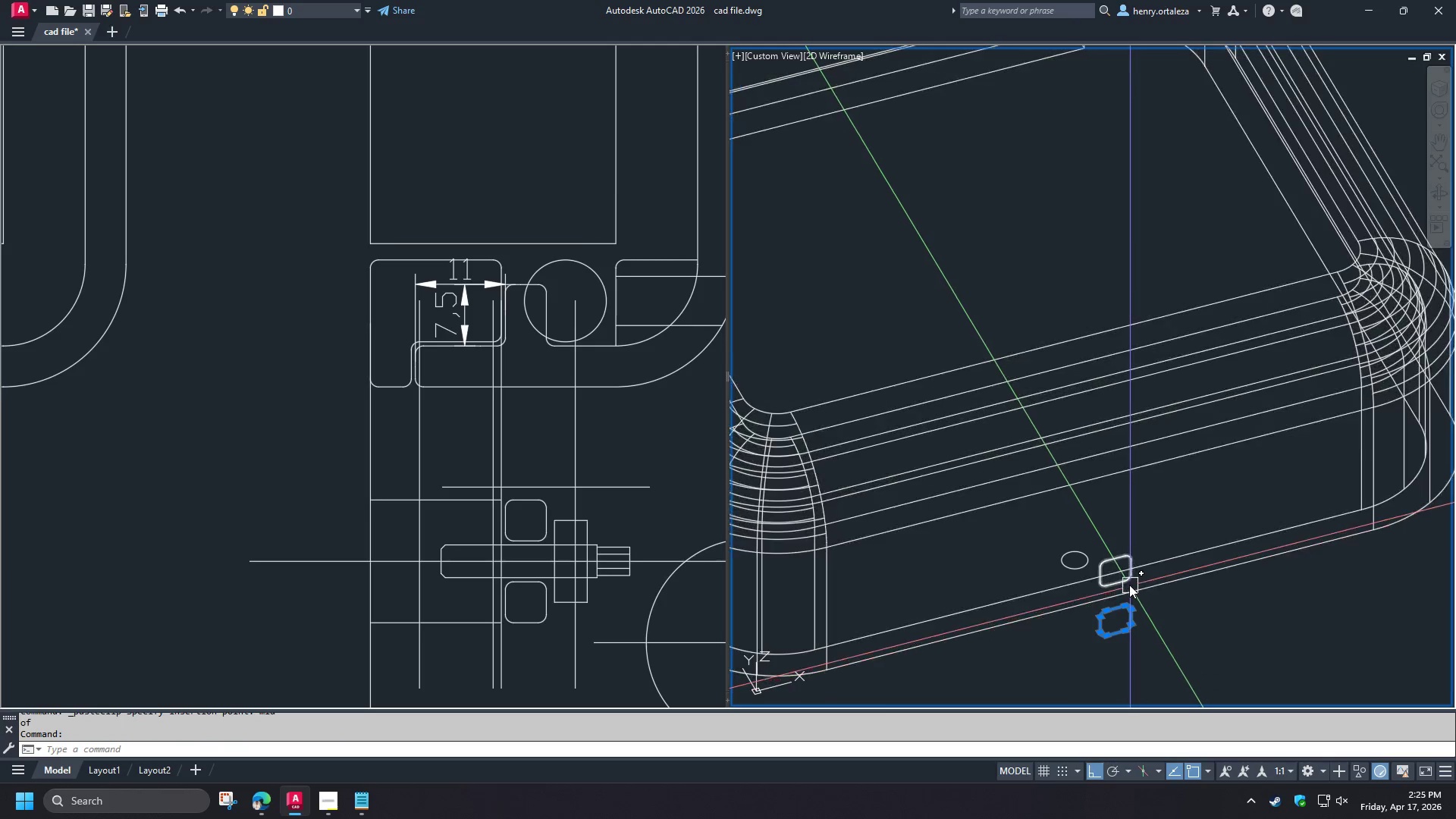 
left_click([1129, 585])
 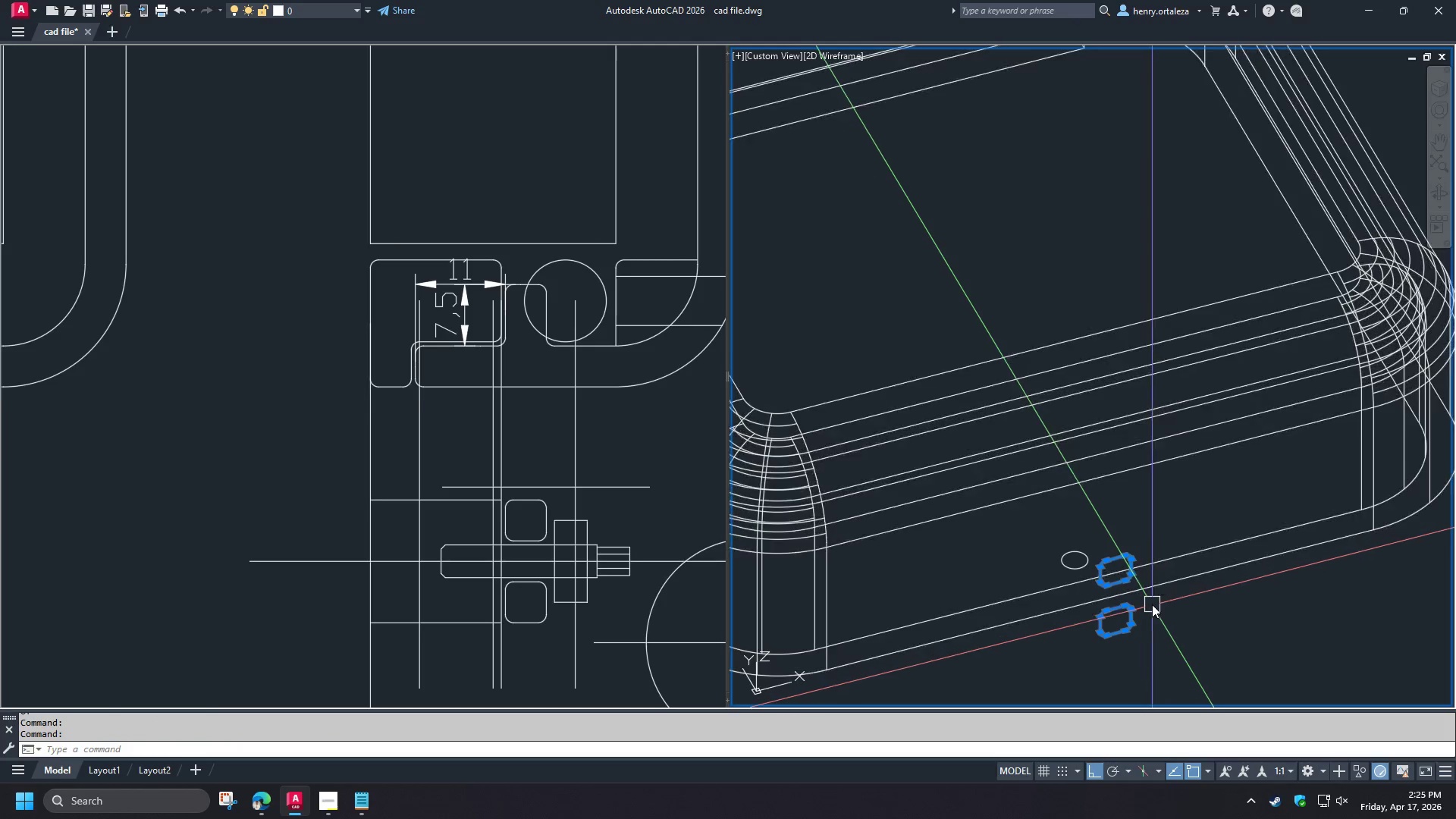 
scroll: coordinate [1153, 605], scroll_direction: up, amount: 1.0
 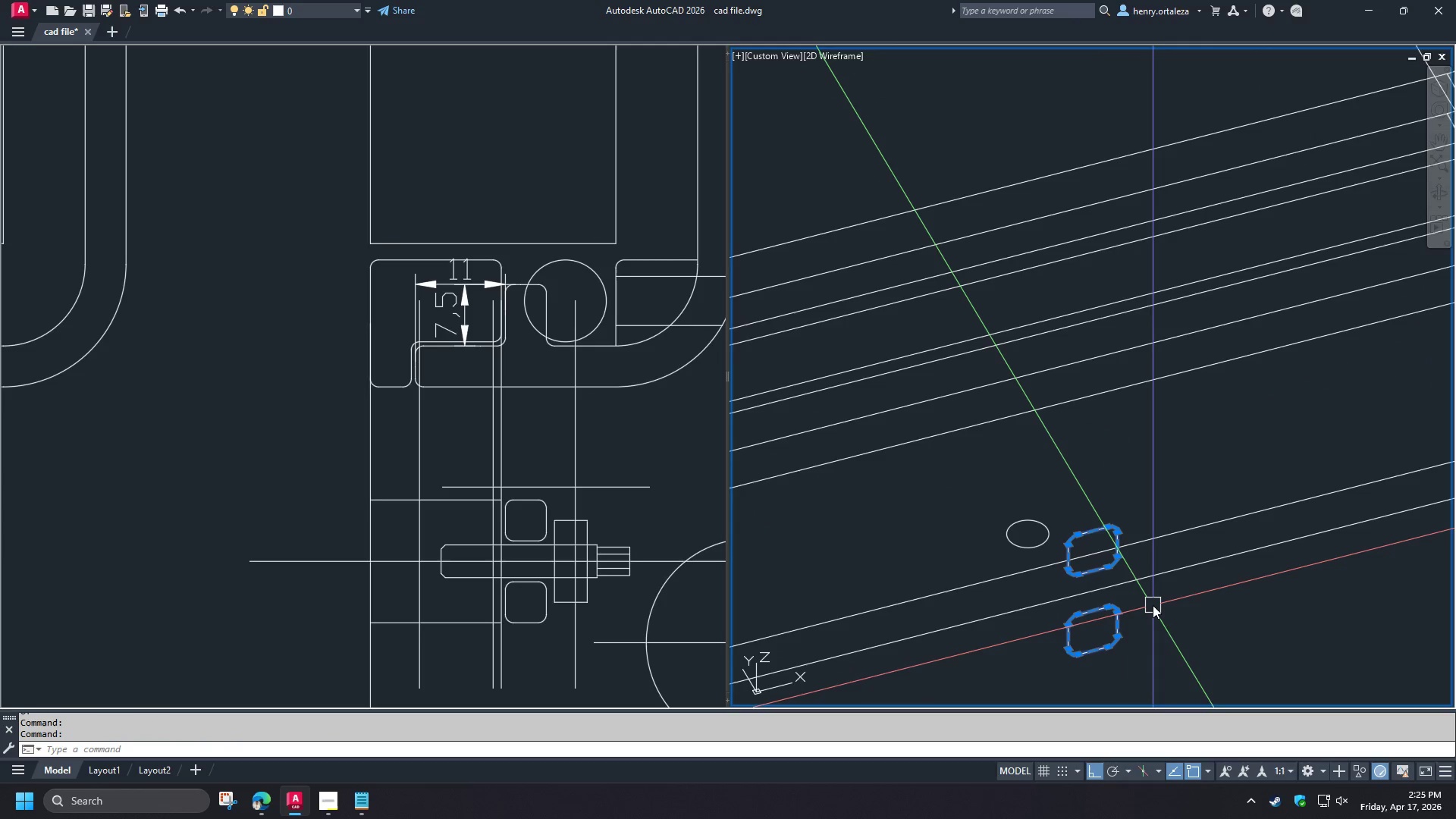 
type(ro )
 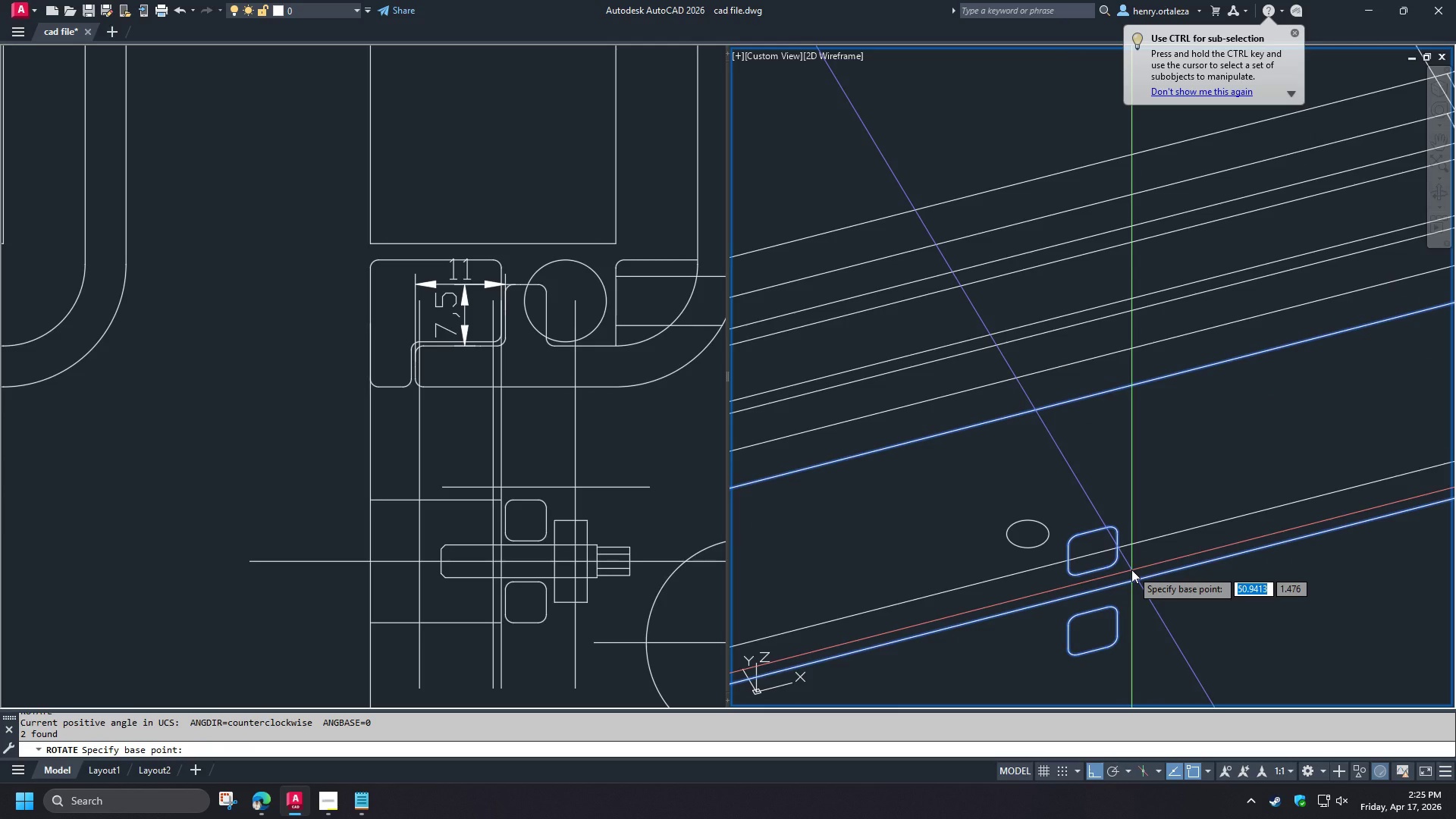 
type(mid )
 